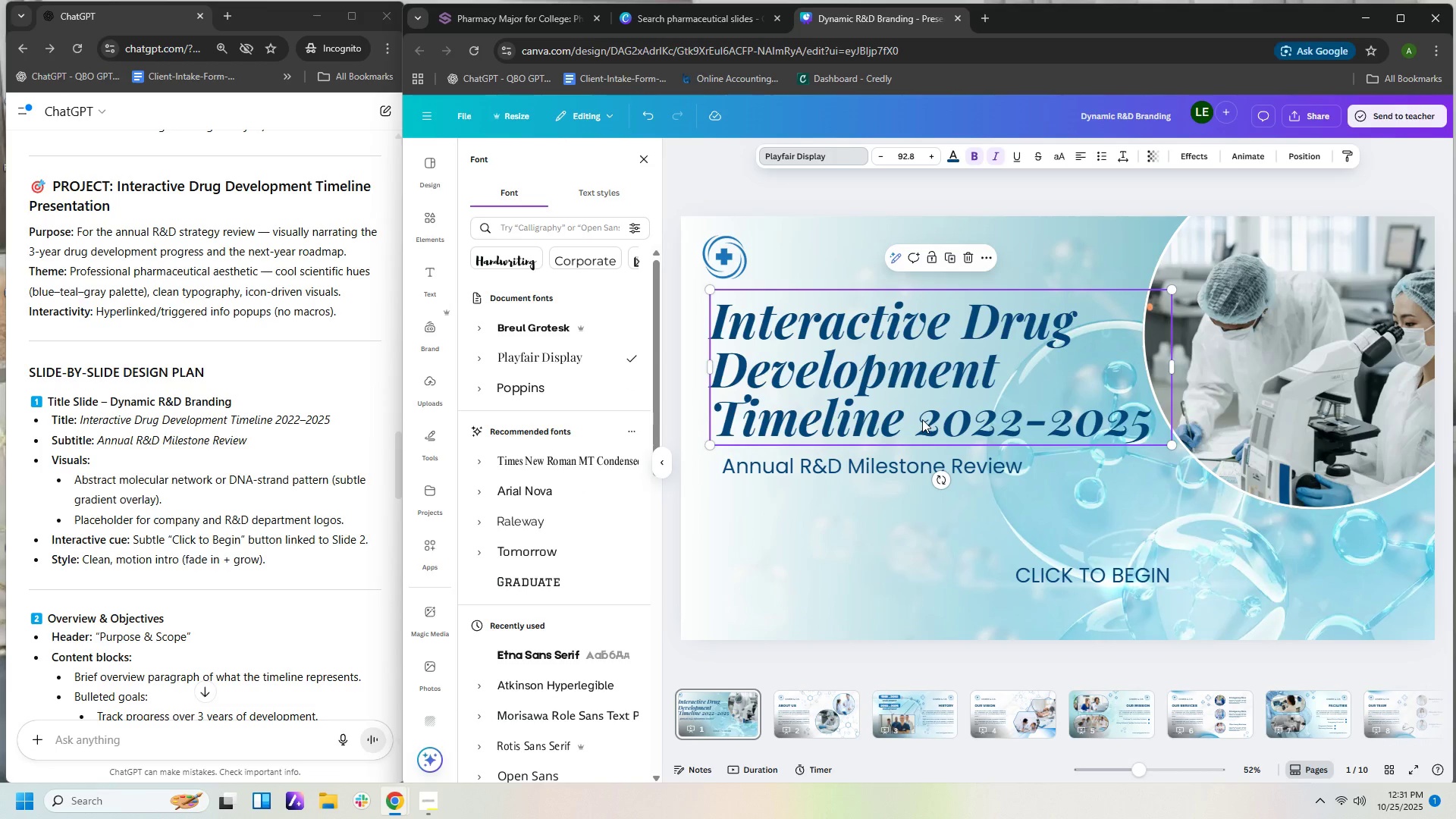 
left_click([921, 419])
 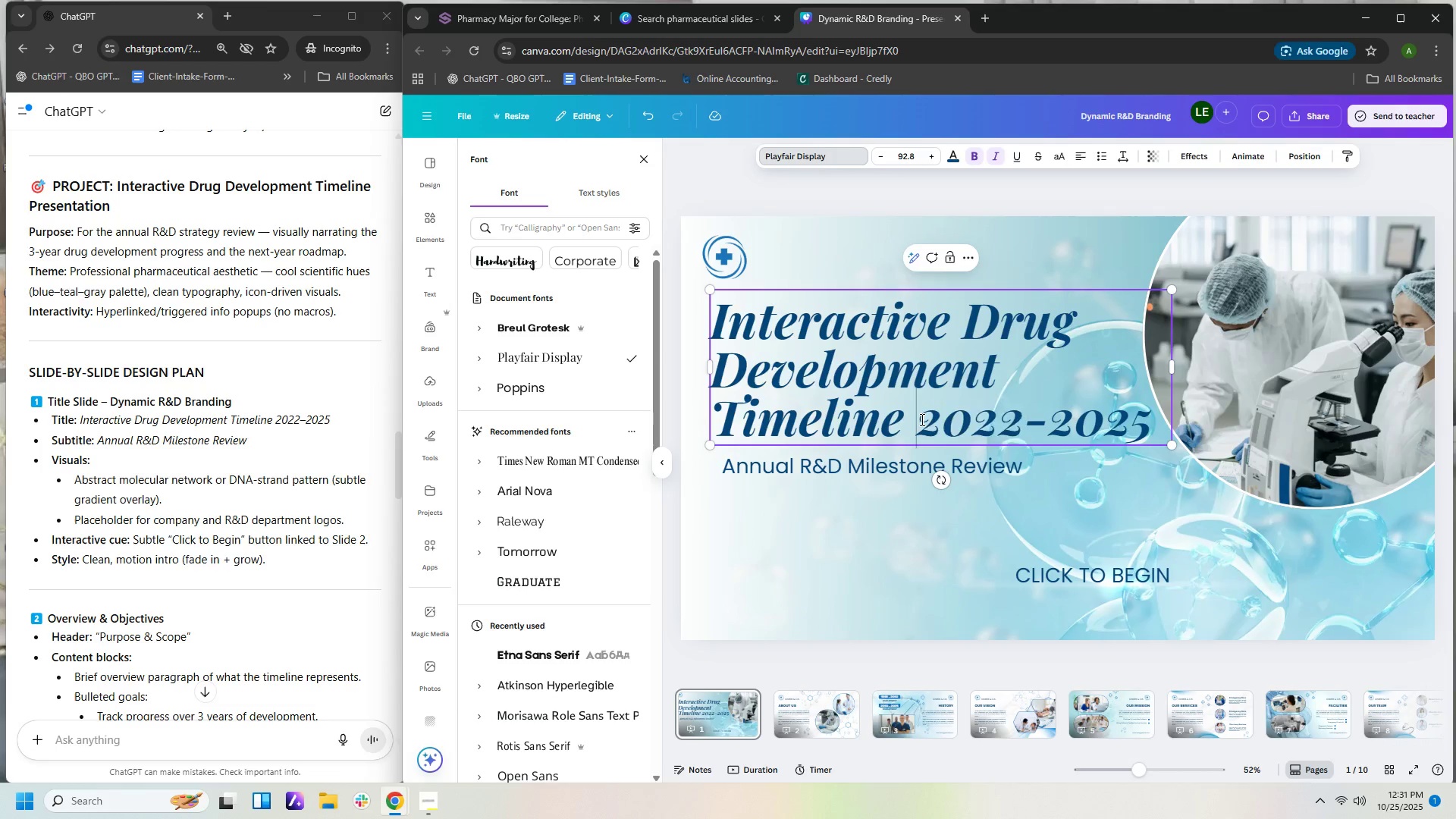 
double_click([921, 419])
 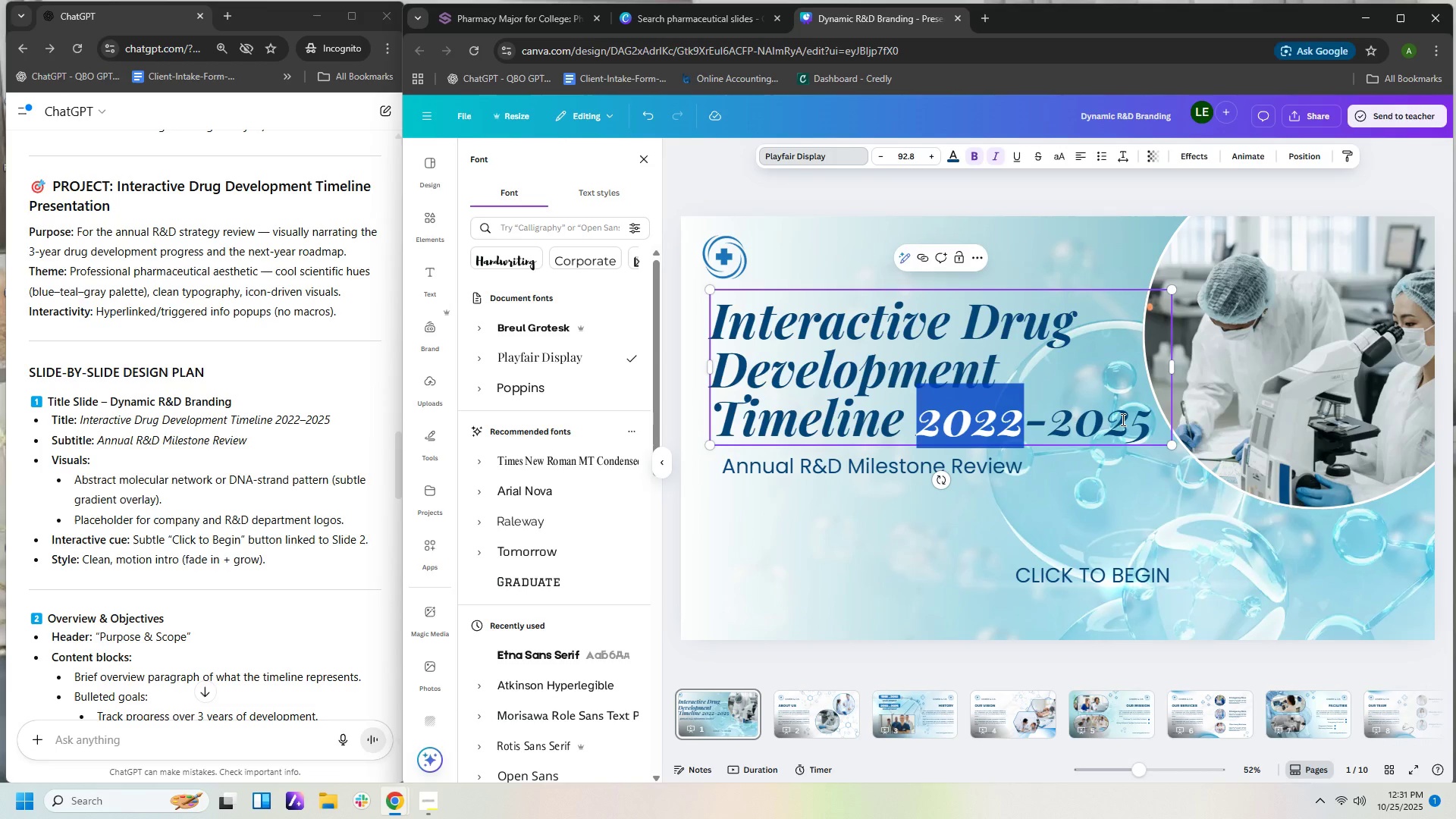 
hold_key(key=ShiftRight, duration=0.97)
 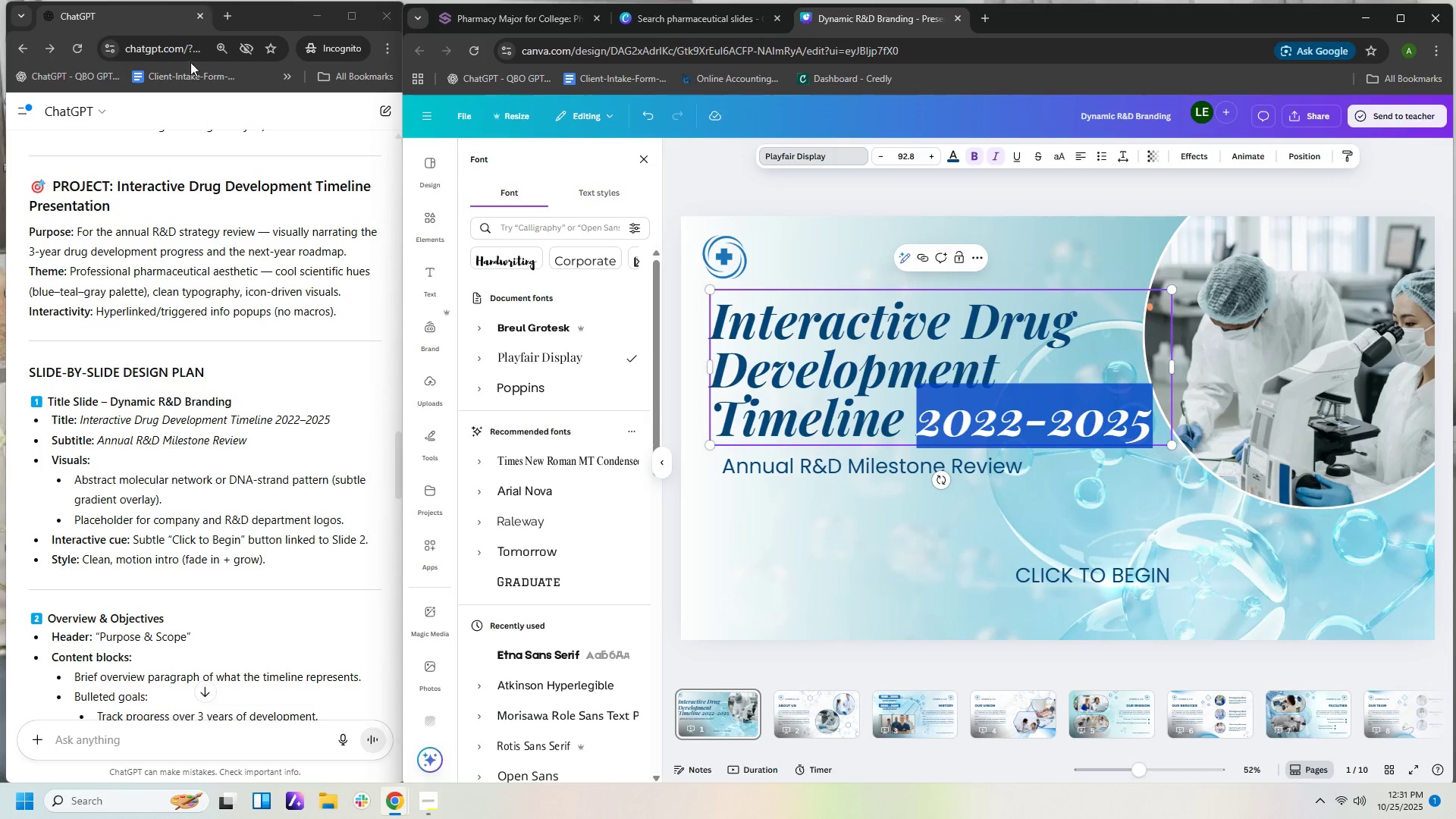 
hold_key(key=ArrowRight, duration=0.77)
 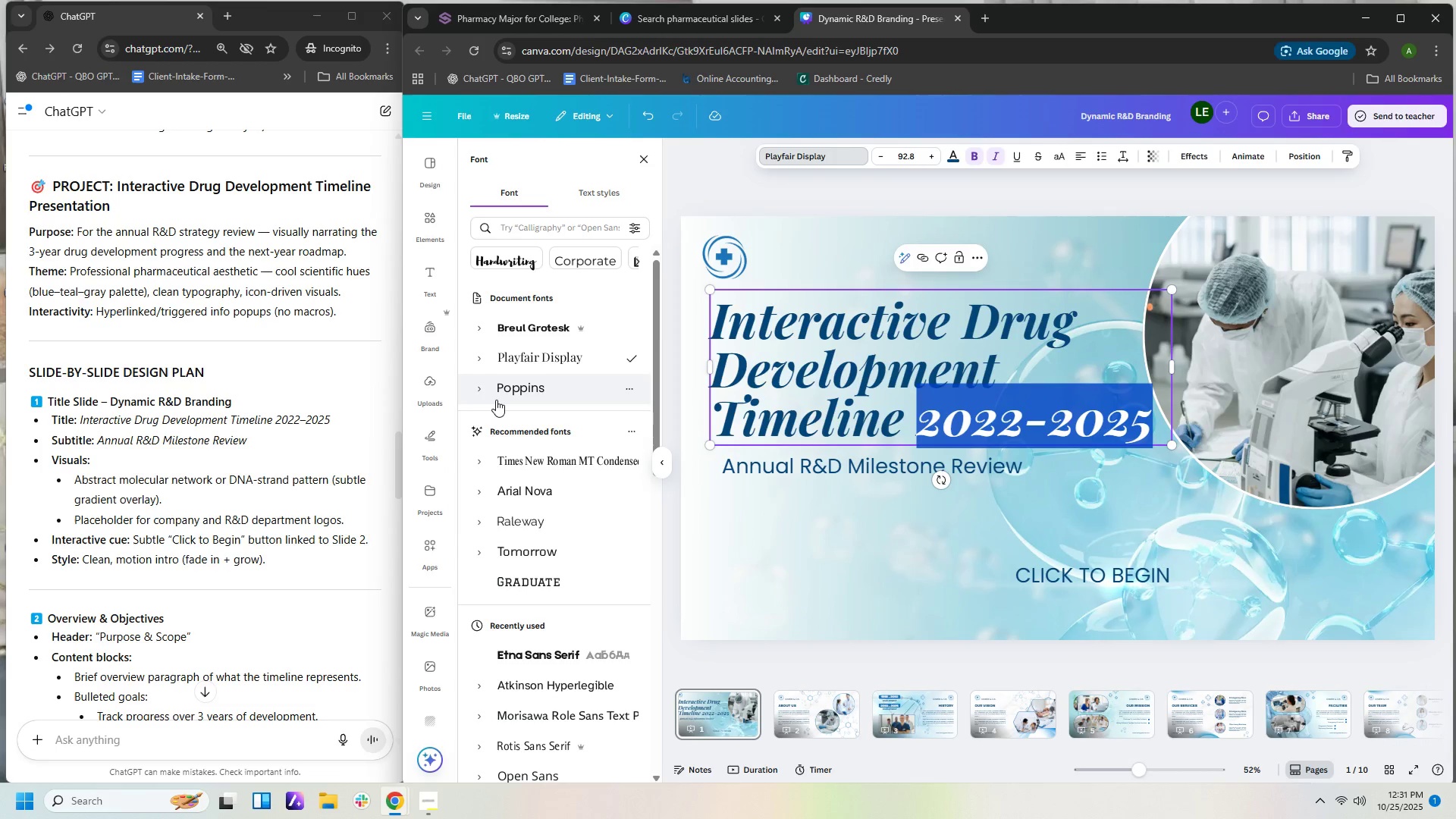 
left_click([504, 394])
 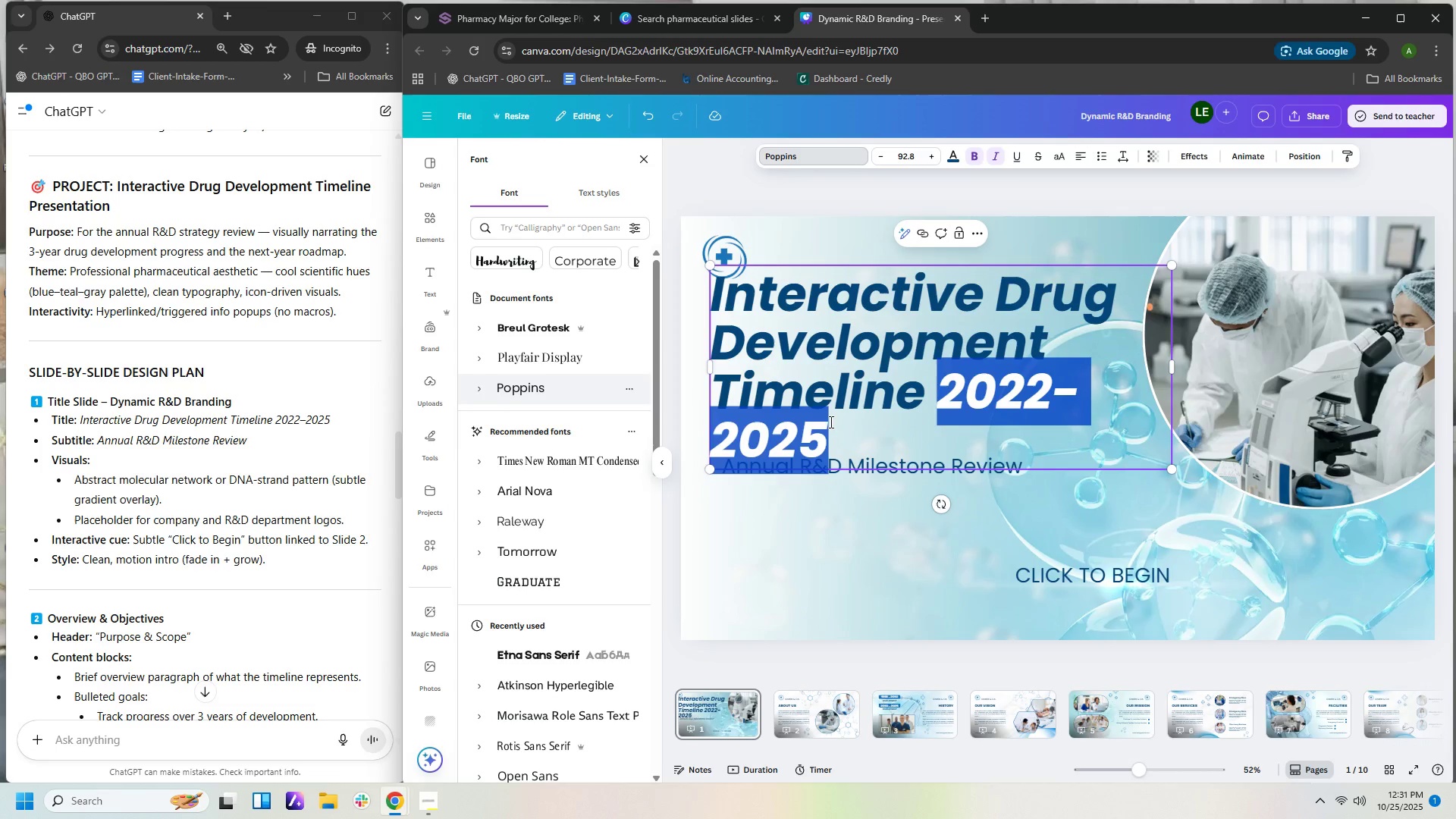 
left_click([891, 568])
 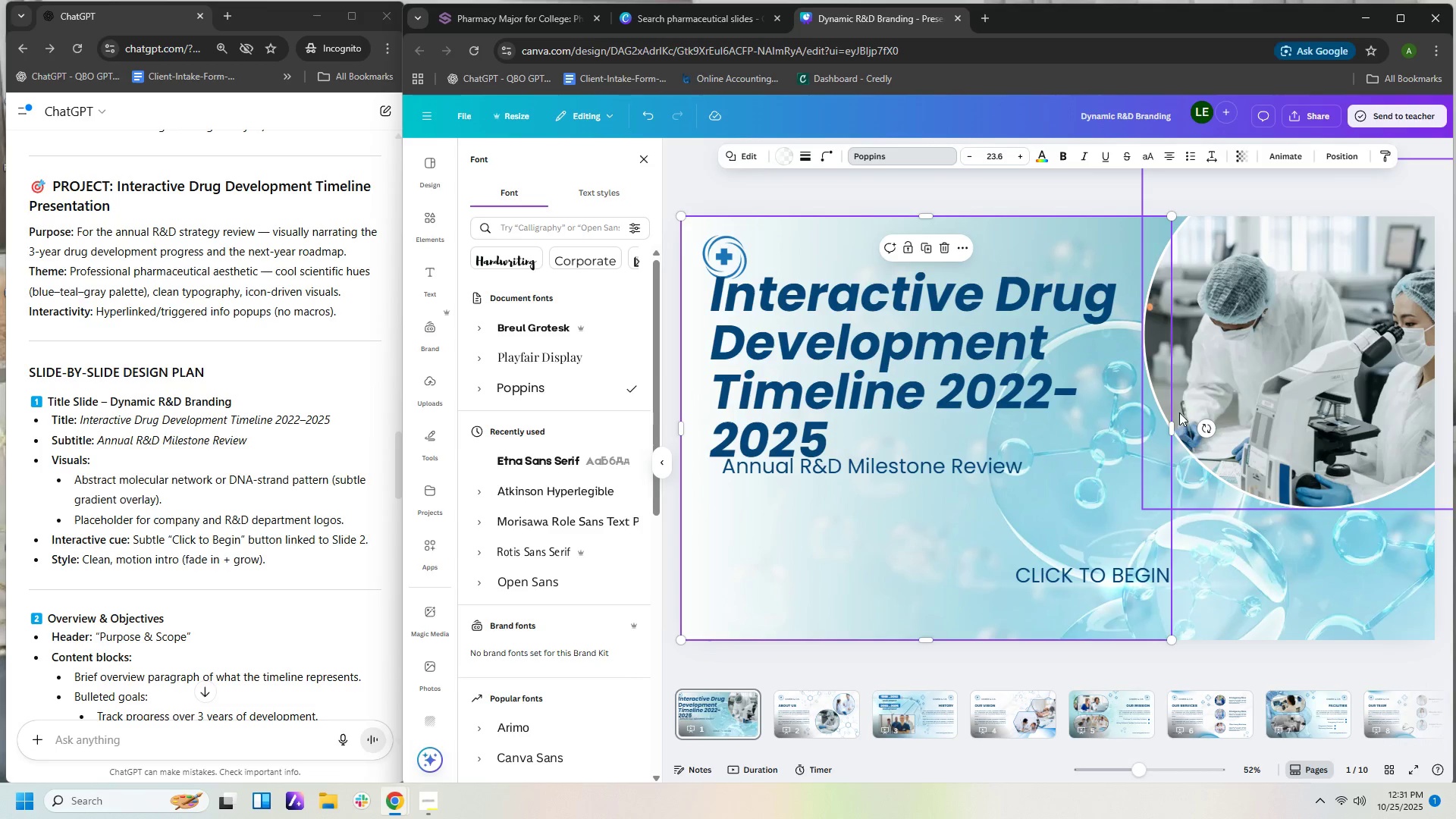 
left_click_drag(start_coordinate=[1172, 430], to_coordinate=[1257, 433])
 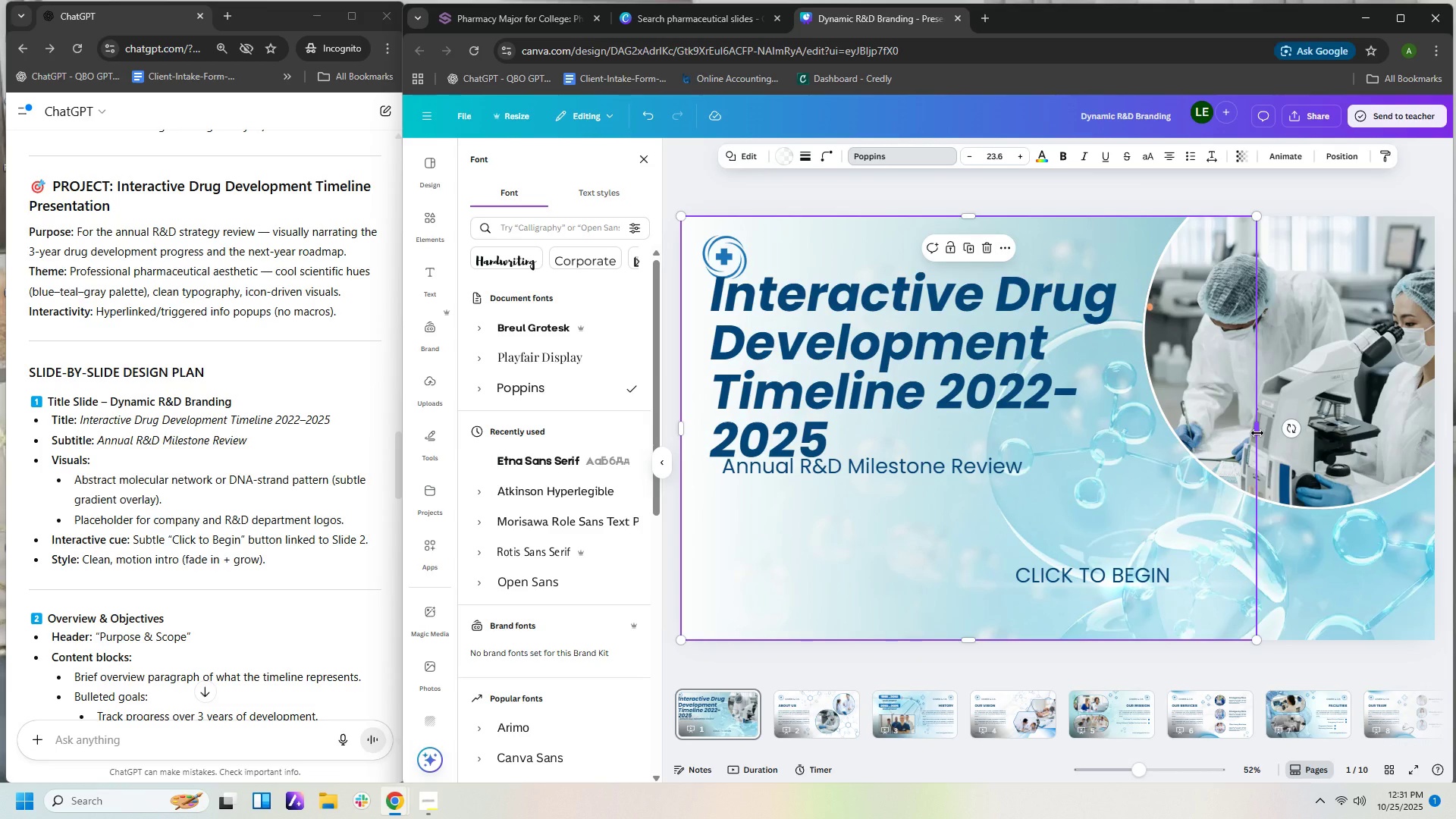 
left_click_drag(start_coordinate=[1257, 431], to_coordinate=[1324, 431])
 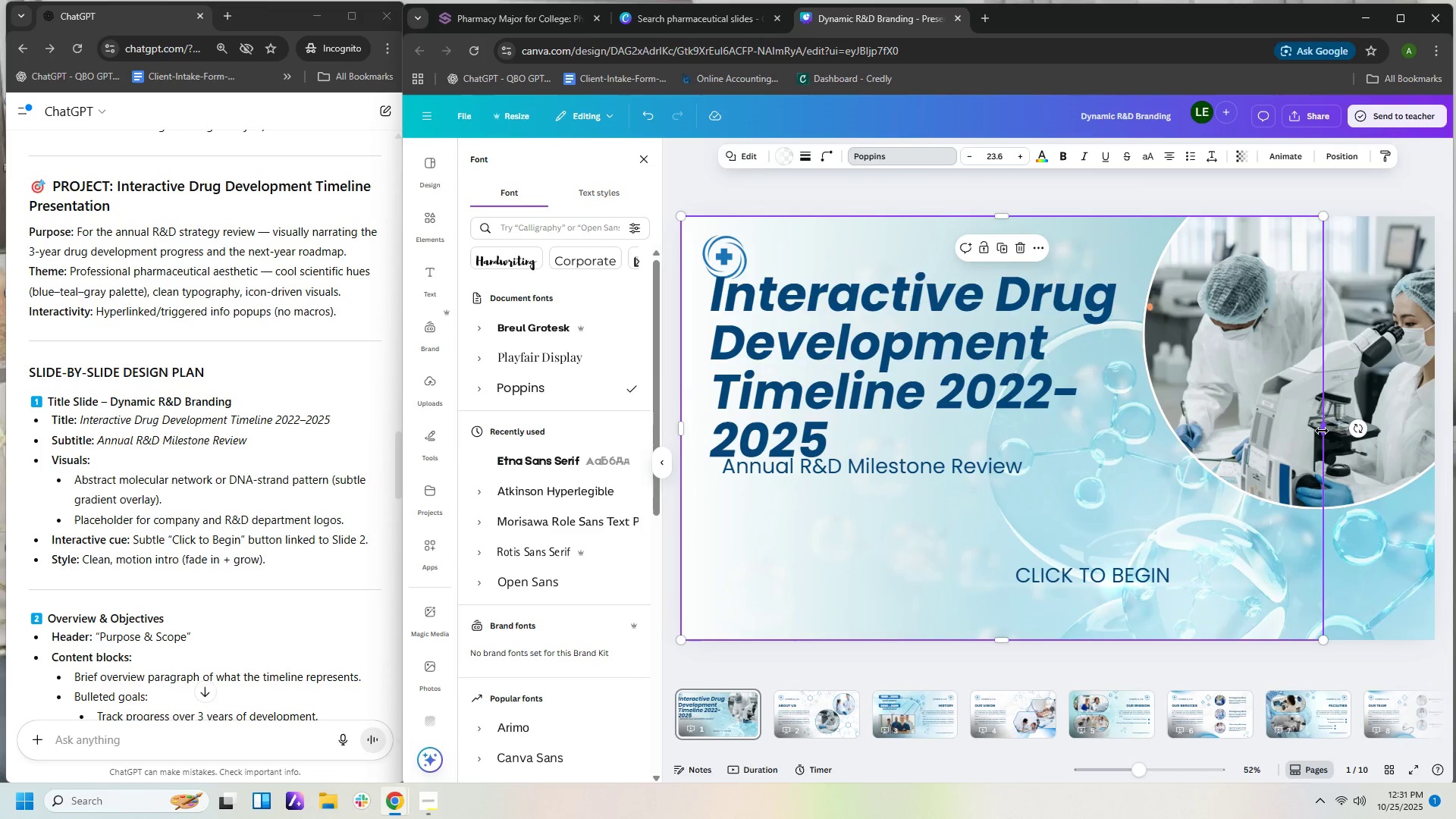 
left_click_drag(start_coordinate=[1320, 429], to_coordinate=[1390, 428])
 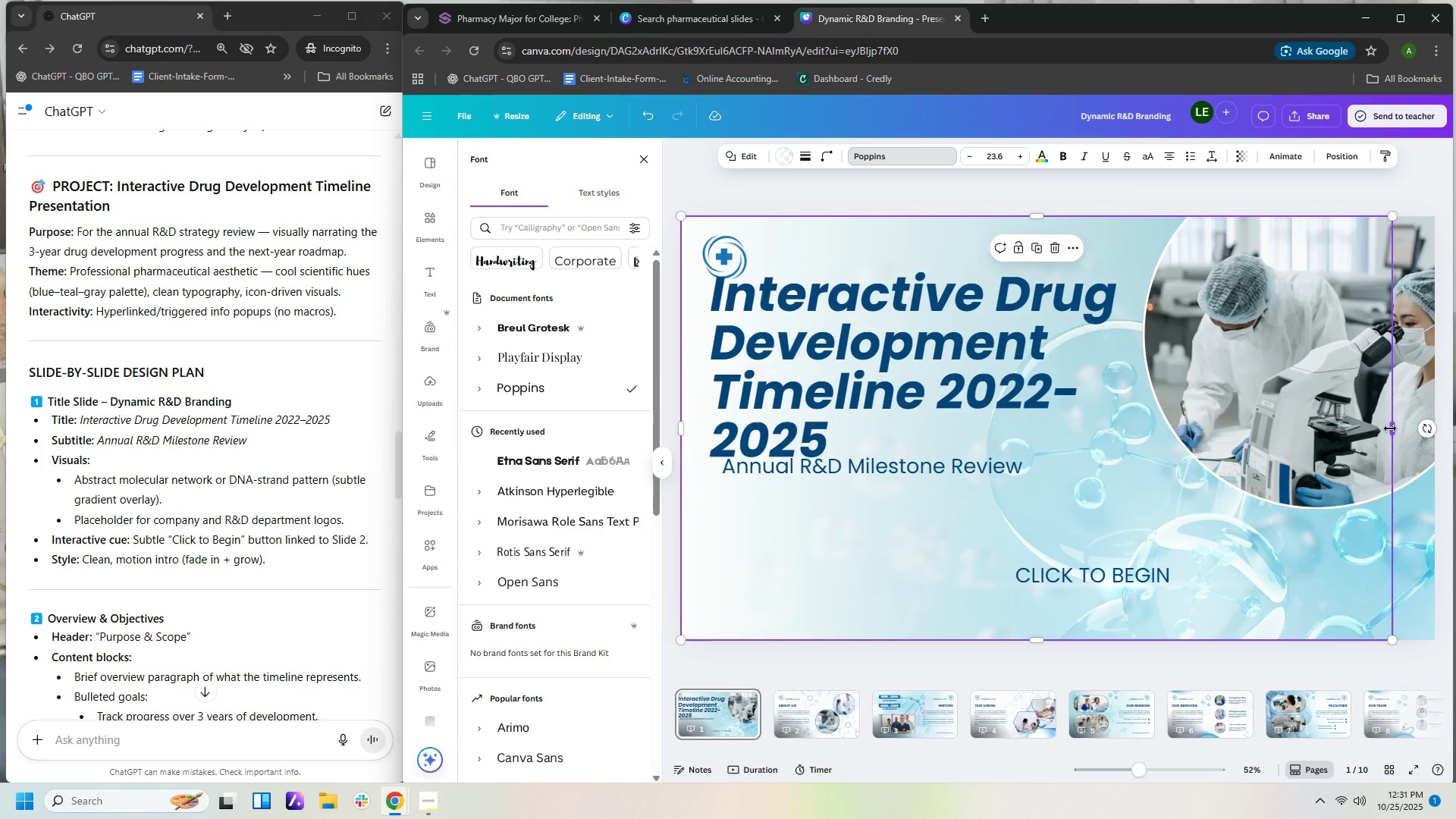 
left_click_drag(start_coordinate=[1390, 428], to_coordinate=[1428, 428])
 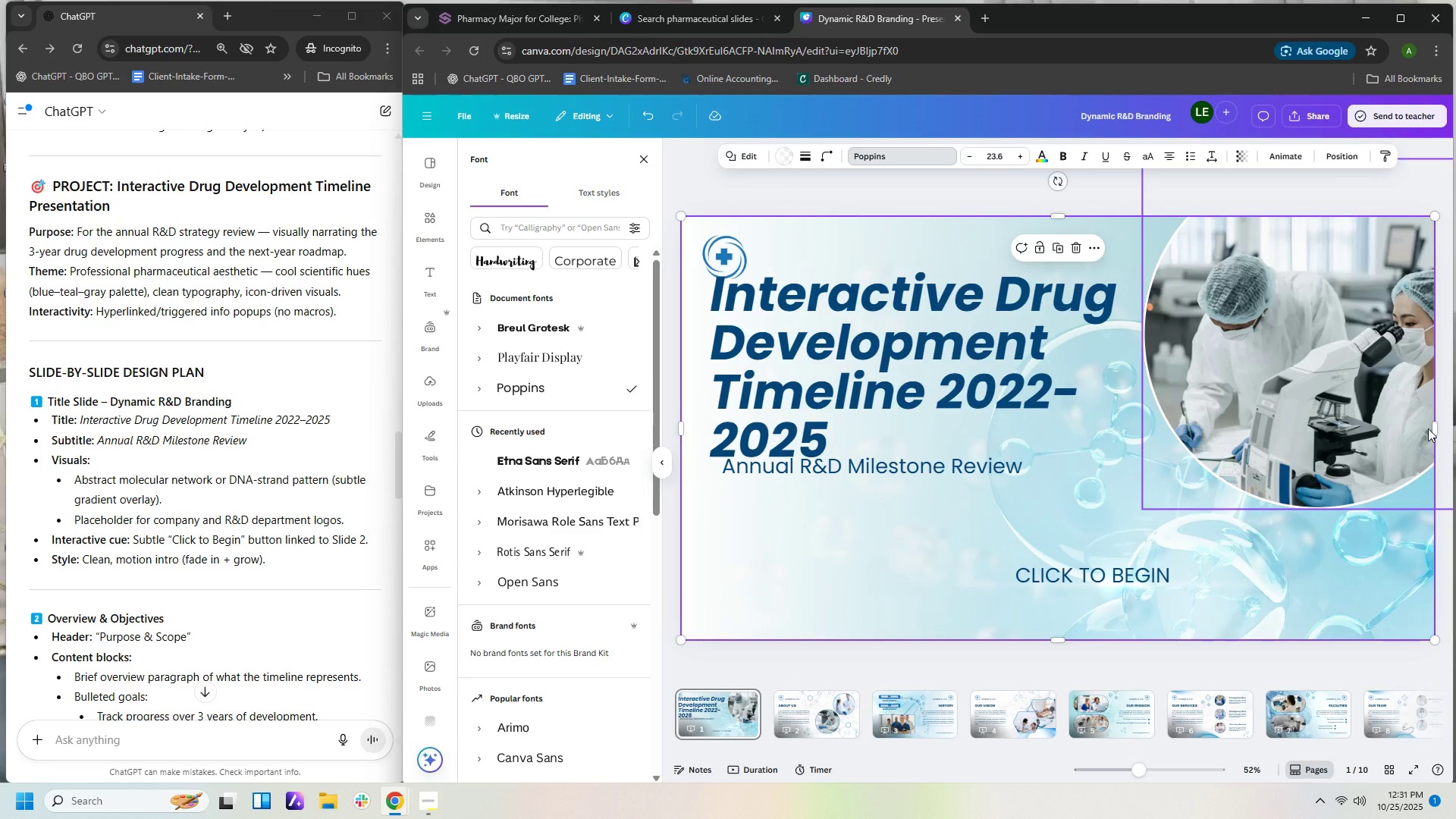 
key(Control+Z)
 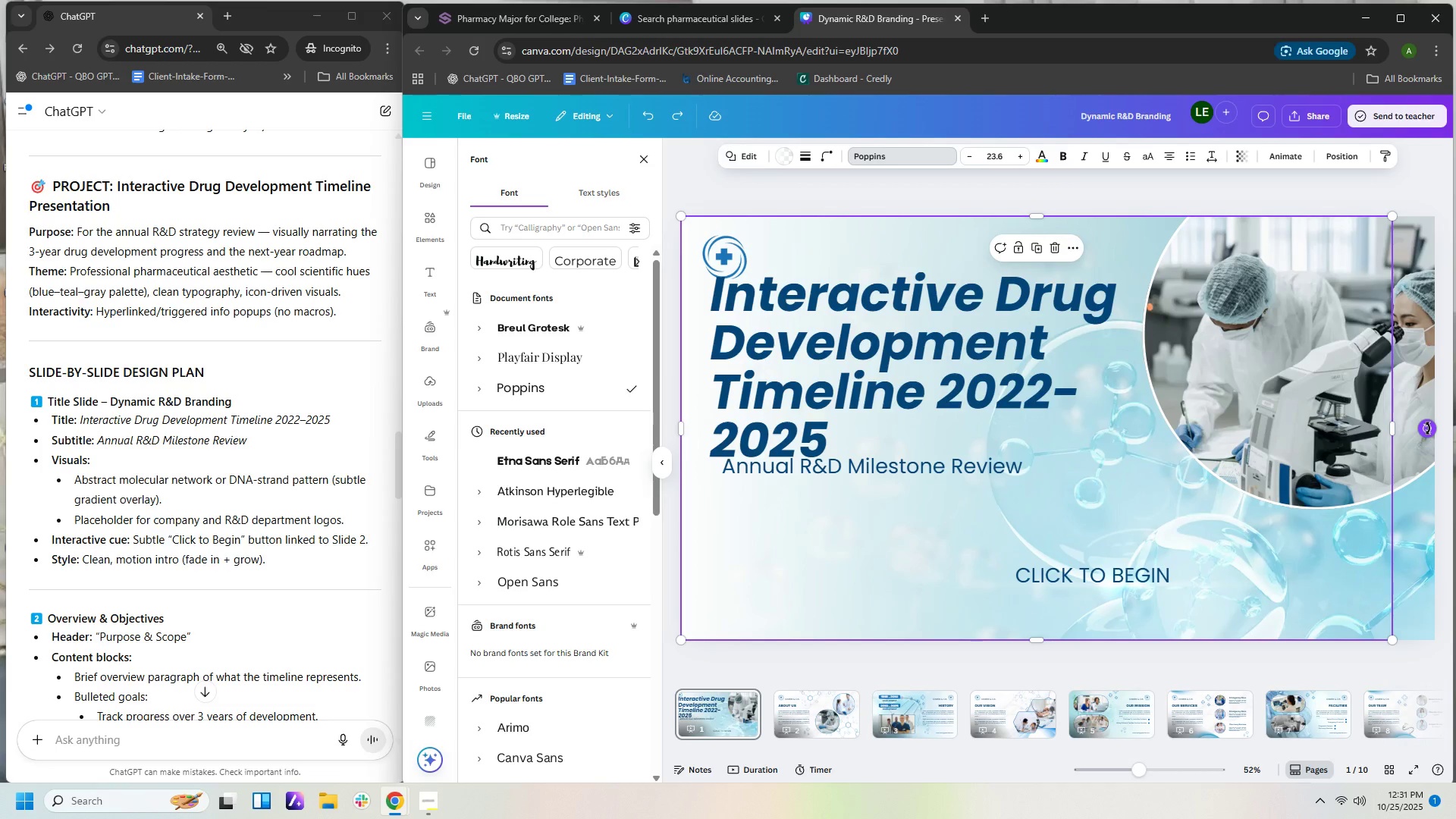 
key(Control+Z)
 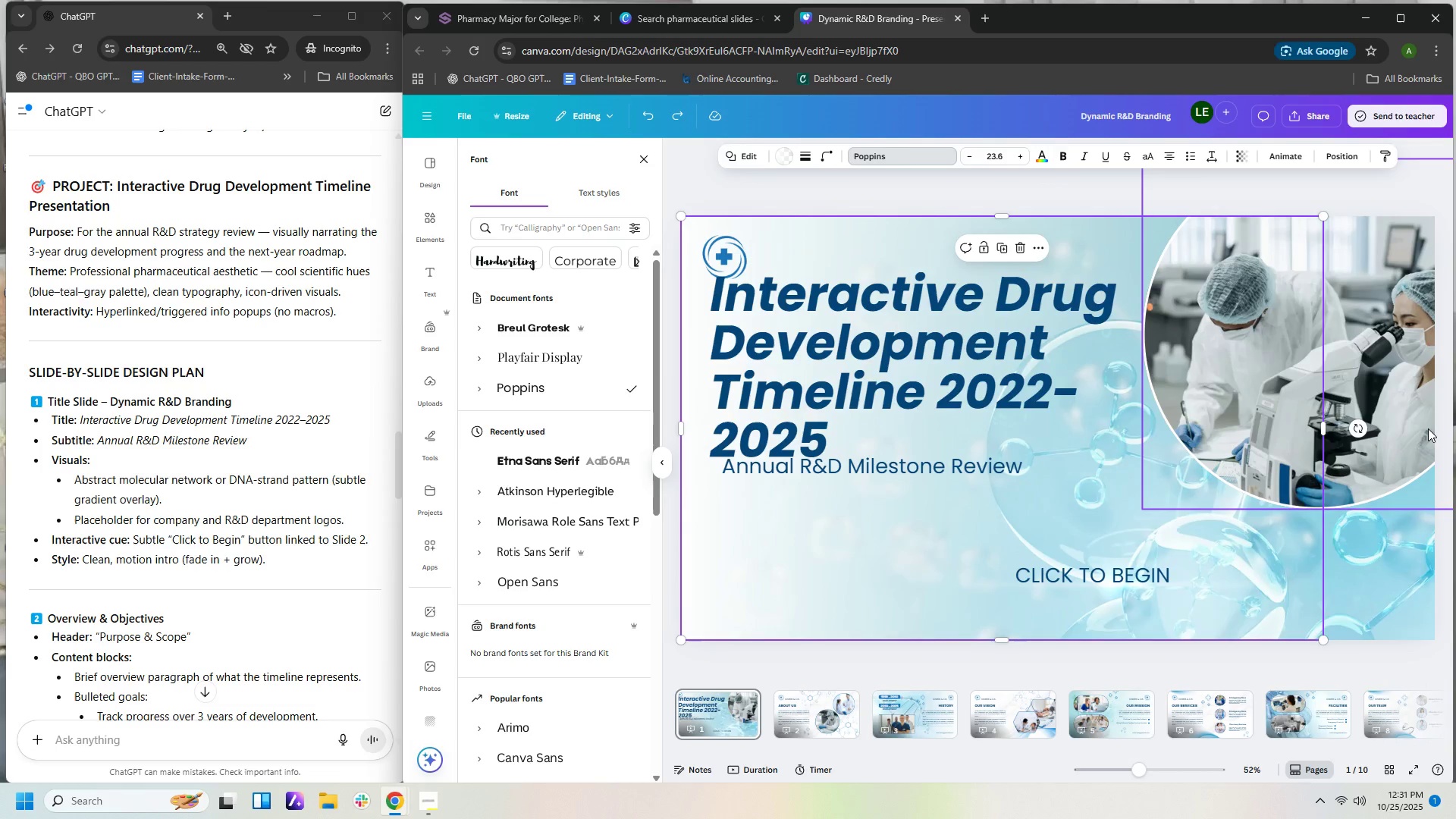 
key(Control+Z)
 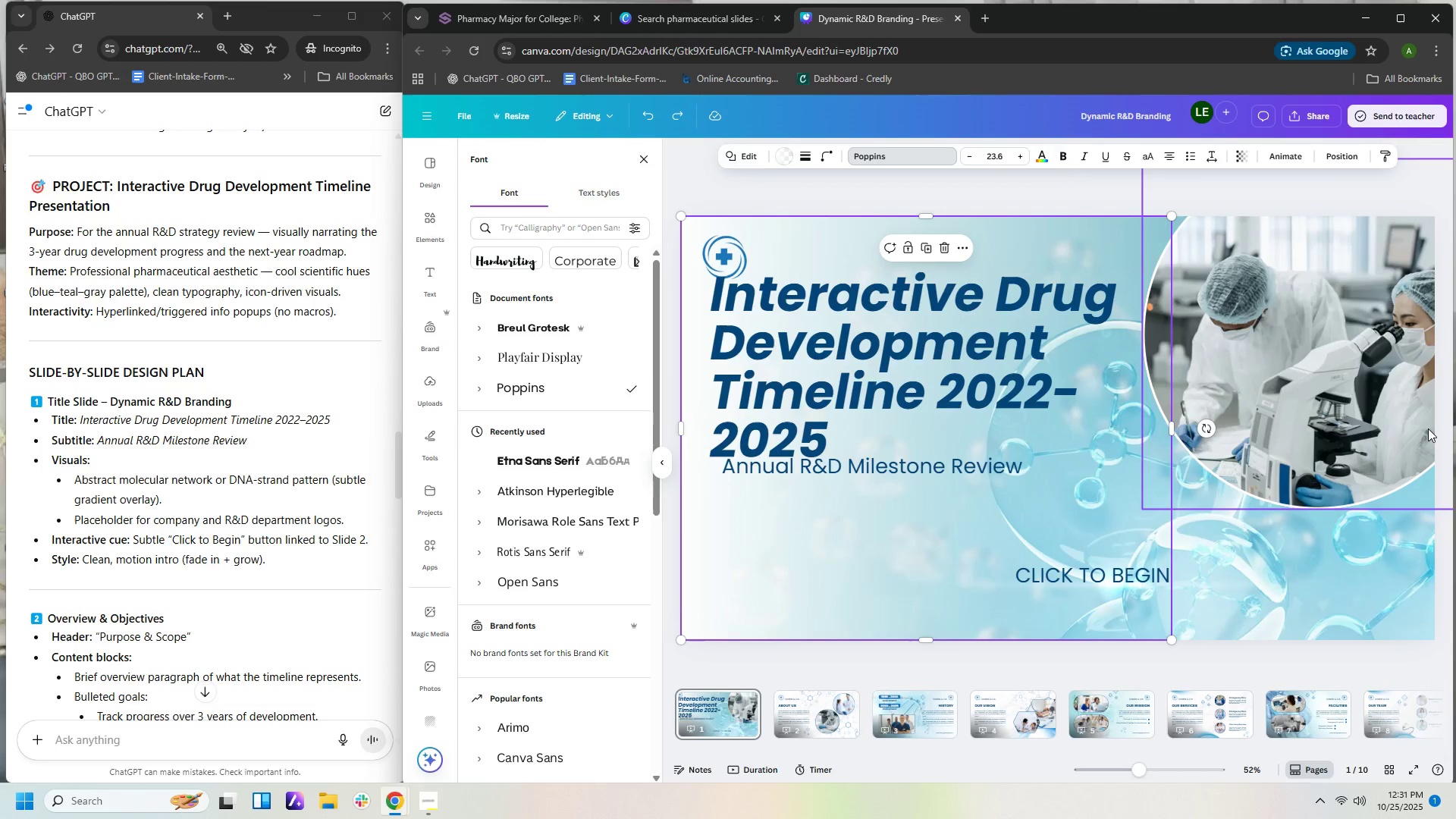 
key(Control+Z)
 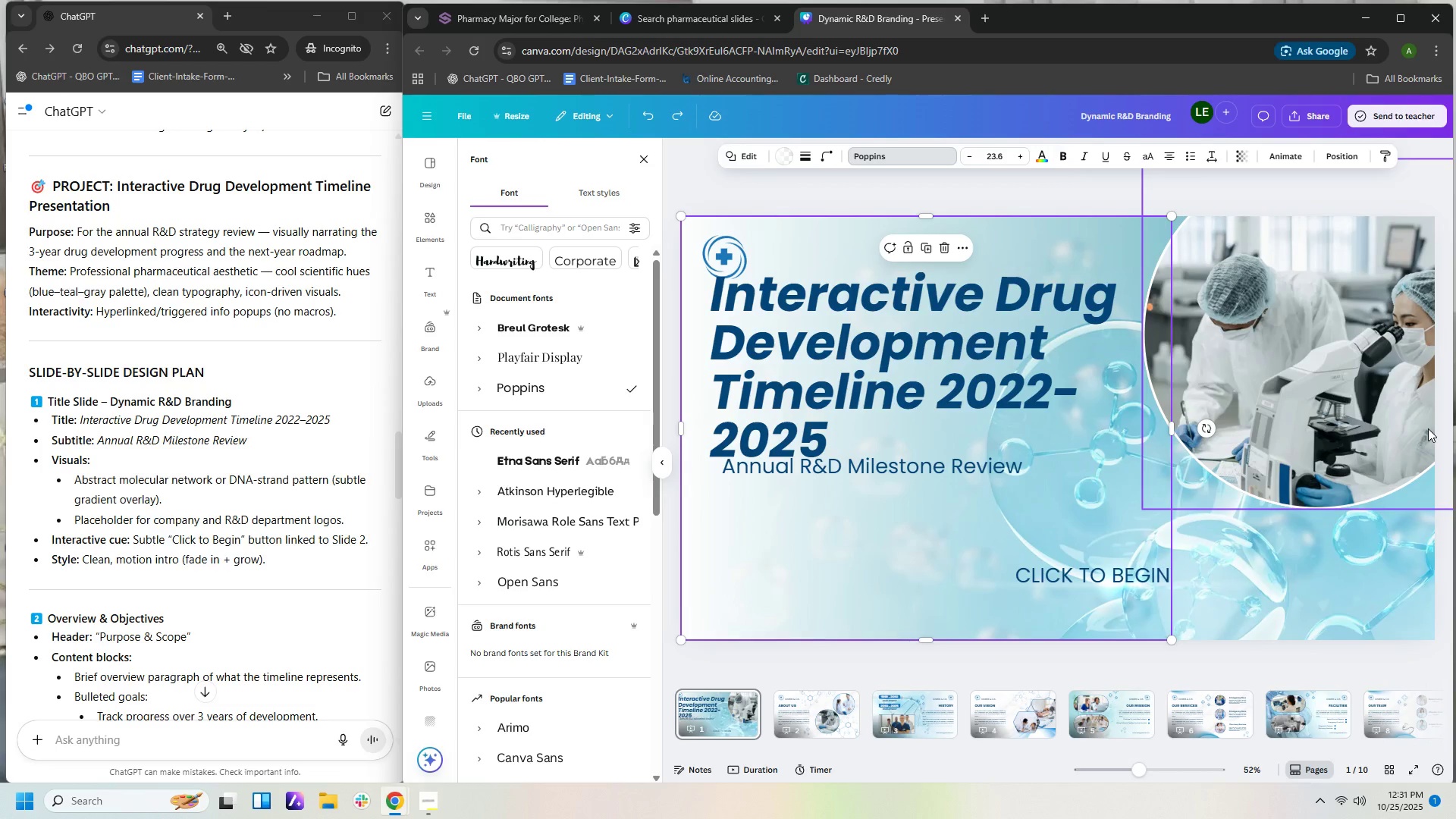 
key(Control+Z)
 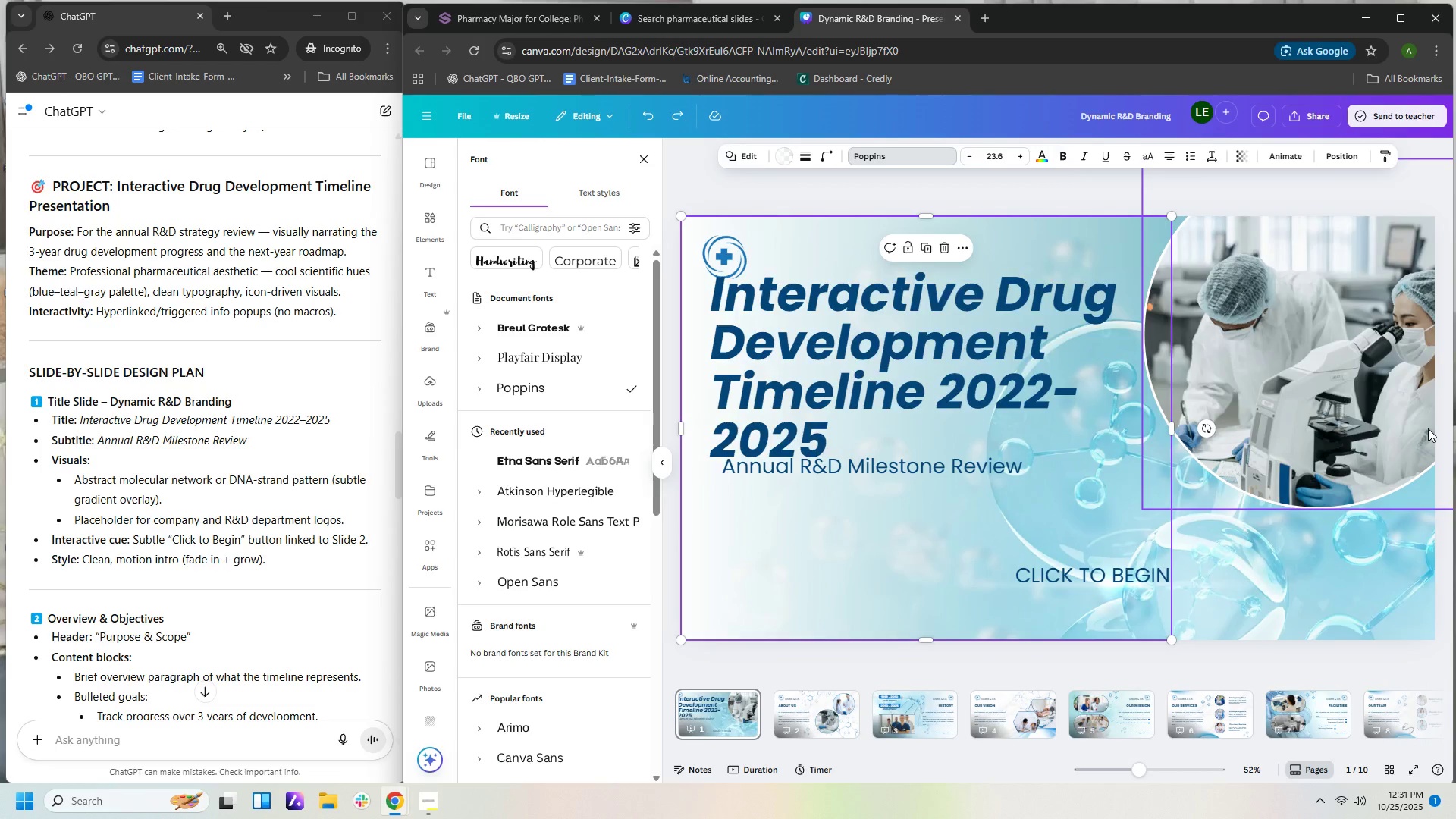 
key(Control+Z)
 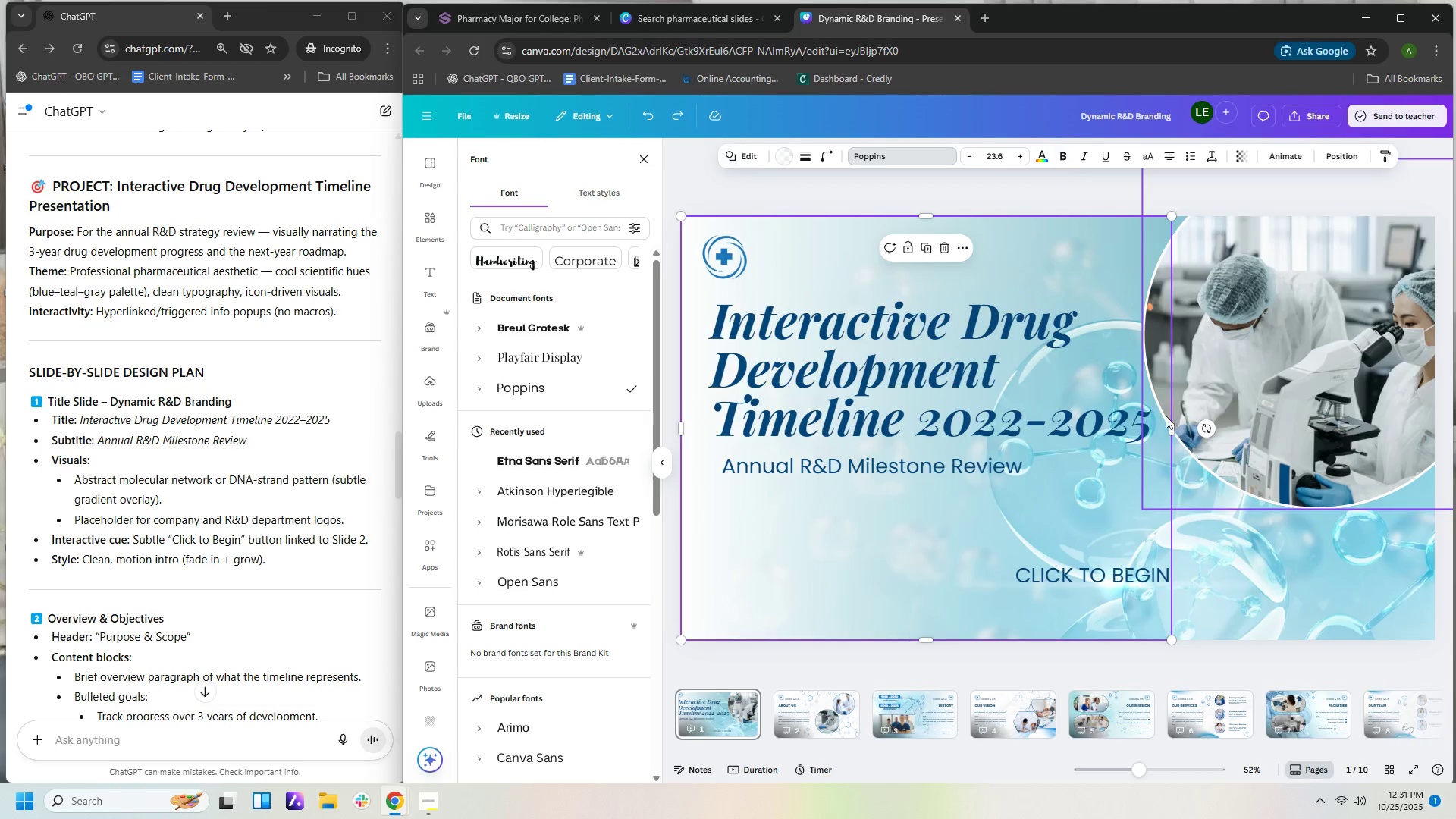 
left_click([1093, 417])
 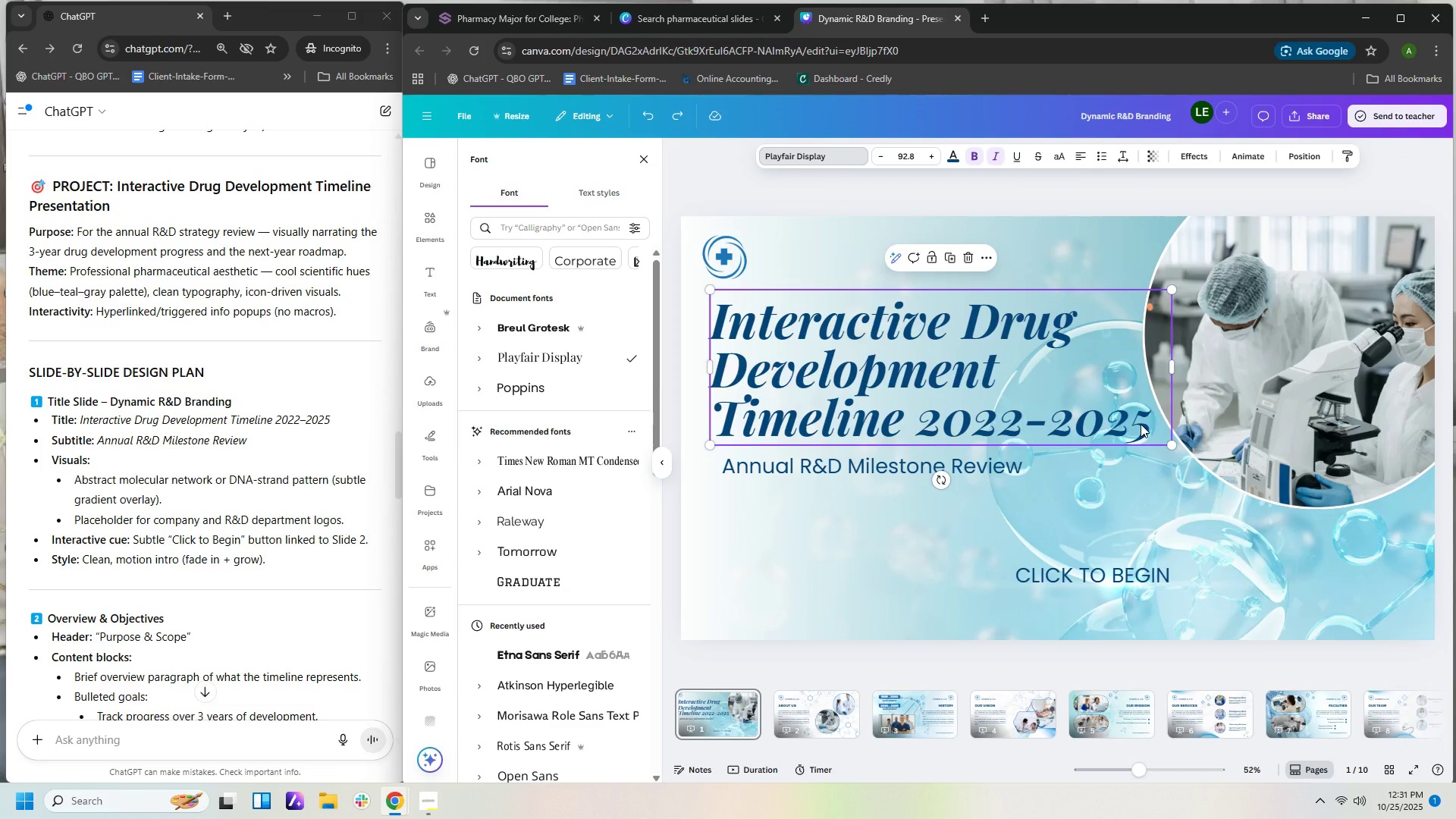 
double_click([1141, 424])
 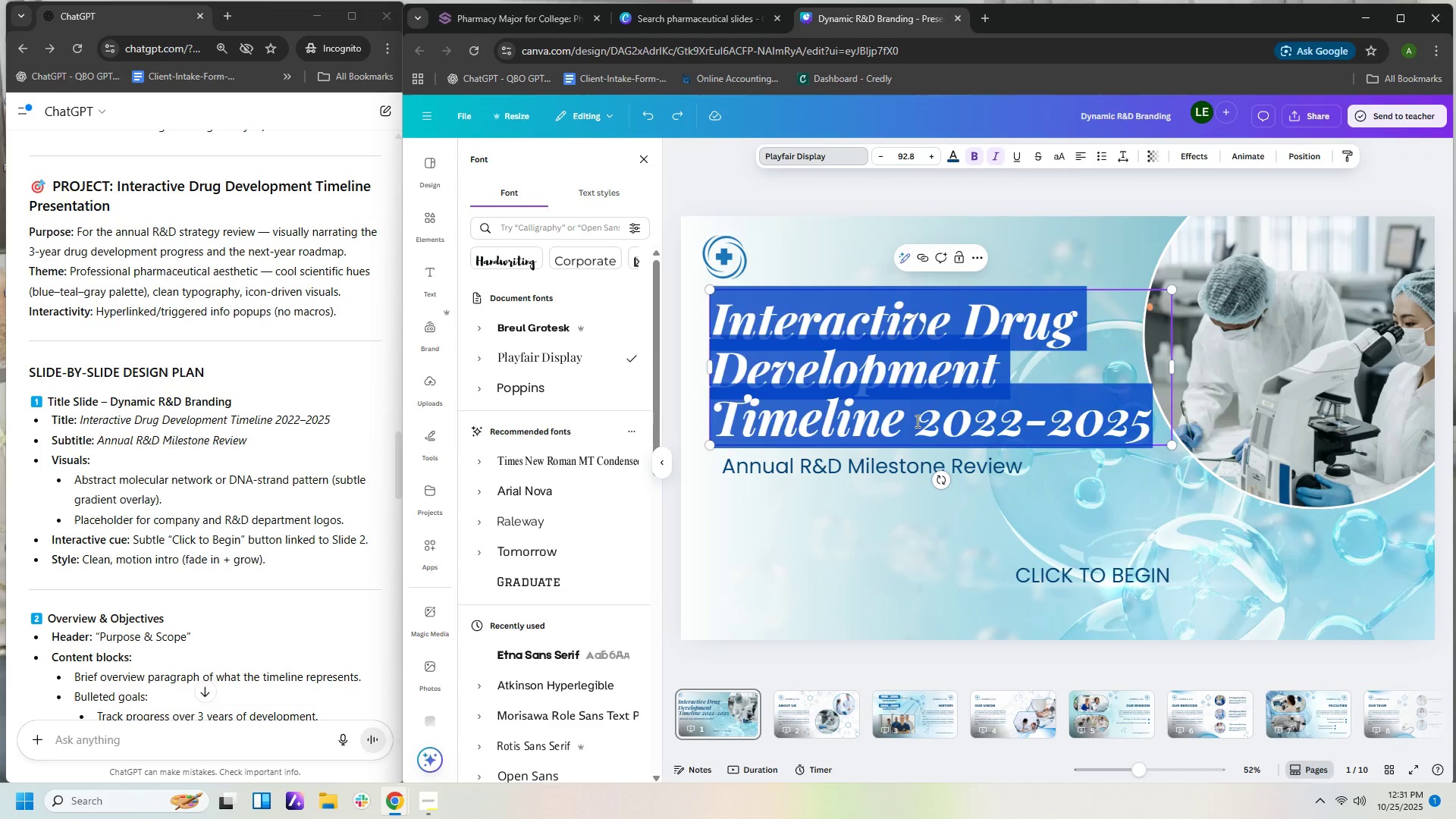 
left_click([915, 421])
 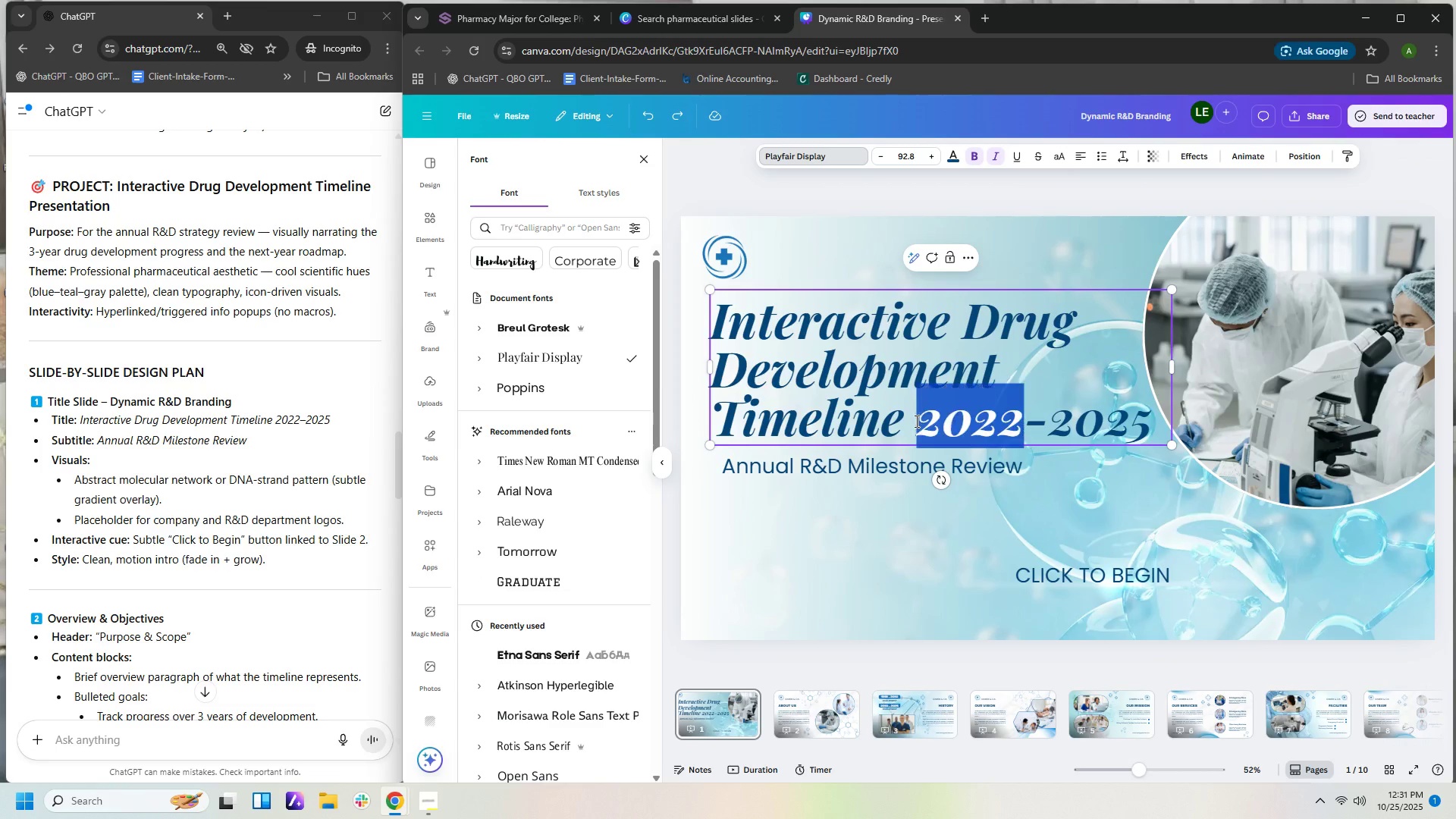 
left_click_drag(start_coordinate=[915, 421], to_coordinate=[1132, 425])
 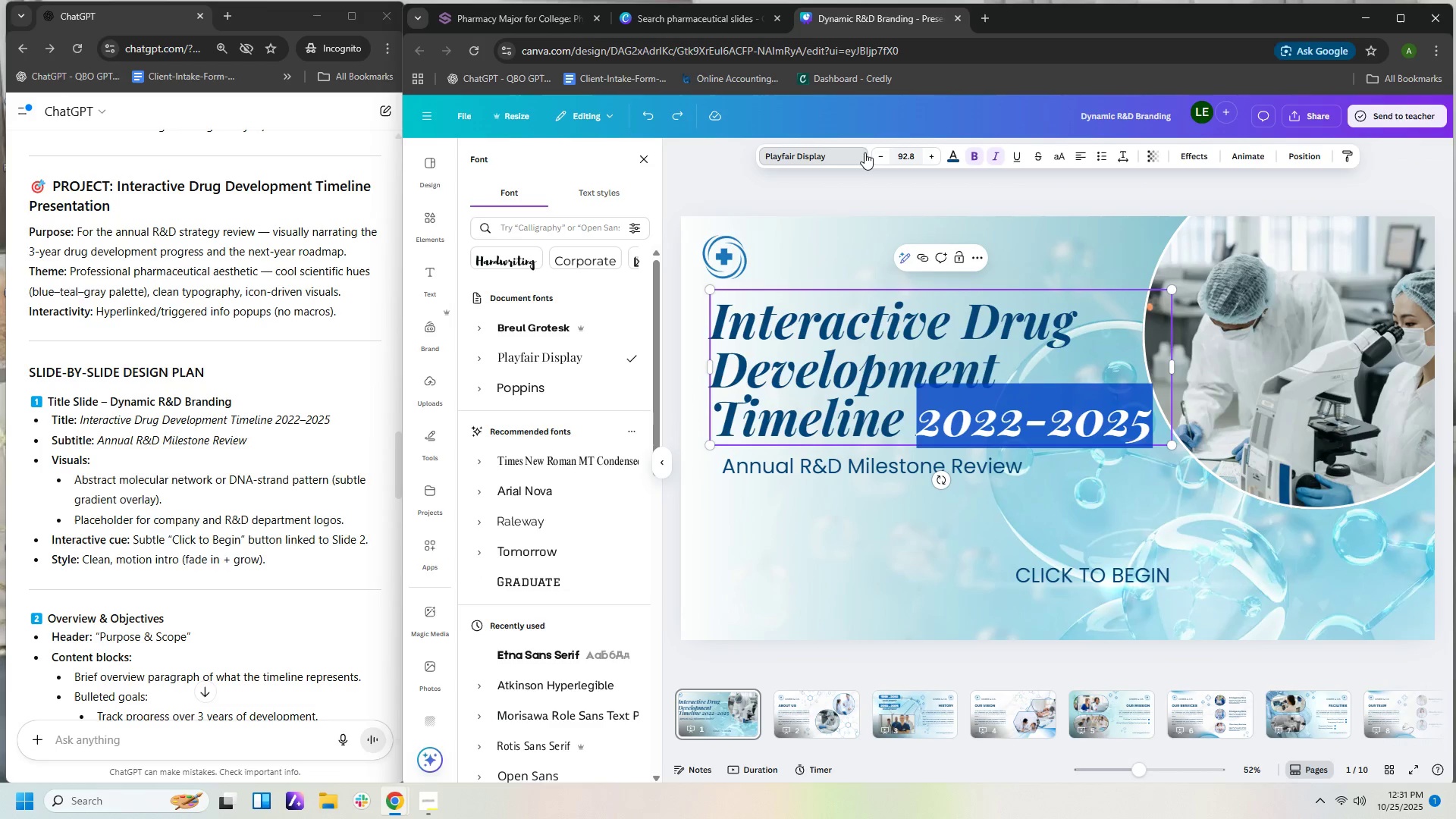 
left_click([853, 160])
 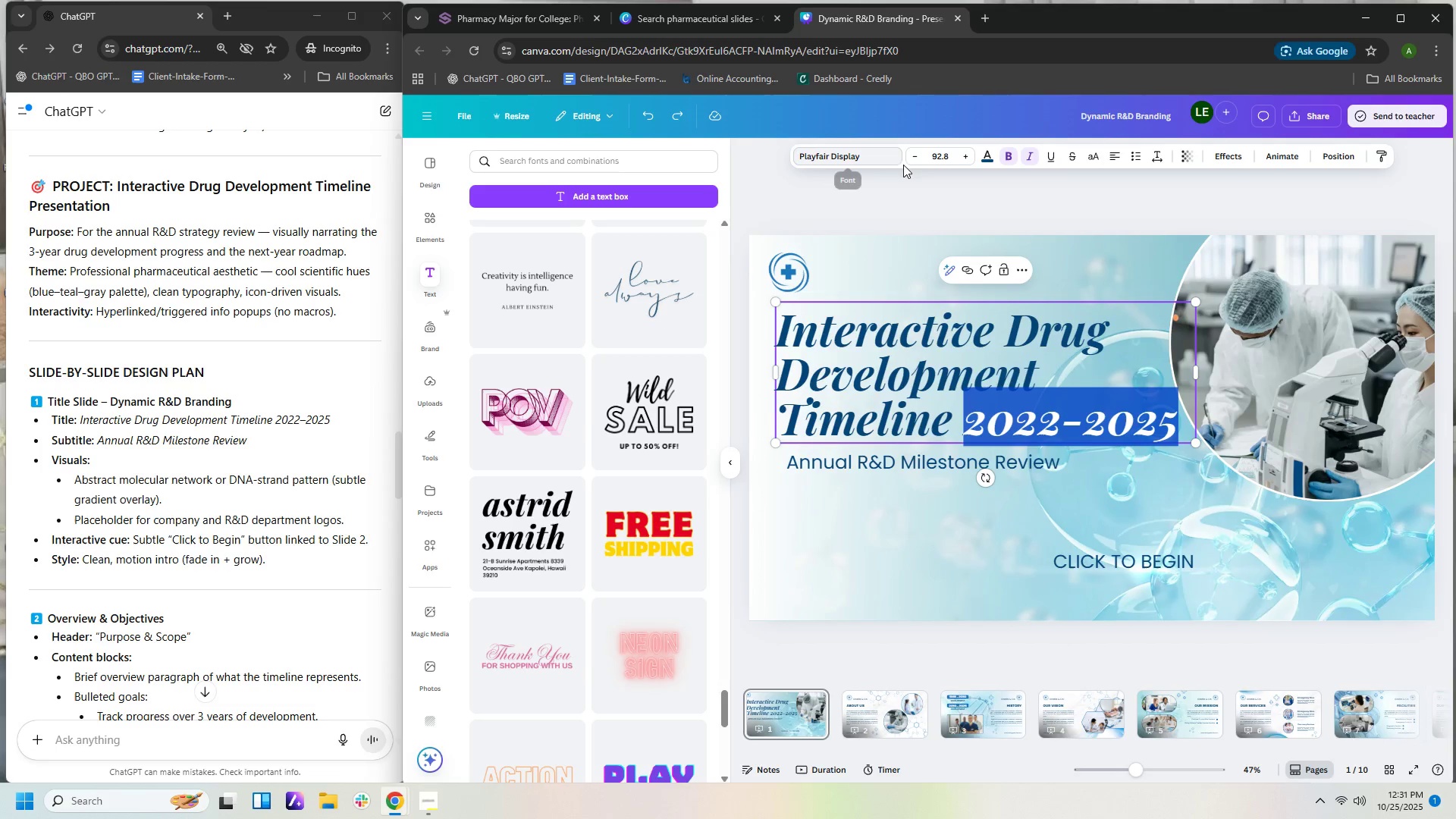 
left_click([877, 159])
 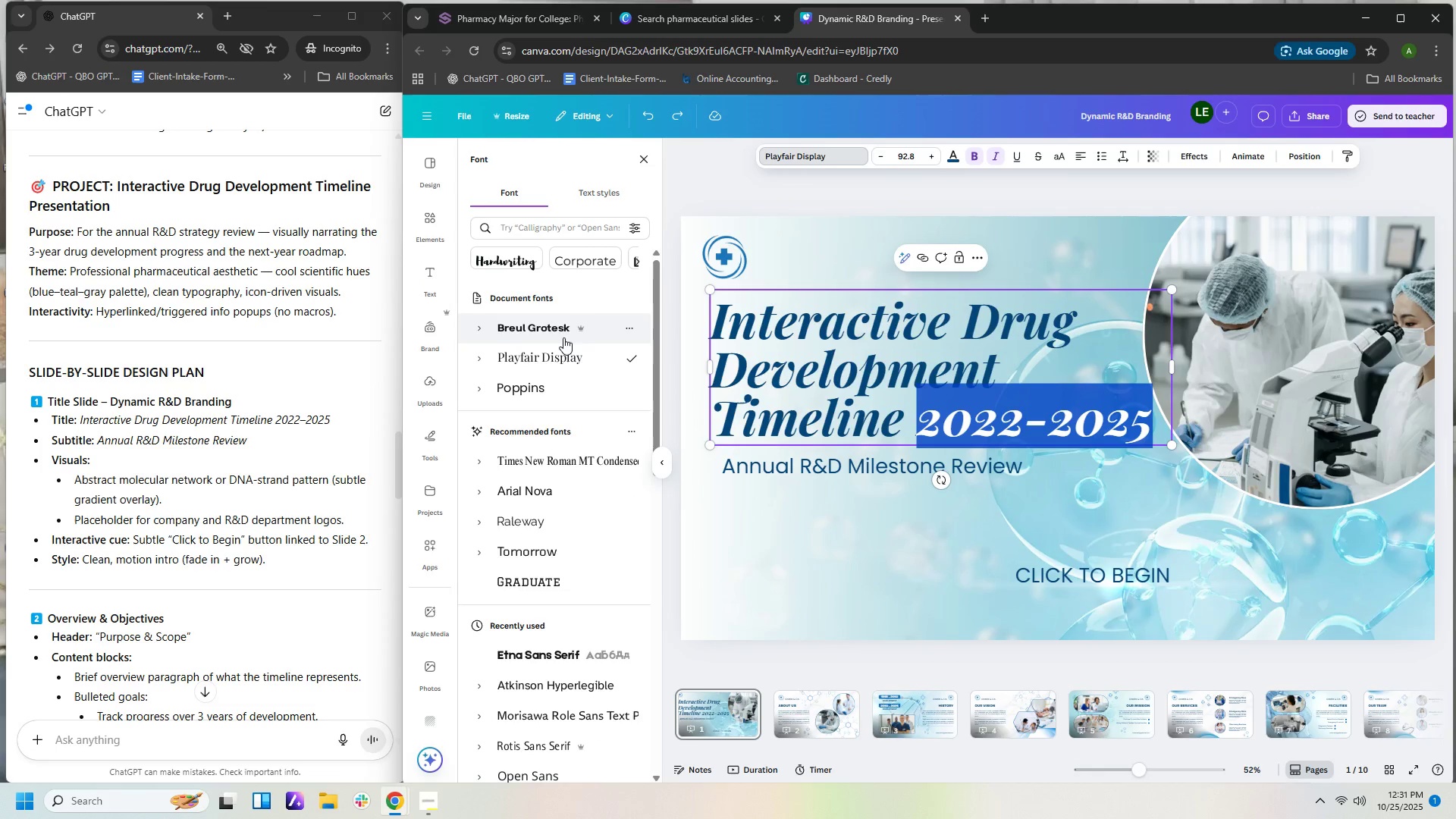 
left_click([562, 332])
 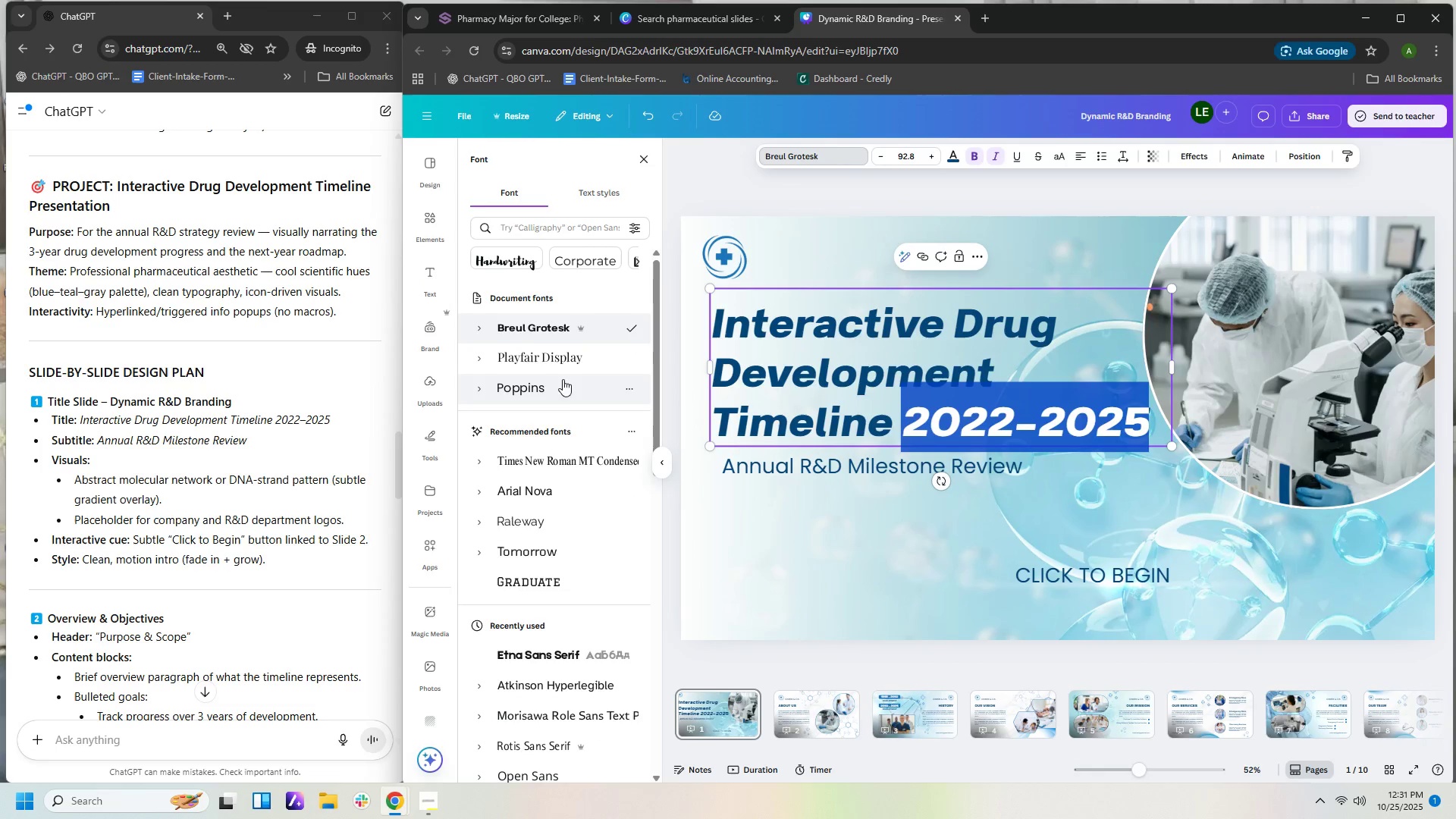 
left_click([560, 385])
 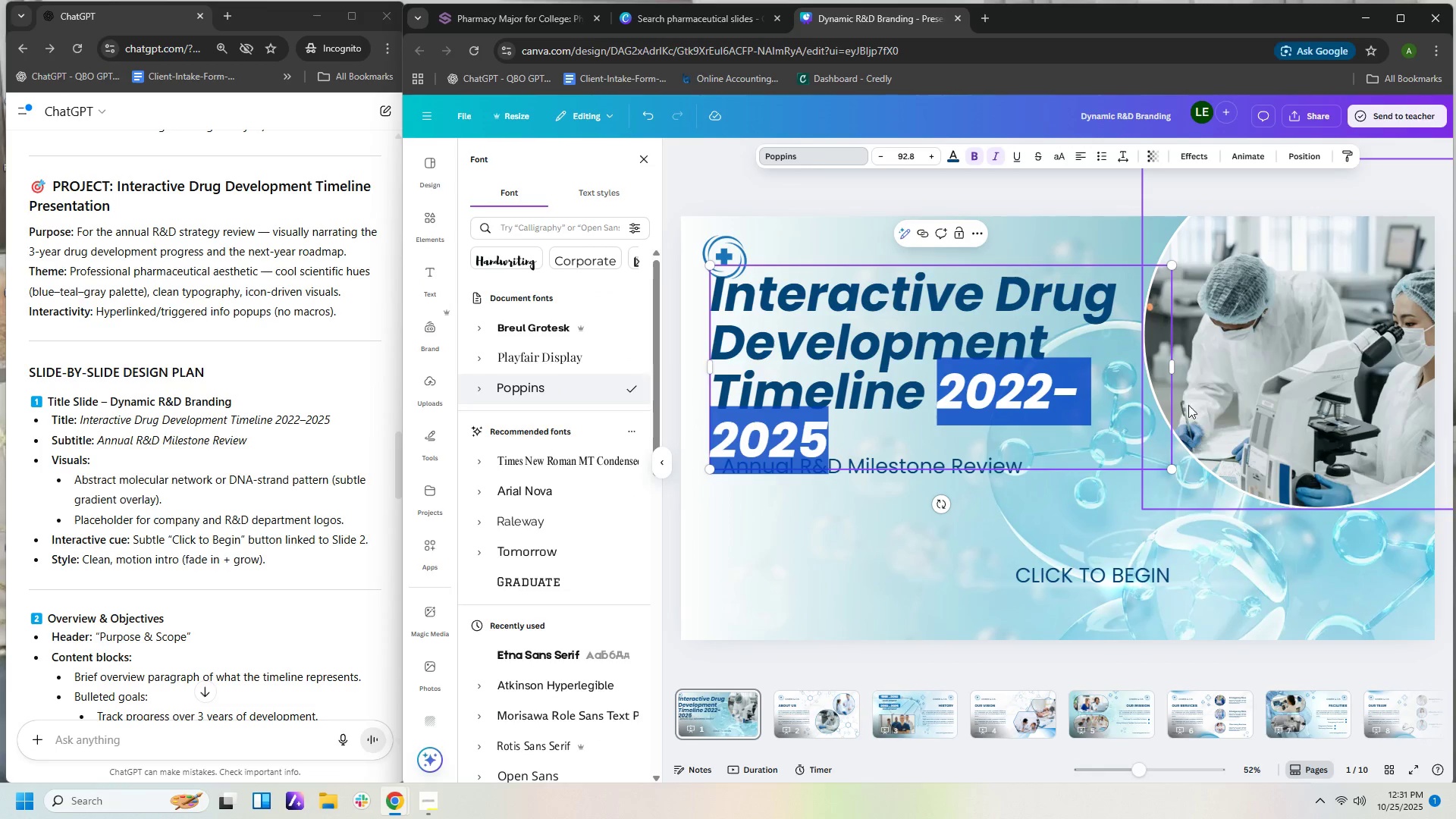 
left_click_drag(start_coordinate=[1172, 371], to_coordinate=[1244, 370])
 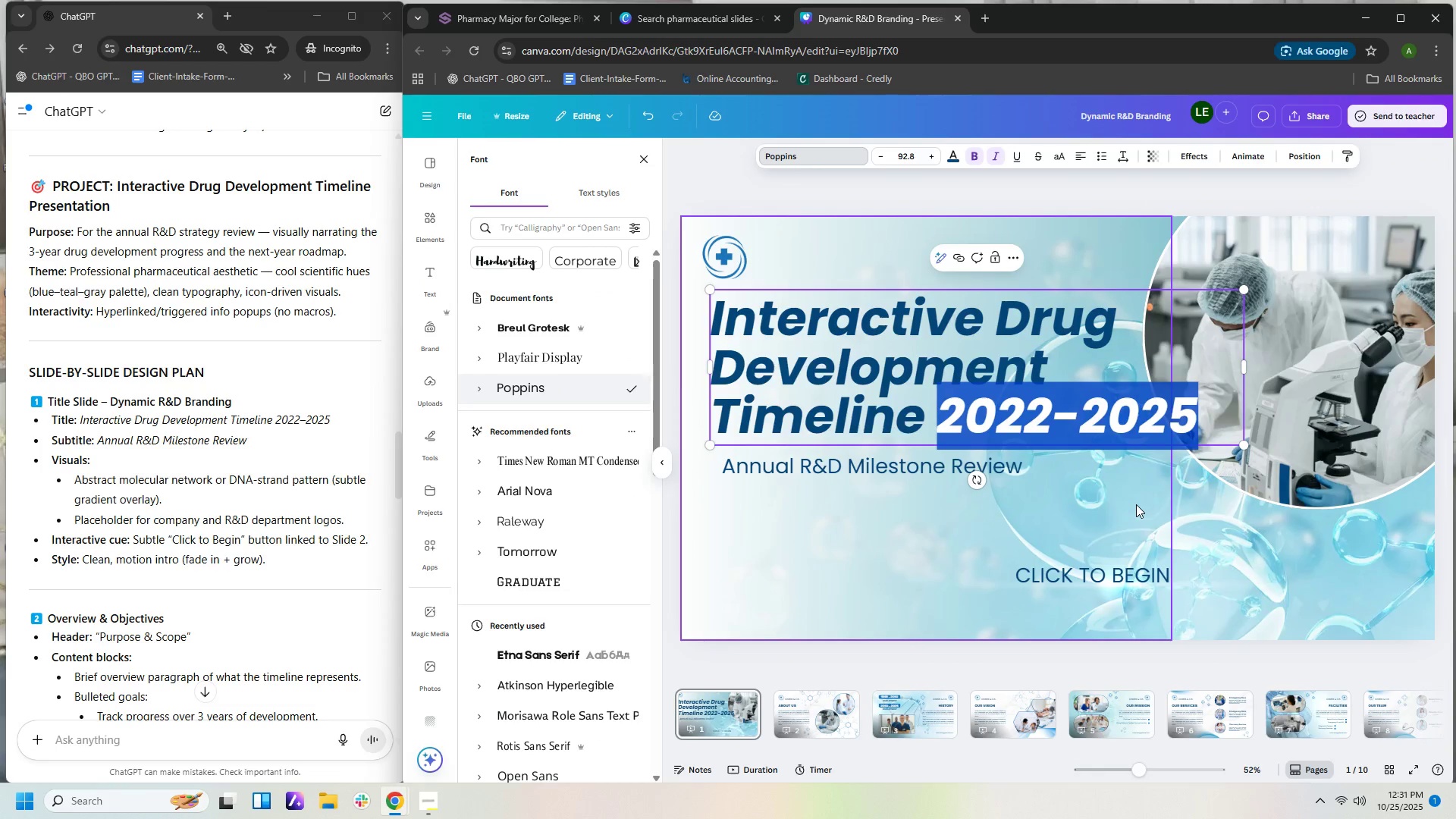 
left_click([1136, 504])
 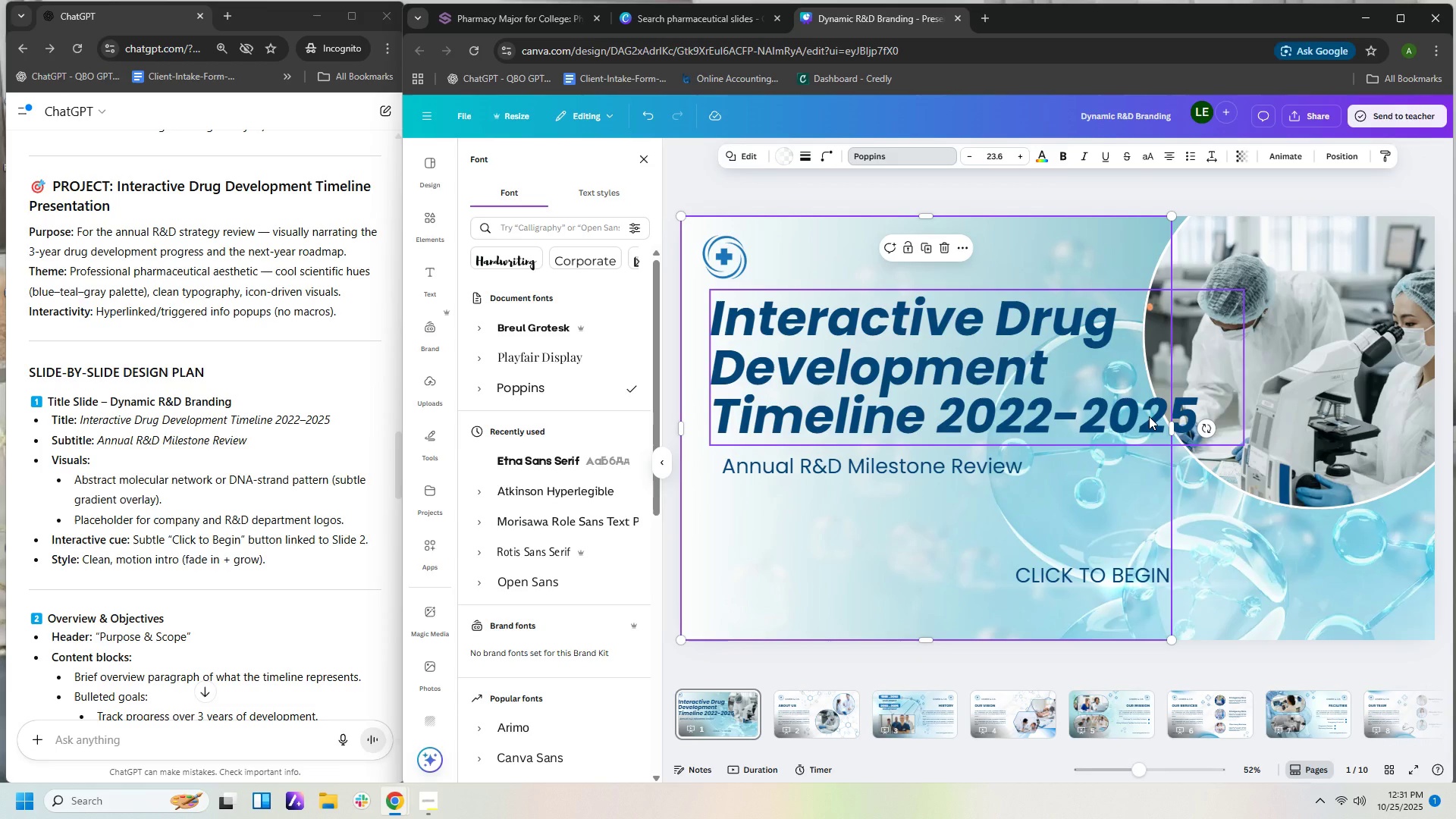 
wait(6.4)
 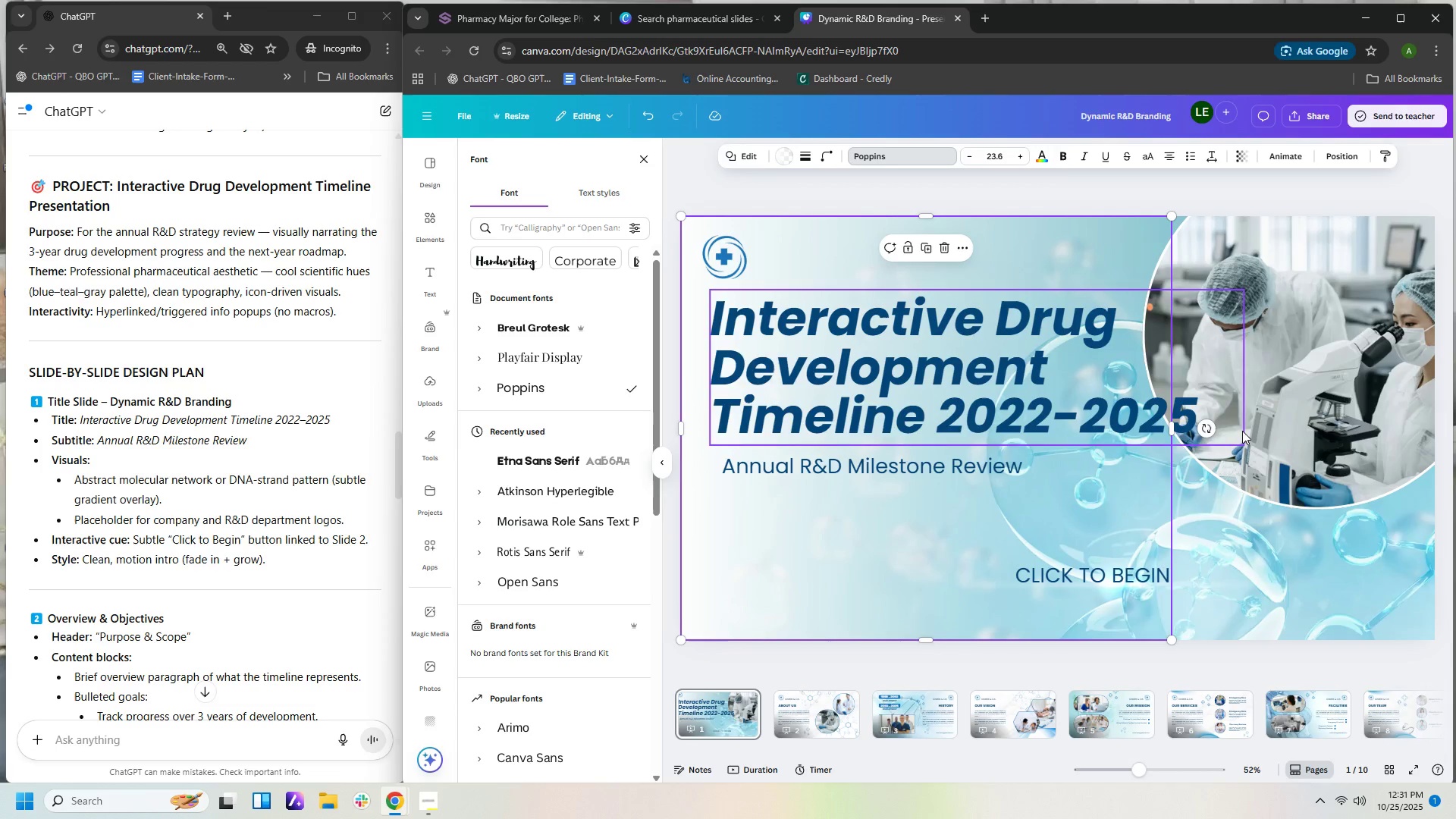 
left_click([1149, 416])
 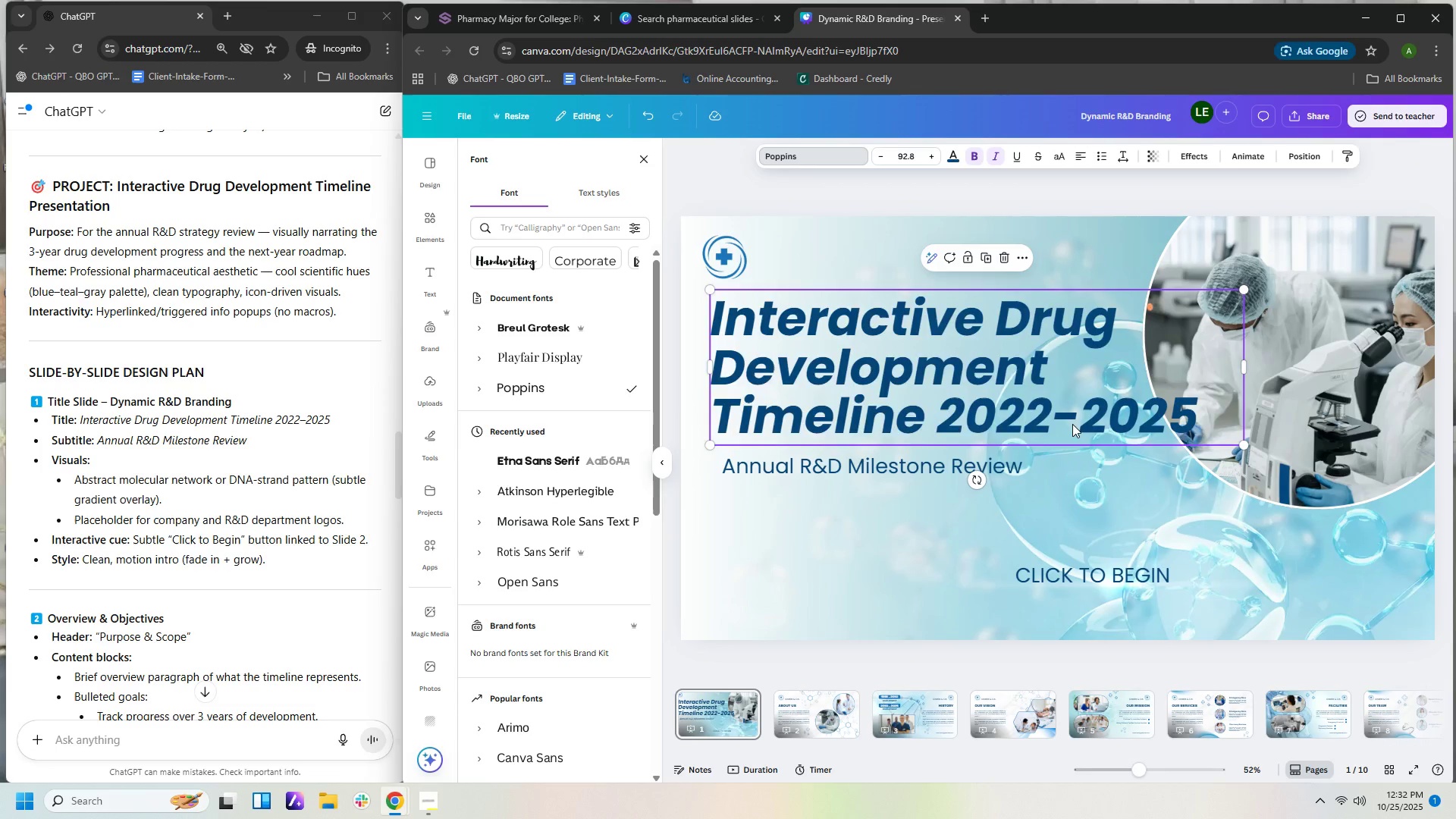 
left_click([1072, 424])
 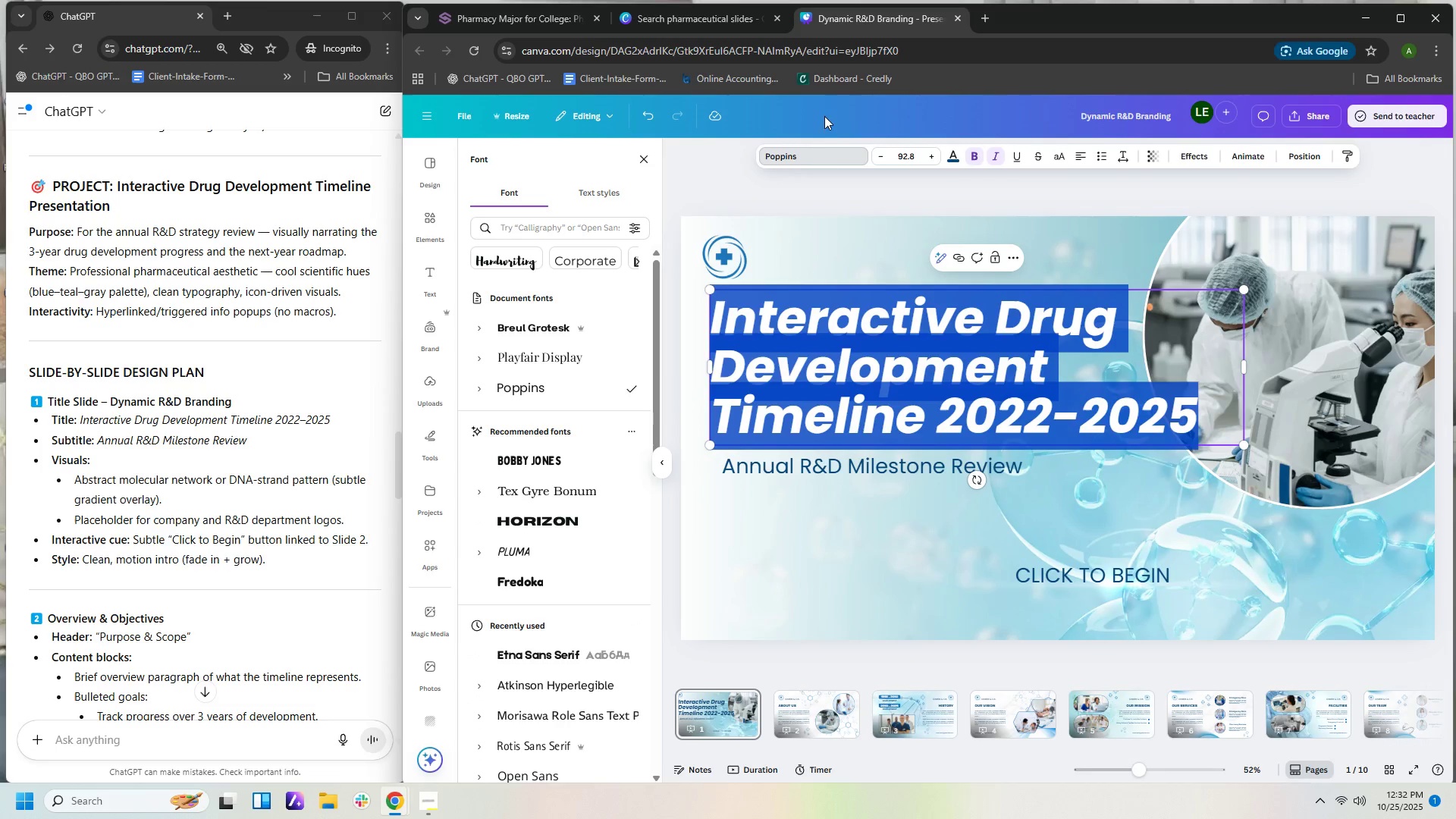 
left_click([818, 158])
 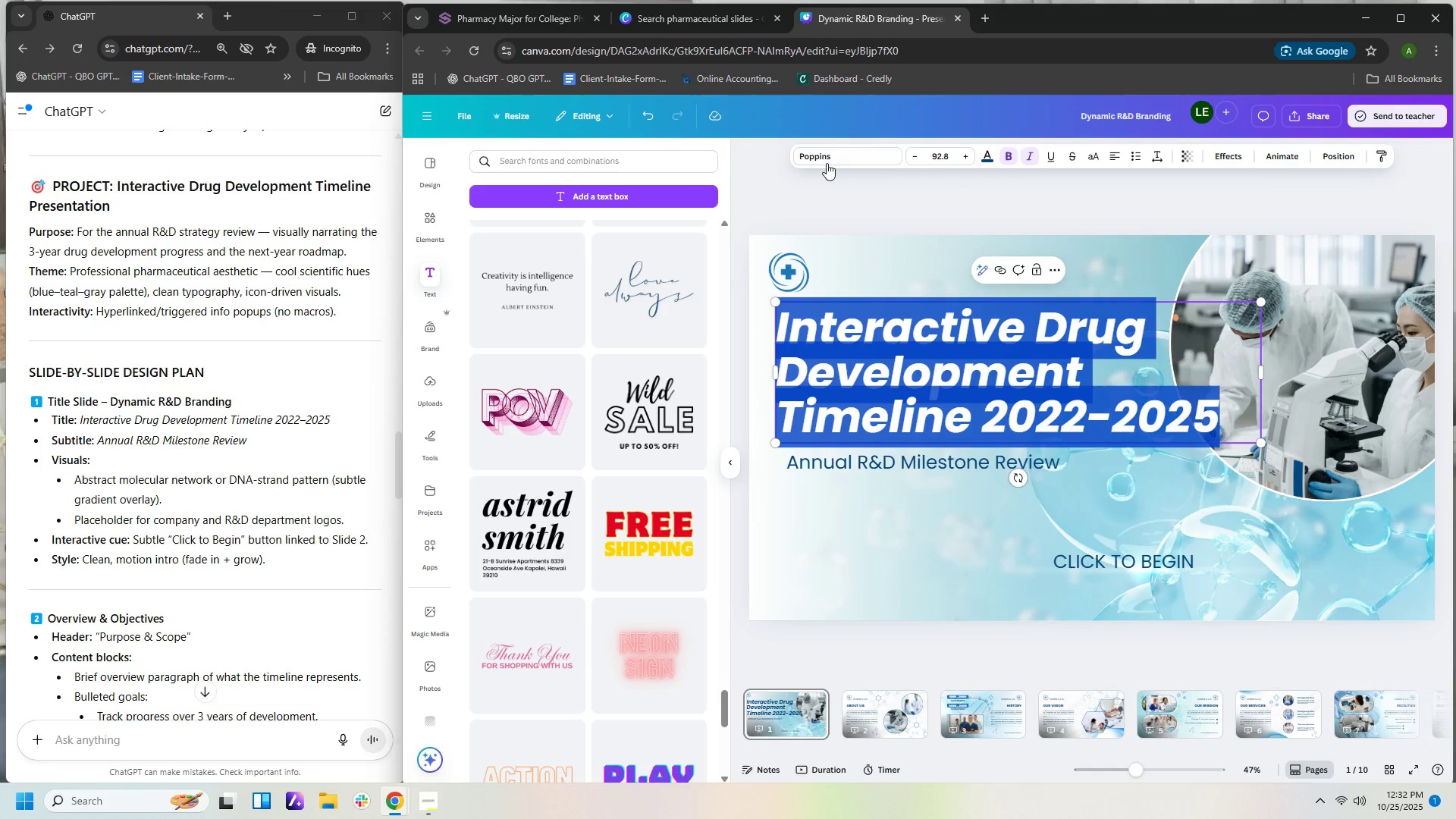 
left_click([827, 162])
 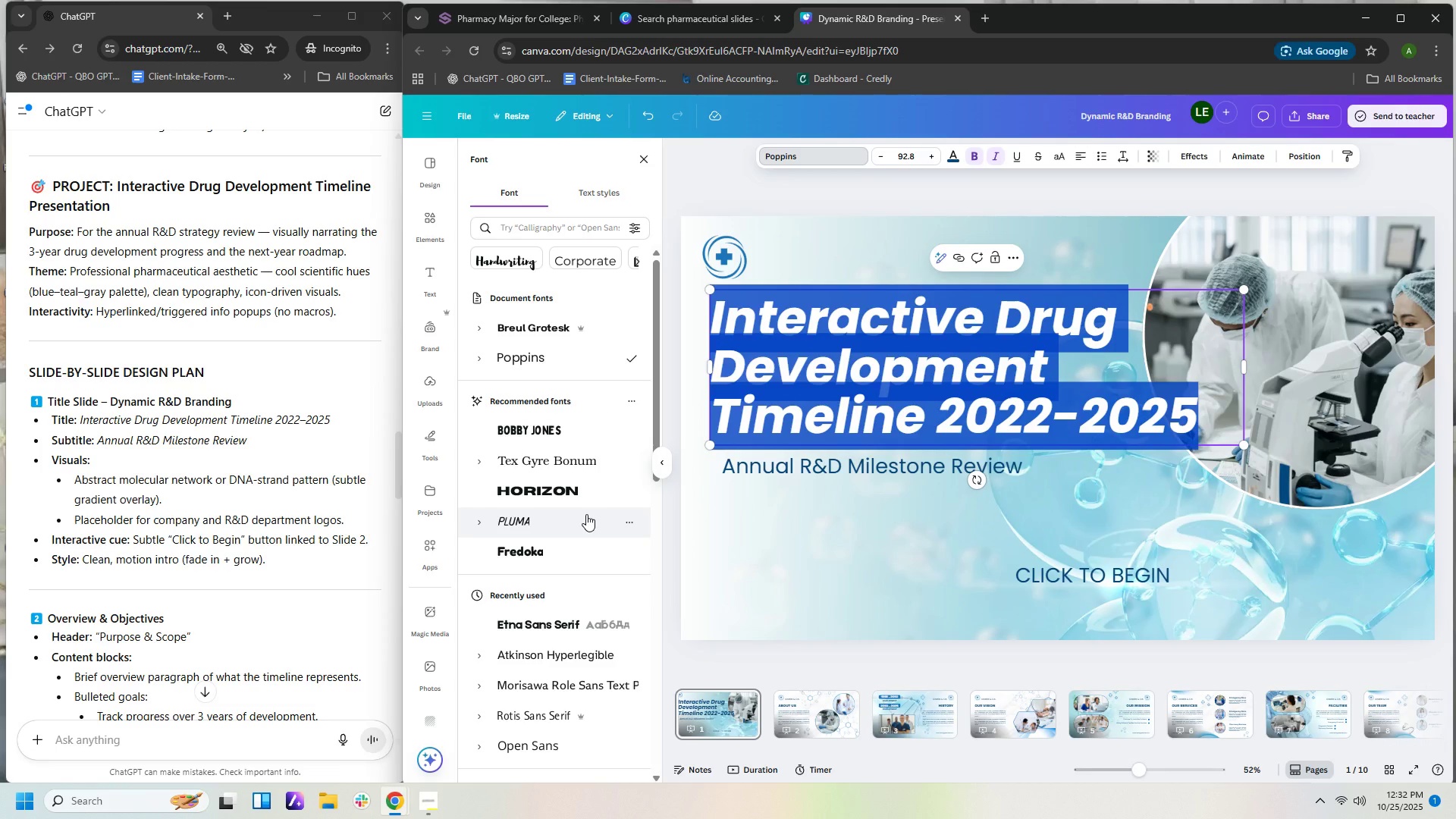 
wait(5.21)
 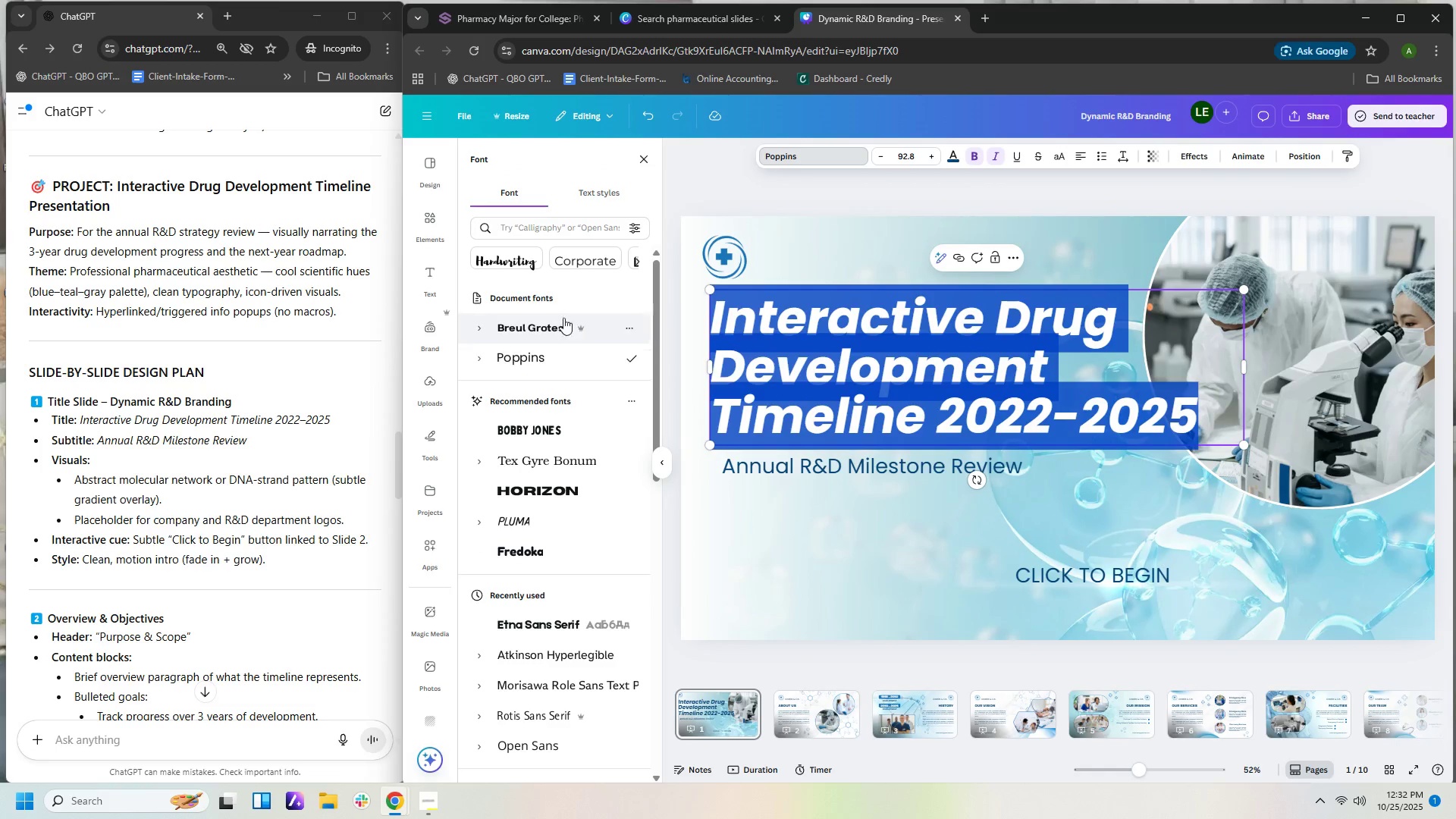 
left_click([585, 426])
 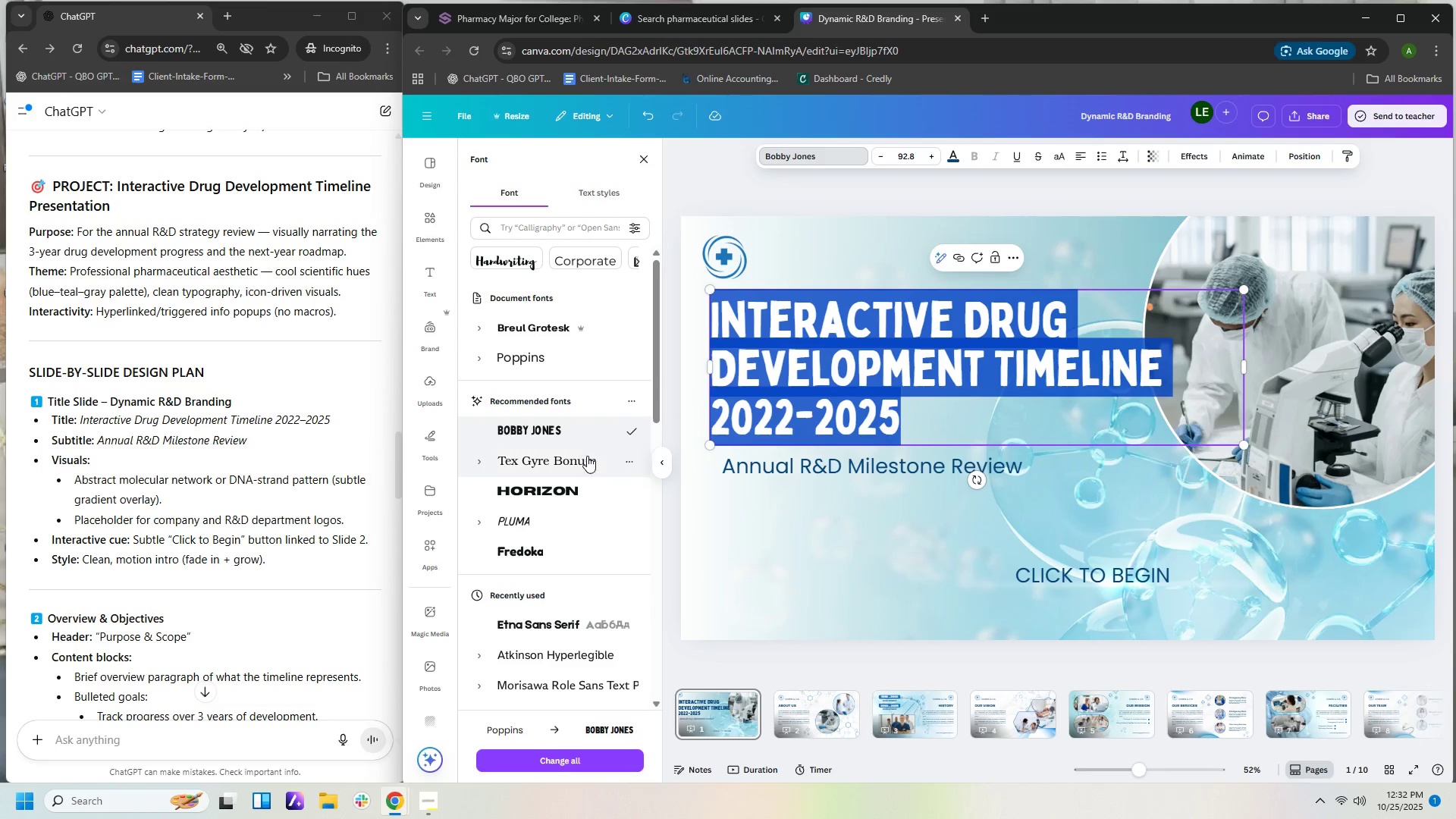 
scroll: coordinate [623, 357], scroll_direction: up, amount: 4.0
 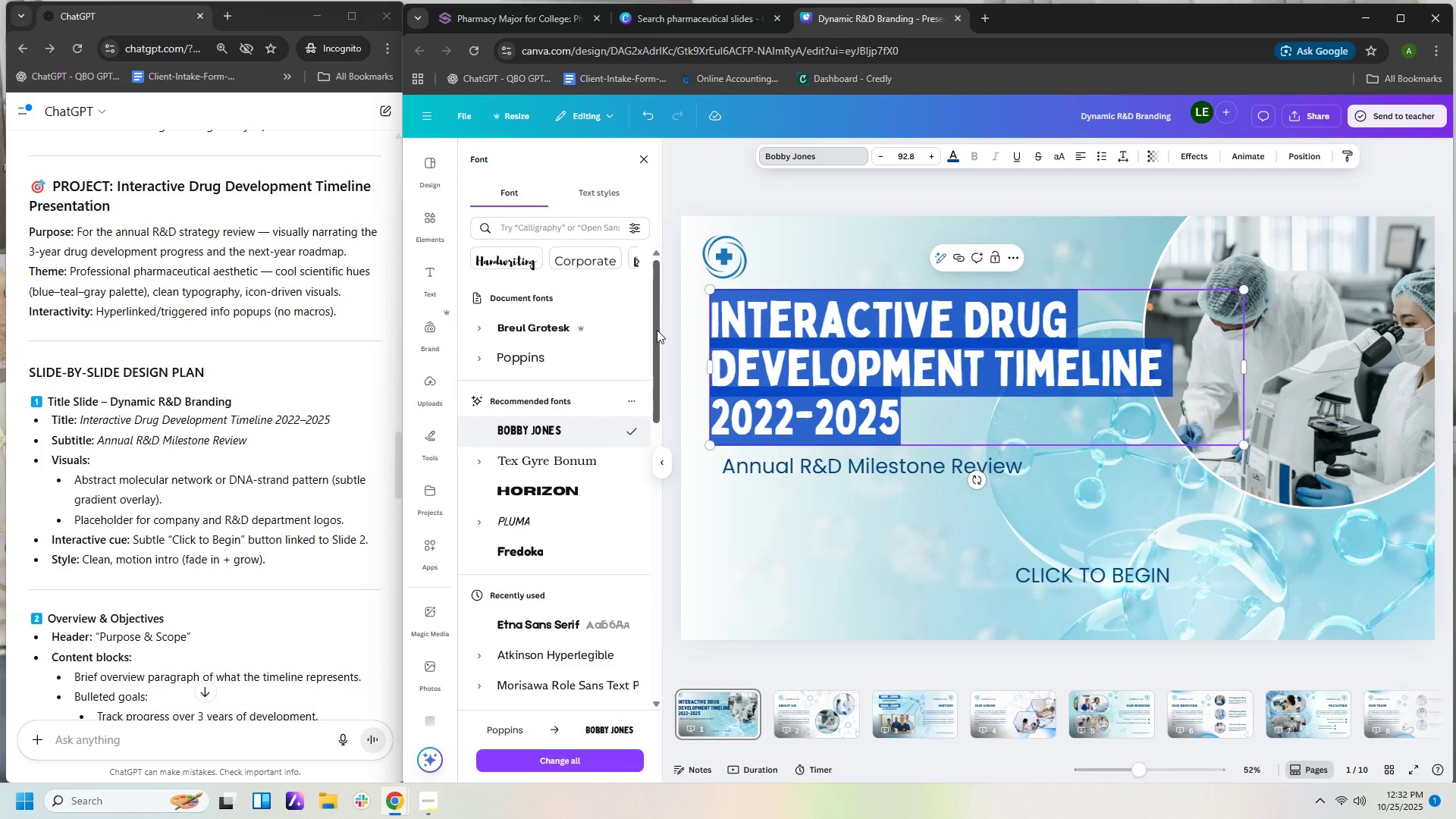 
left_click_drag(start_coordinate=[657, 330], to_coordinate=[662, 277])
 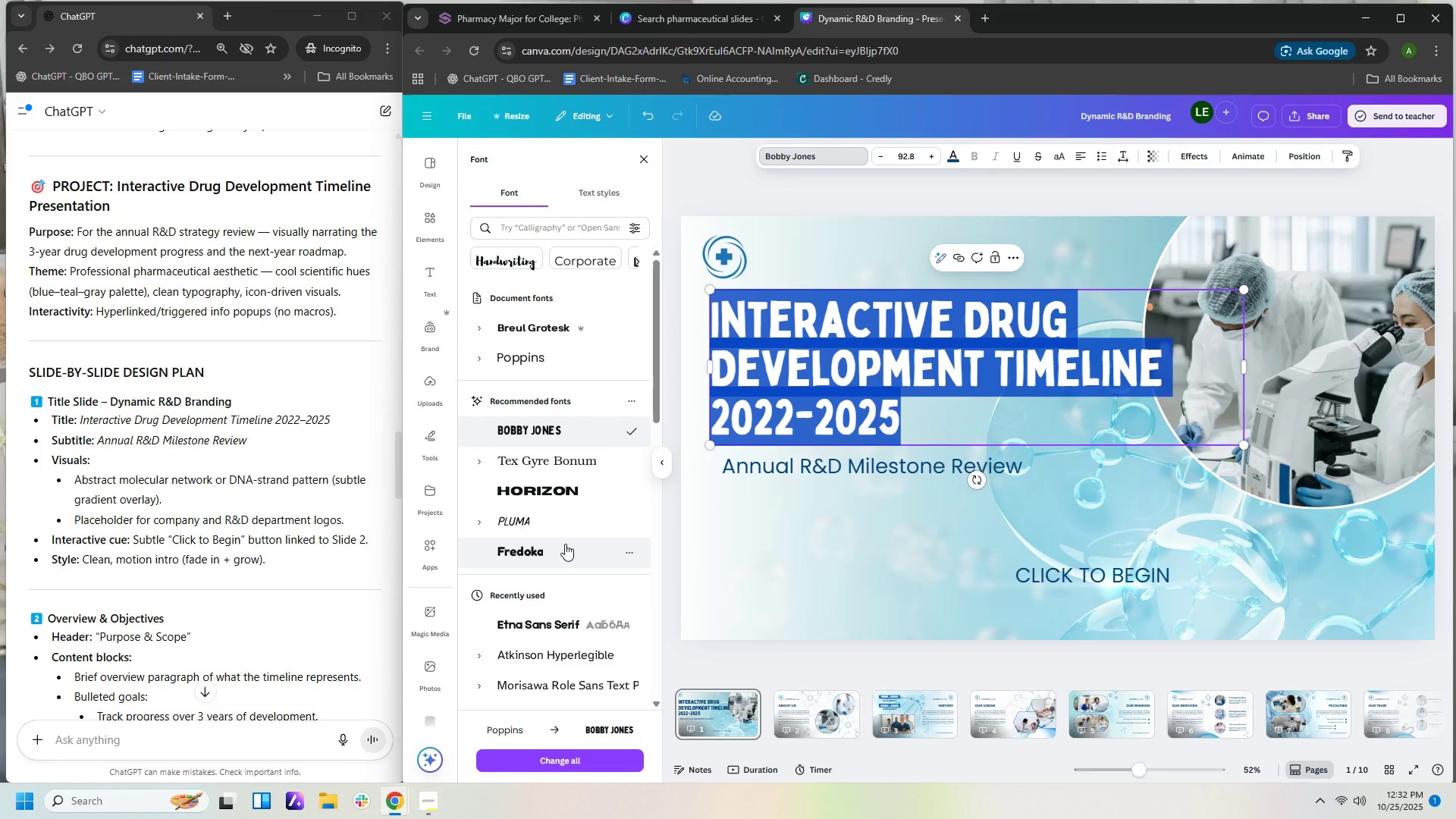 
left_click([565, 544])
 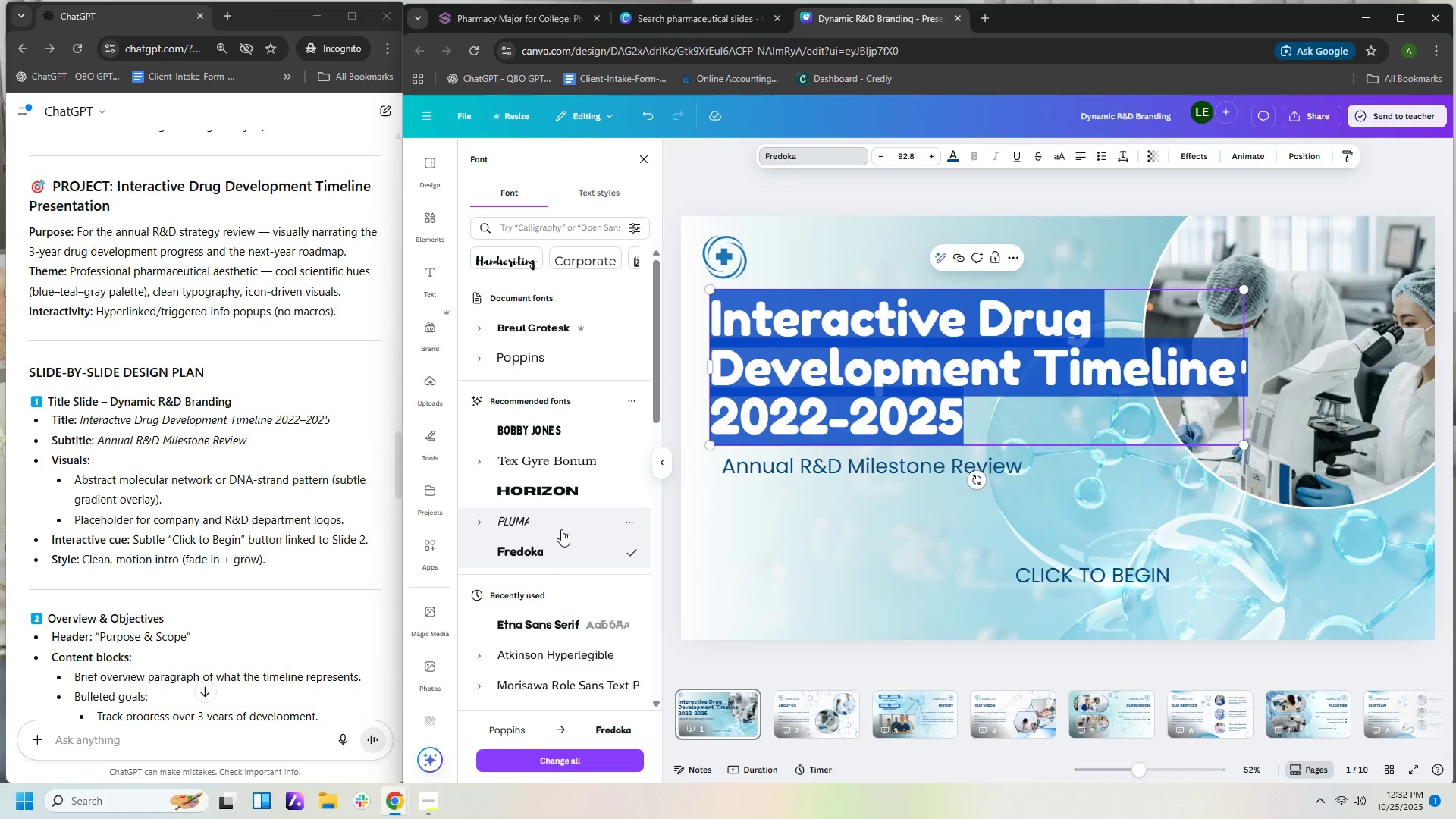 
scroll: coordinate [595, 495], scroll_direction: down, amount: 7.0
 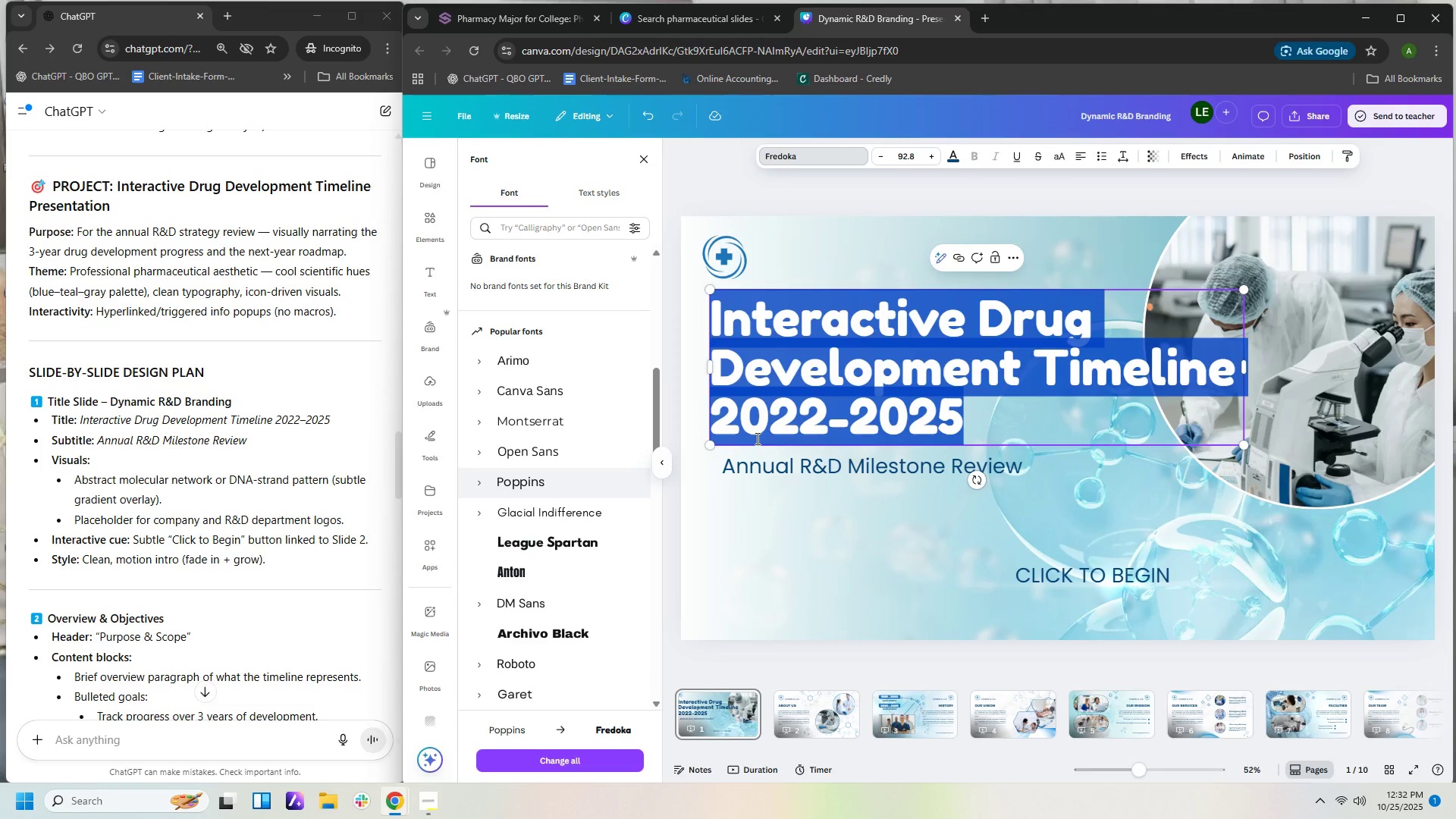 
key(Control+Z)
 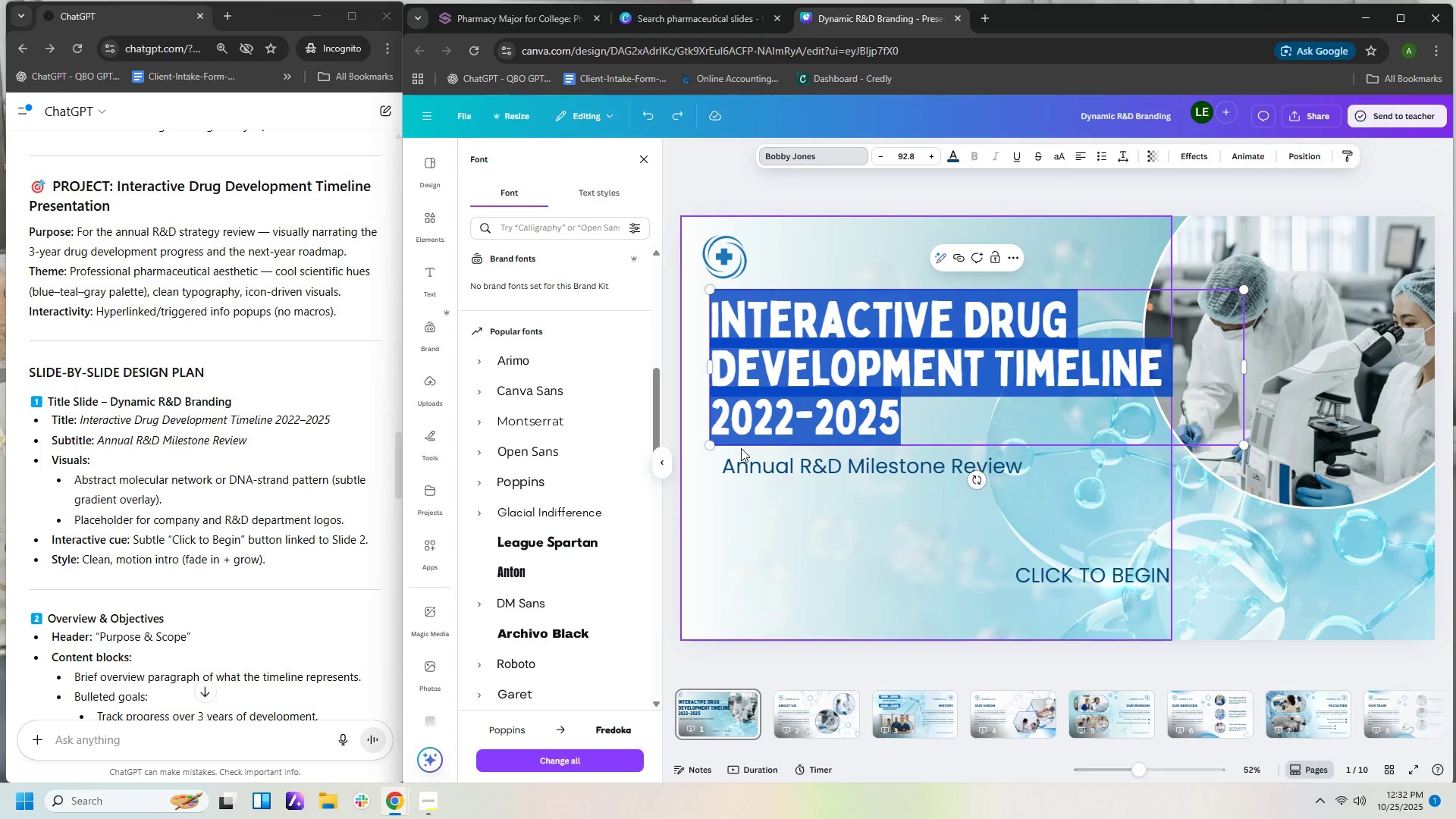 
key(Control+Z)
 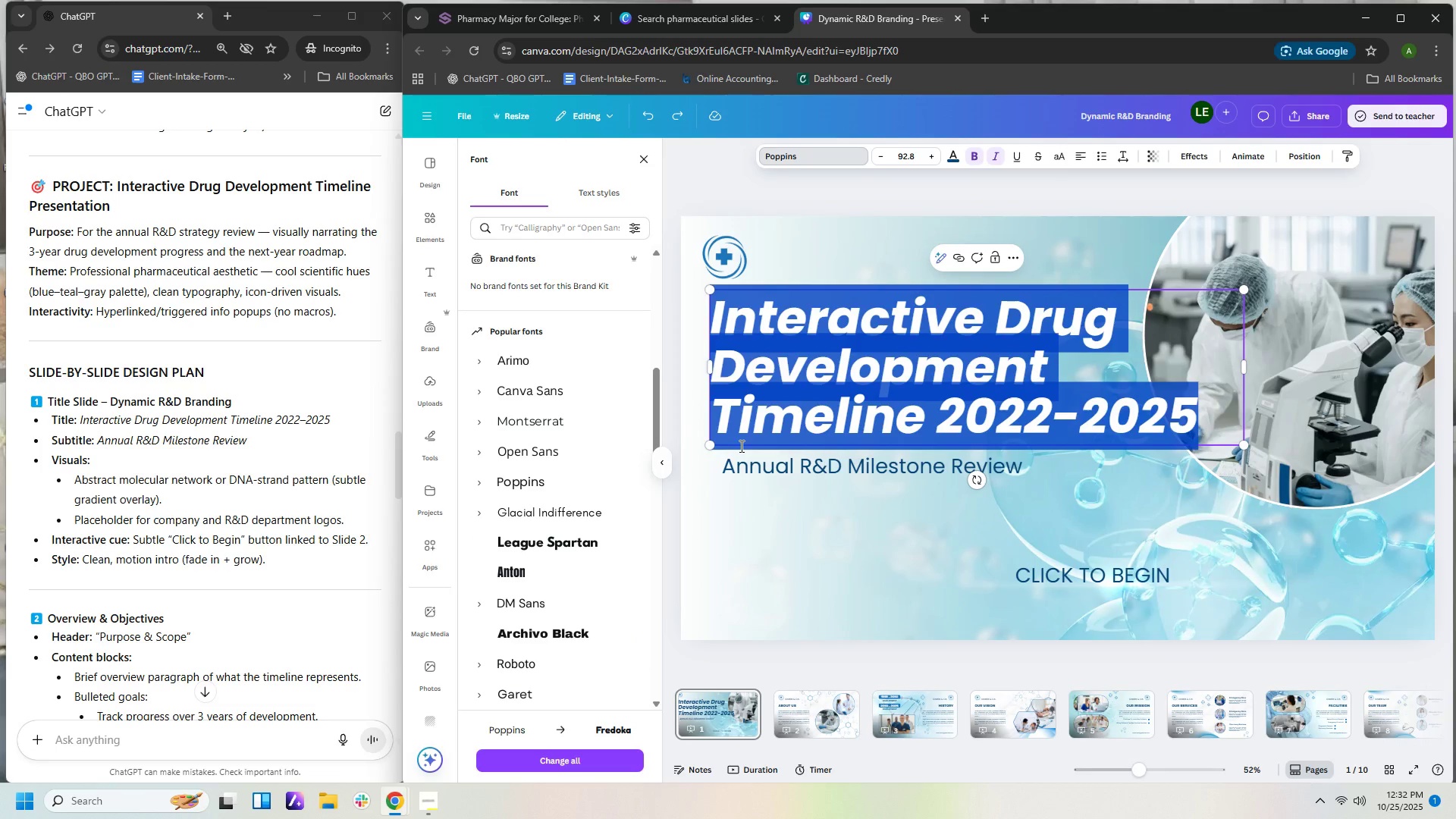 
key(Control+Z)
 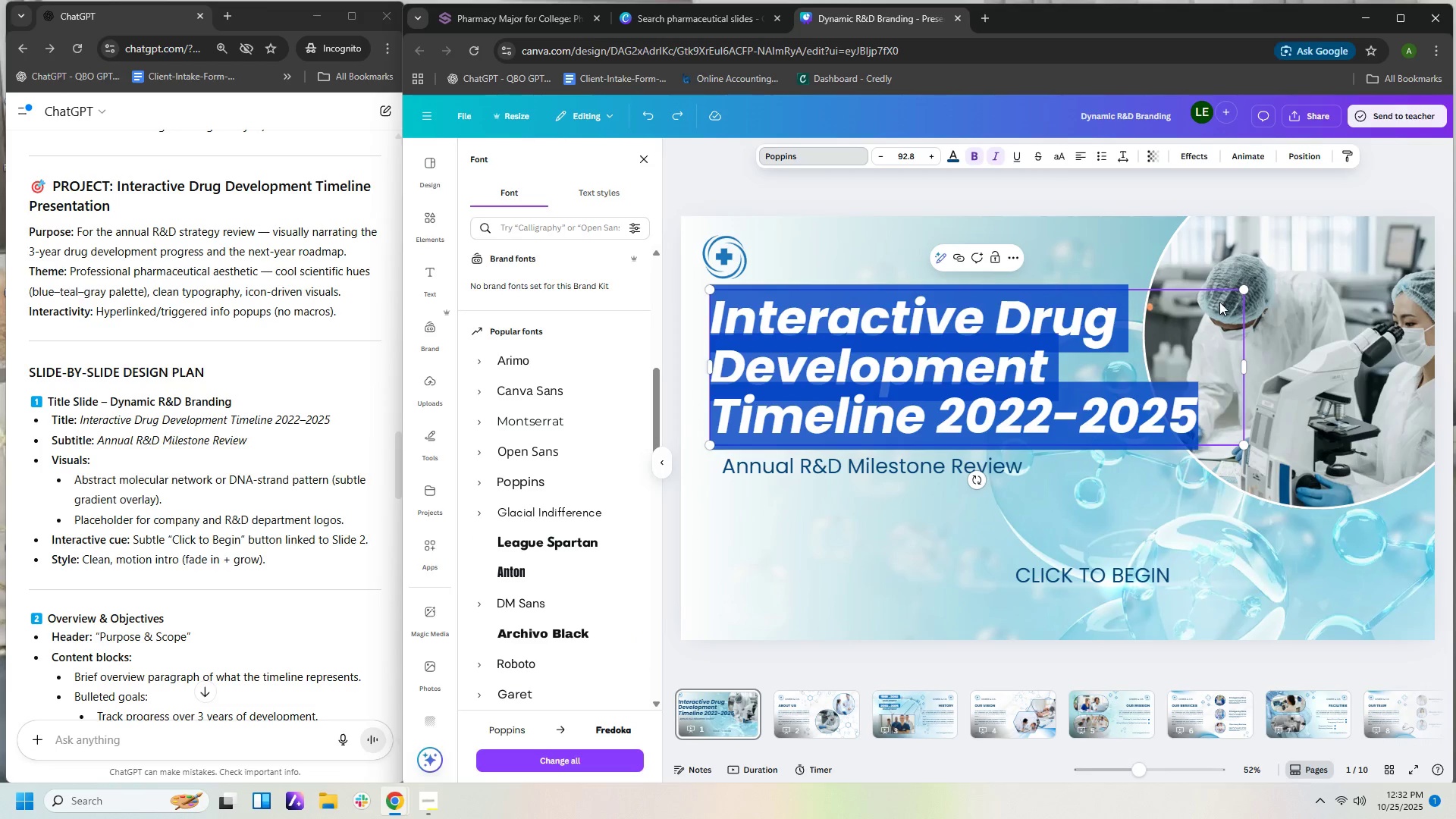 
scroll: coordinate [1218, 303], scroll_direction: up, amount: 4.0
 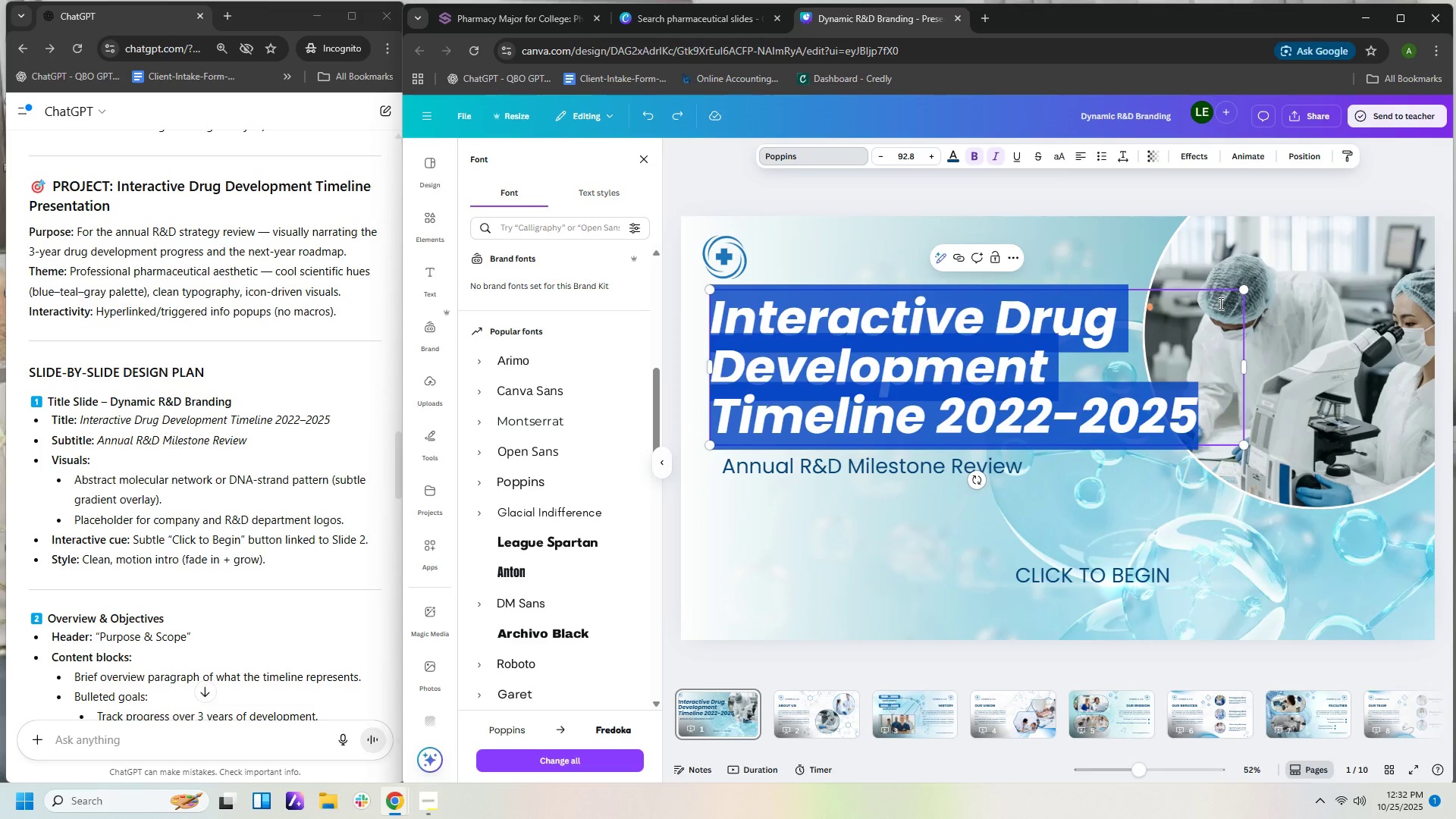 
key(Control+Z)
 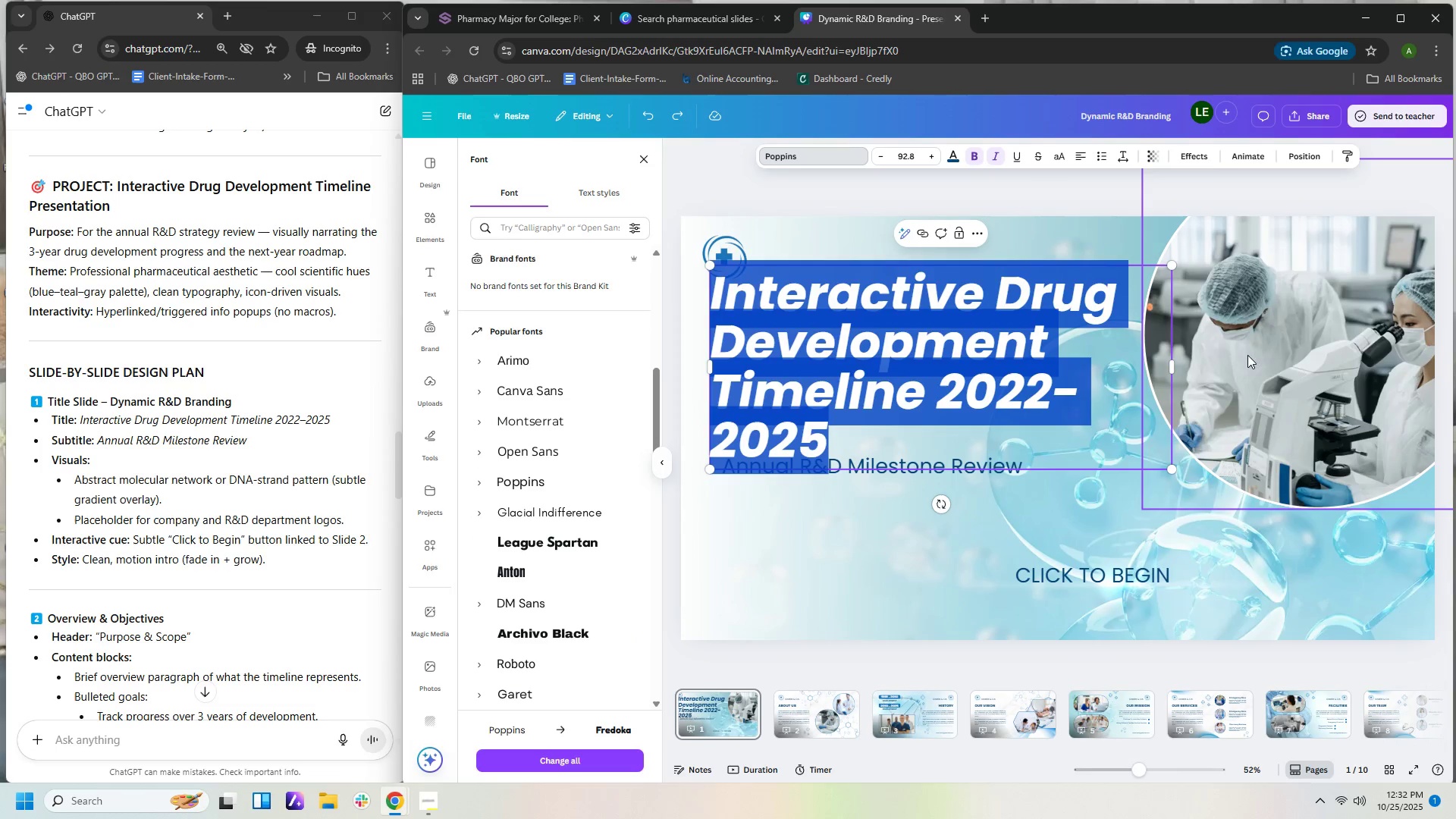 
key(Control+Z)
 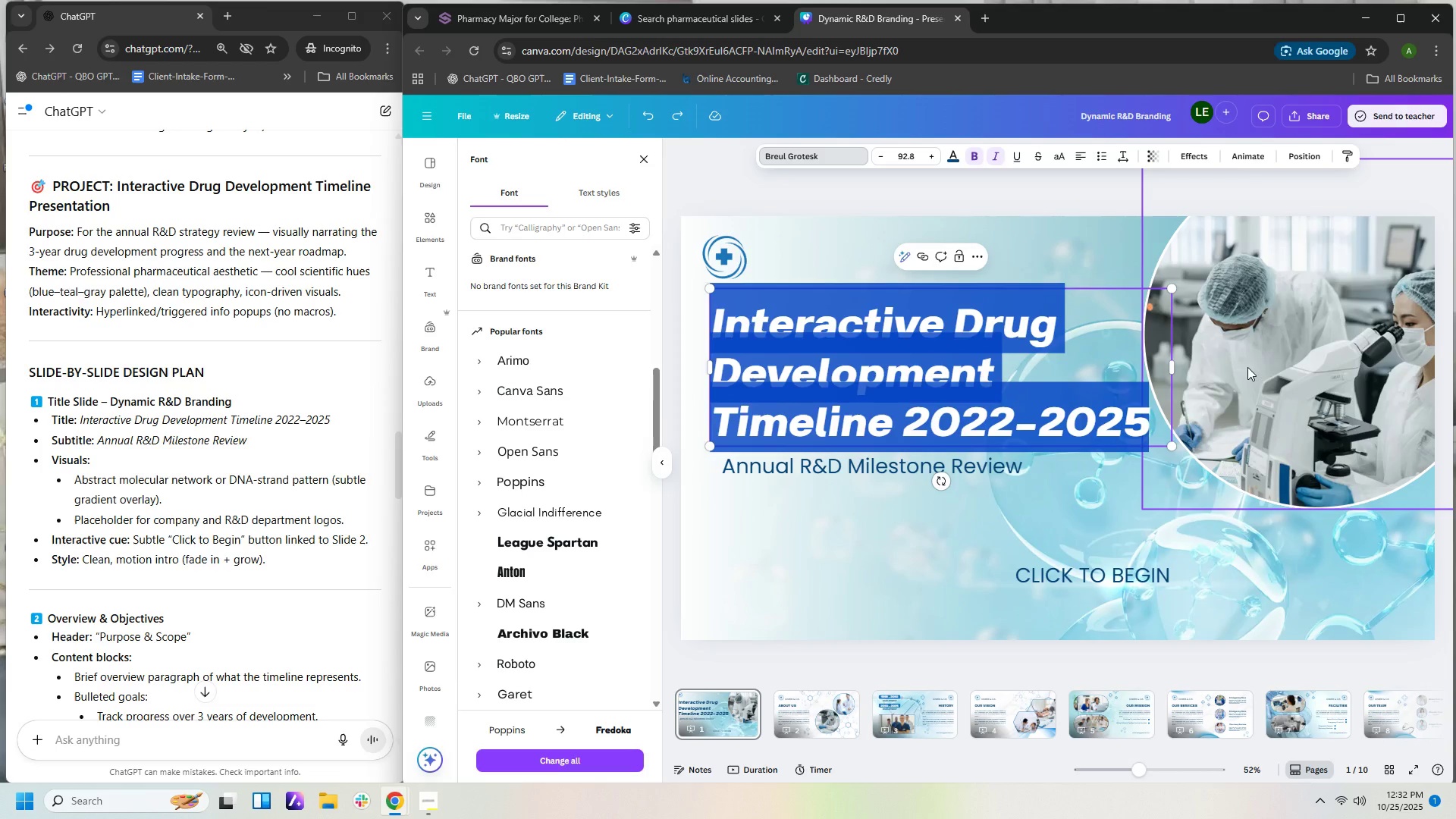 
key(Control+Z)
 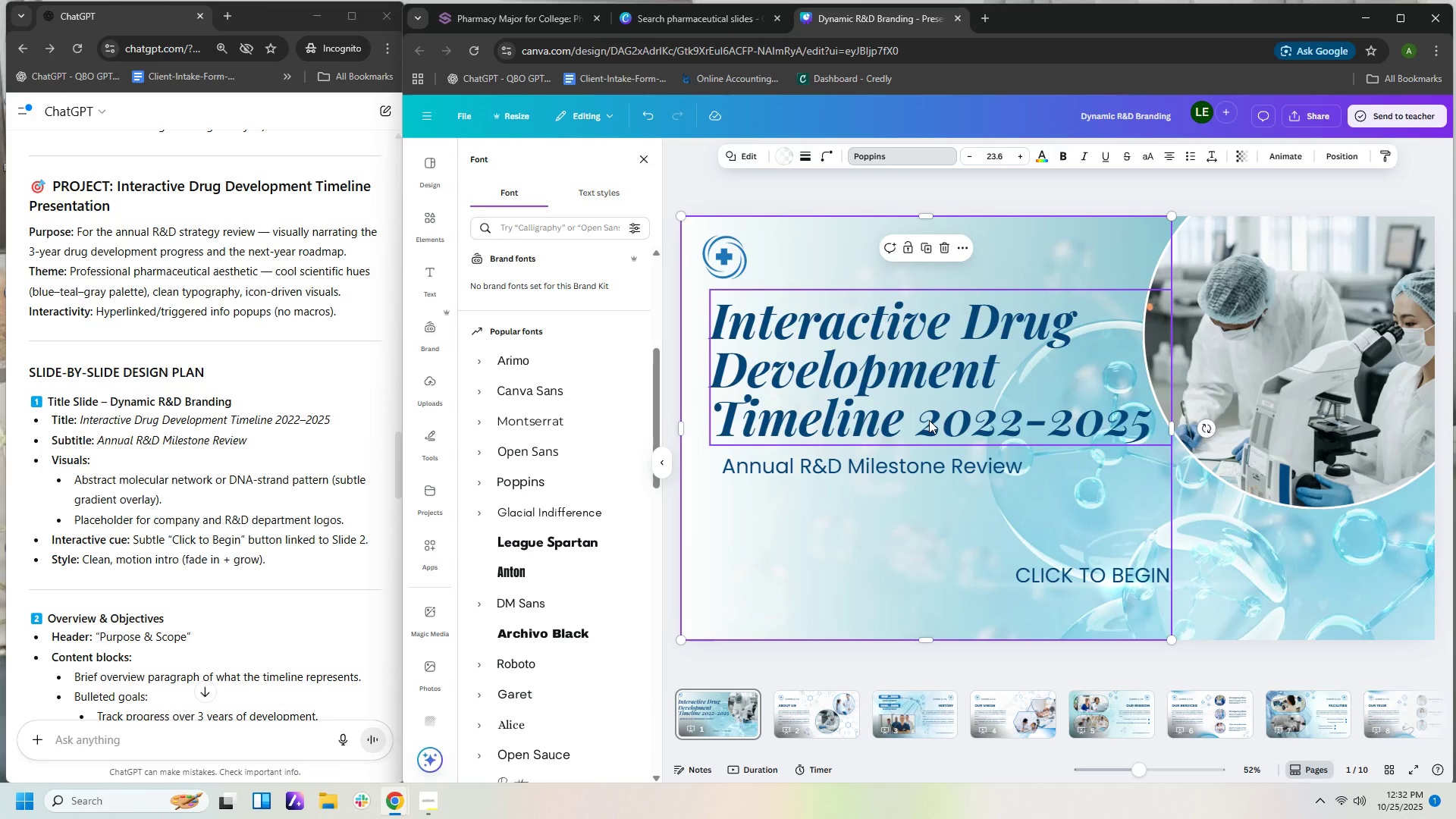 
wait(6.49)
 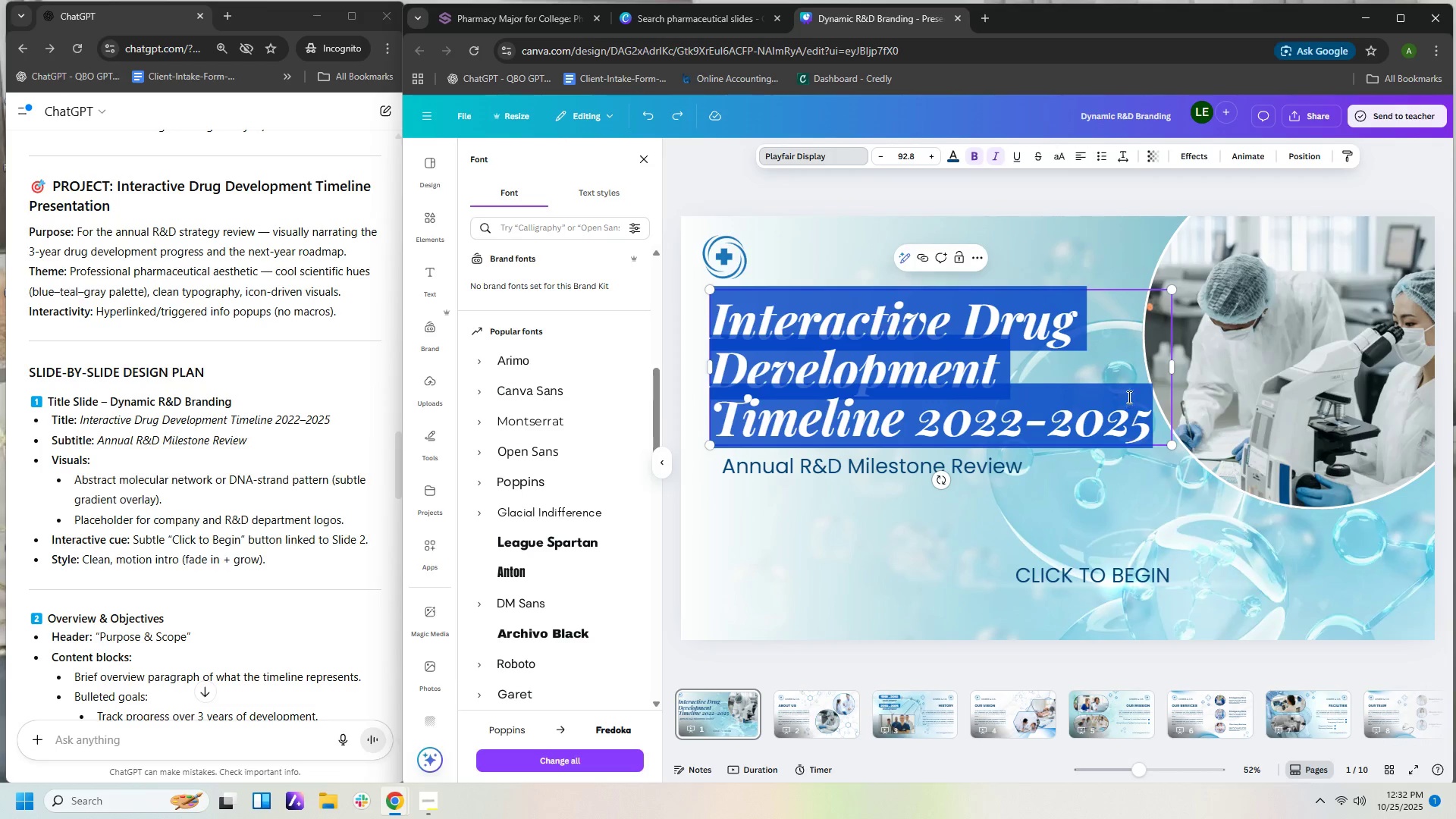 
left_click([1246, 576])
 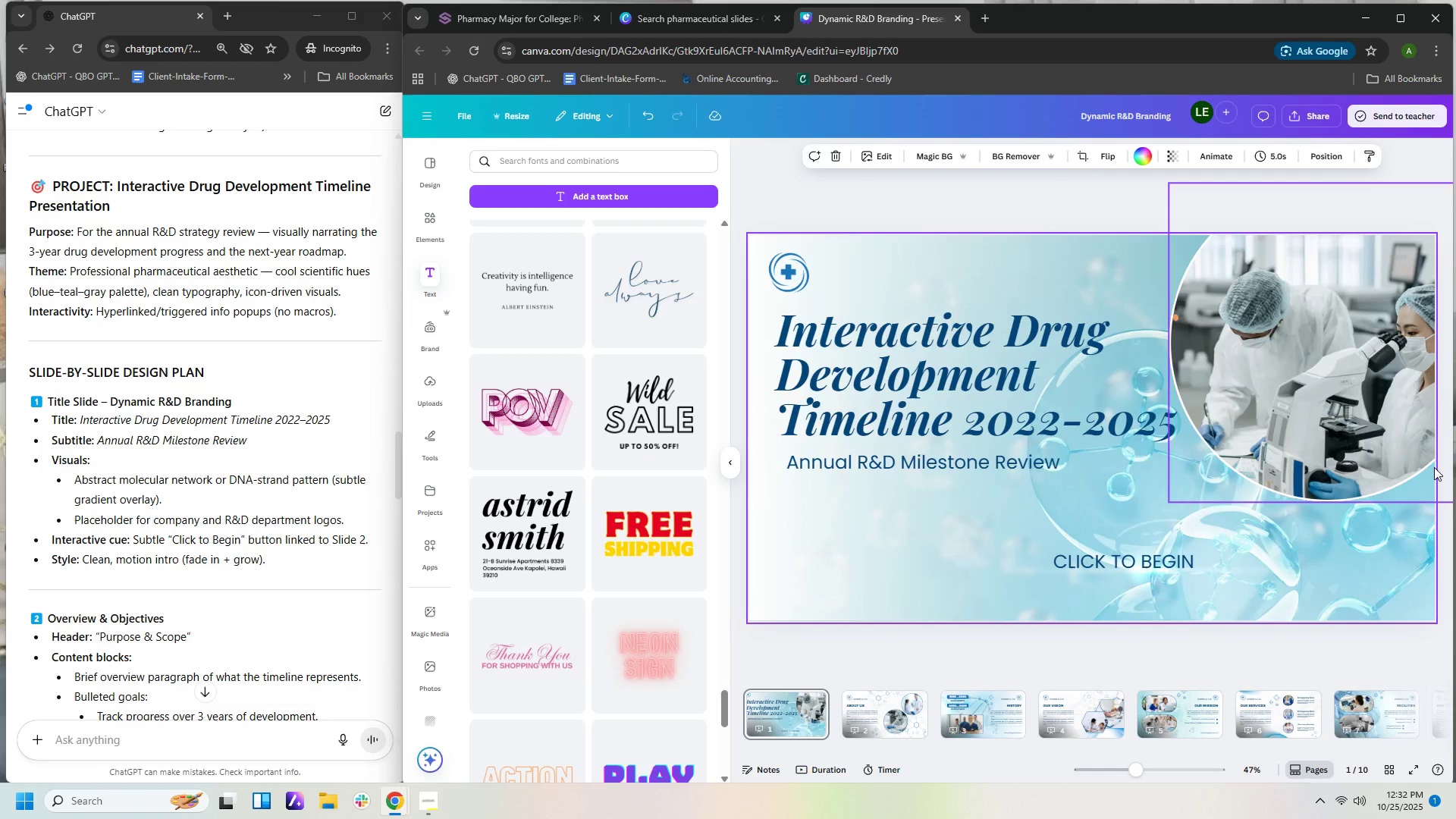 
wait(8.81)
 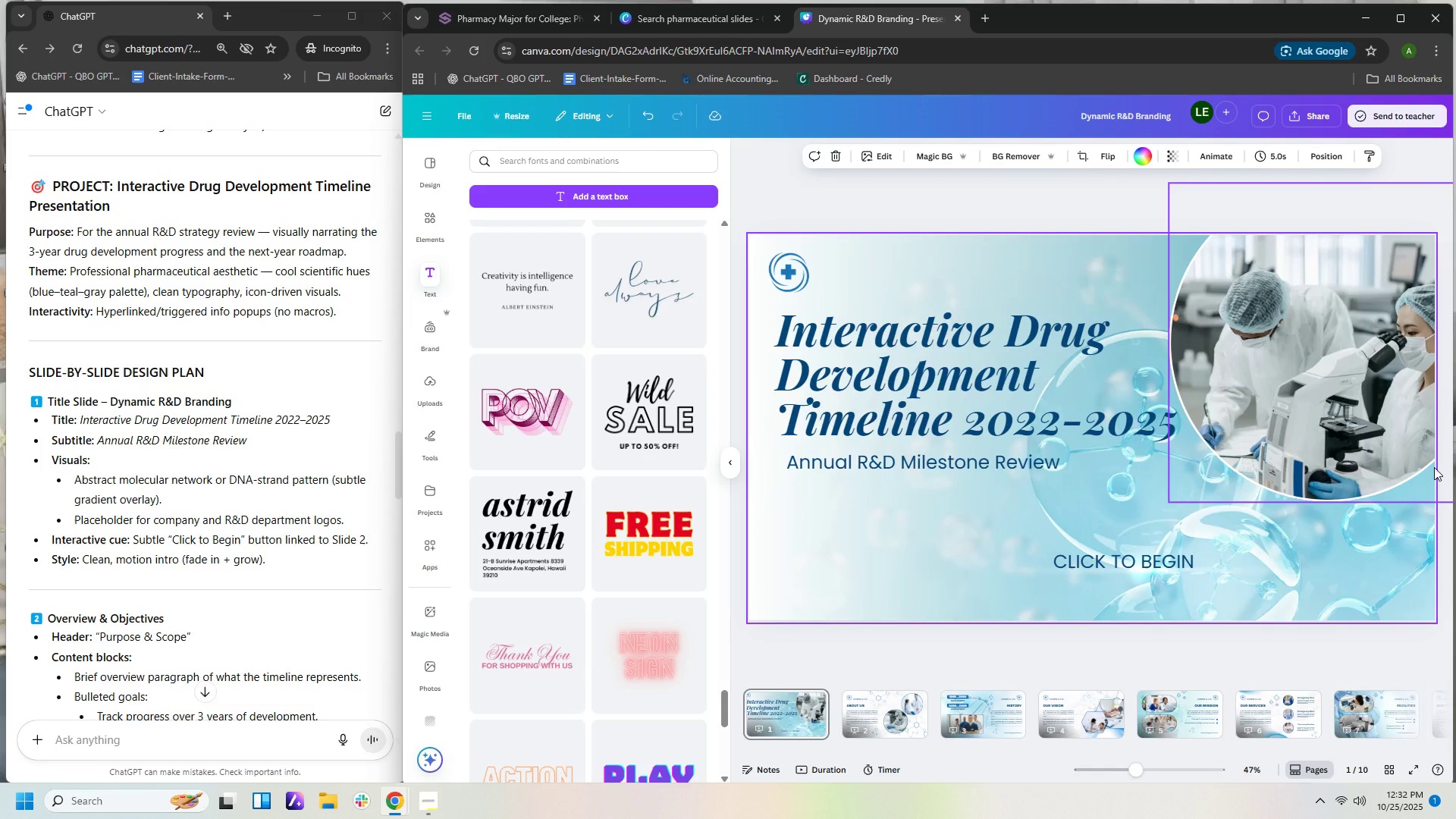 
left_click([930, 469])
 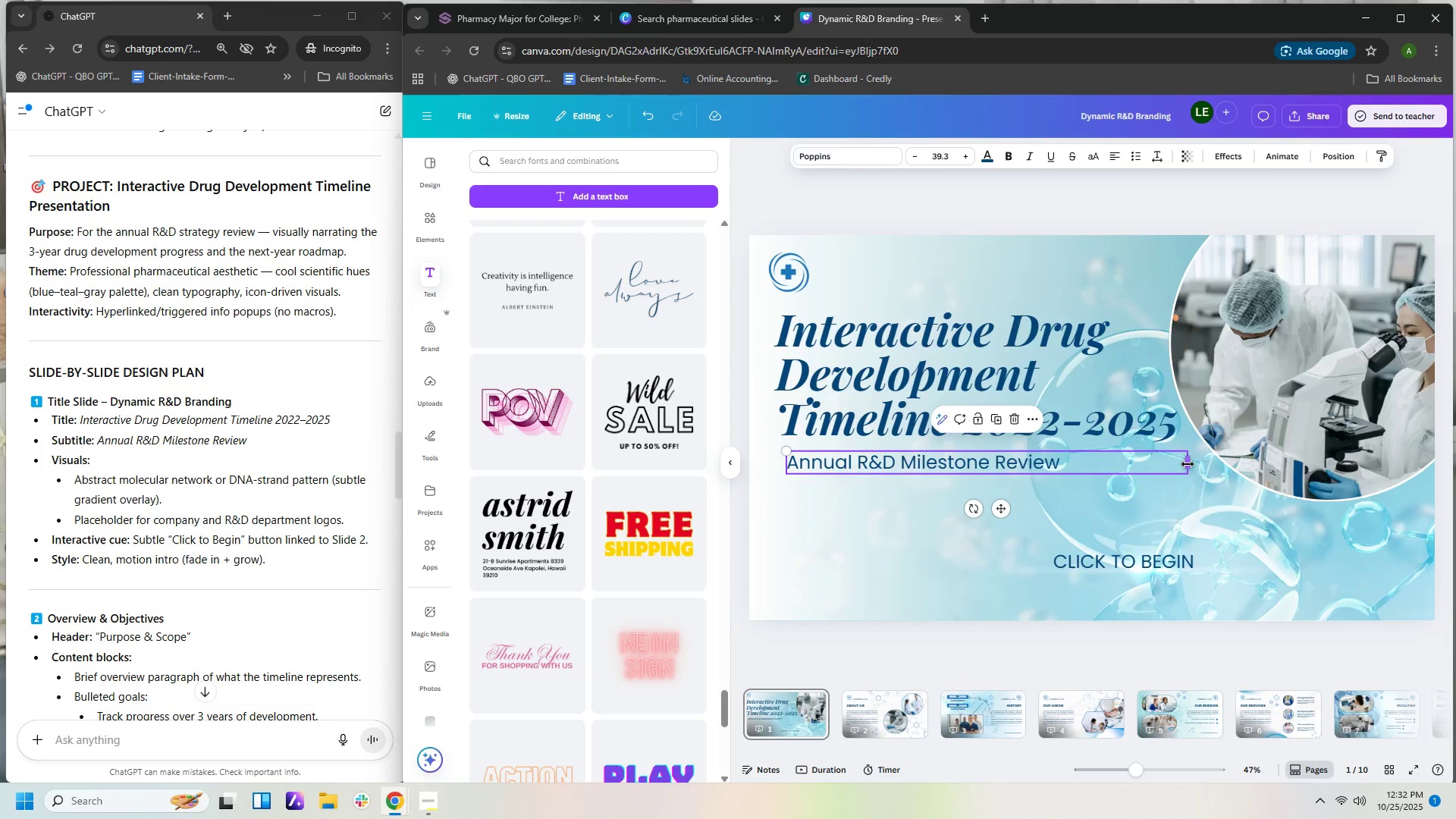 
left_click_drag(start_coordinate=[1188, 464], to_coordinate=[1071, 469])
 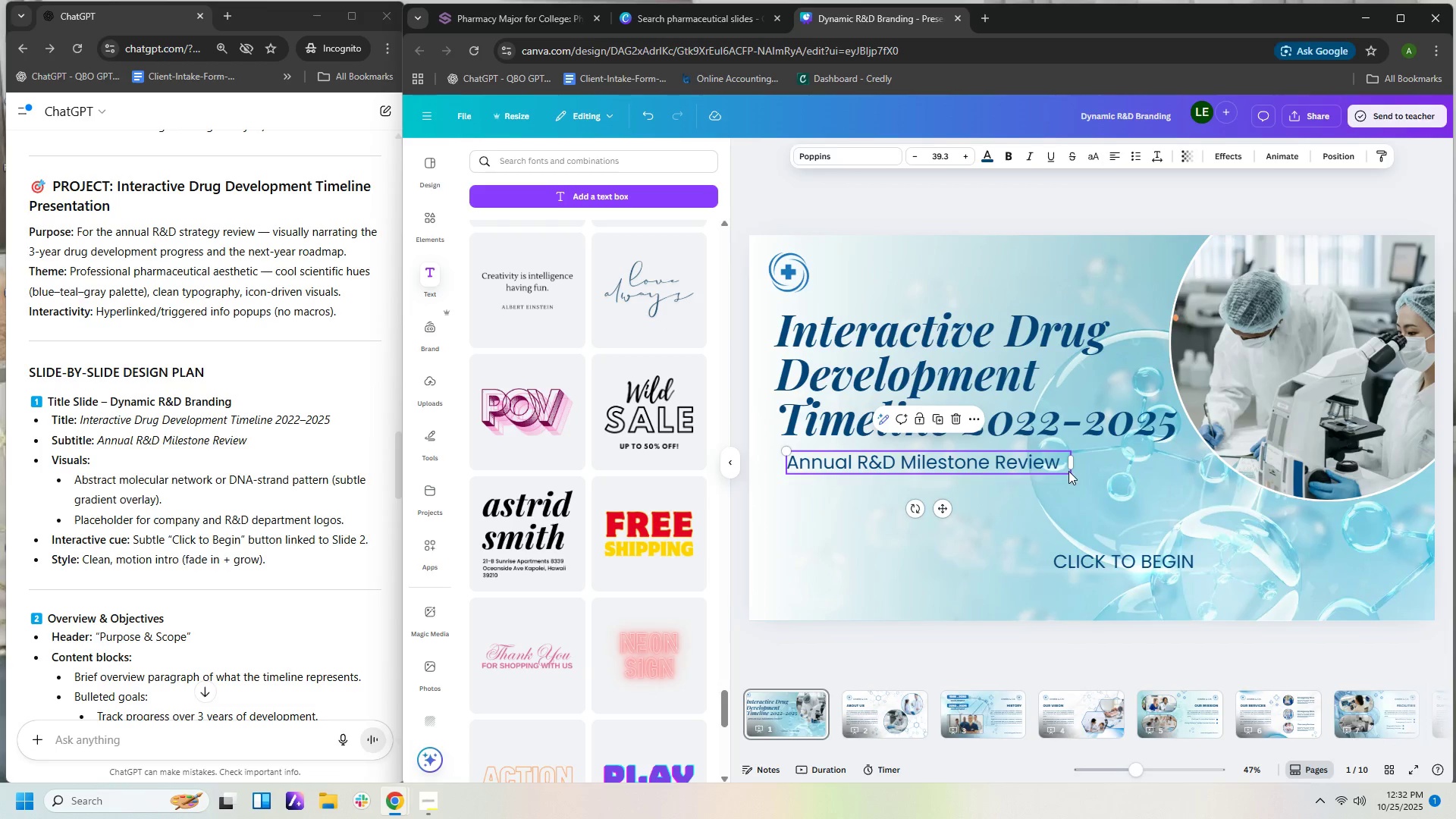 
left_click_drag(start_coordinate=[1071, 473], to_coordinate=[1073, 494])
 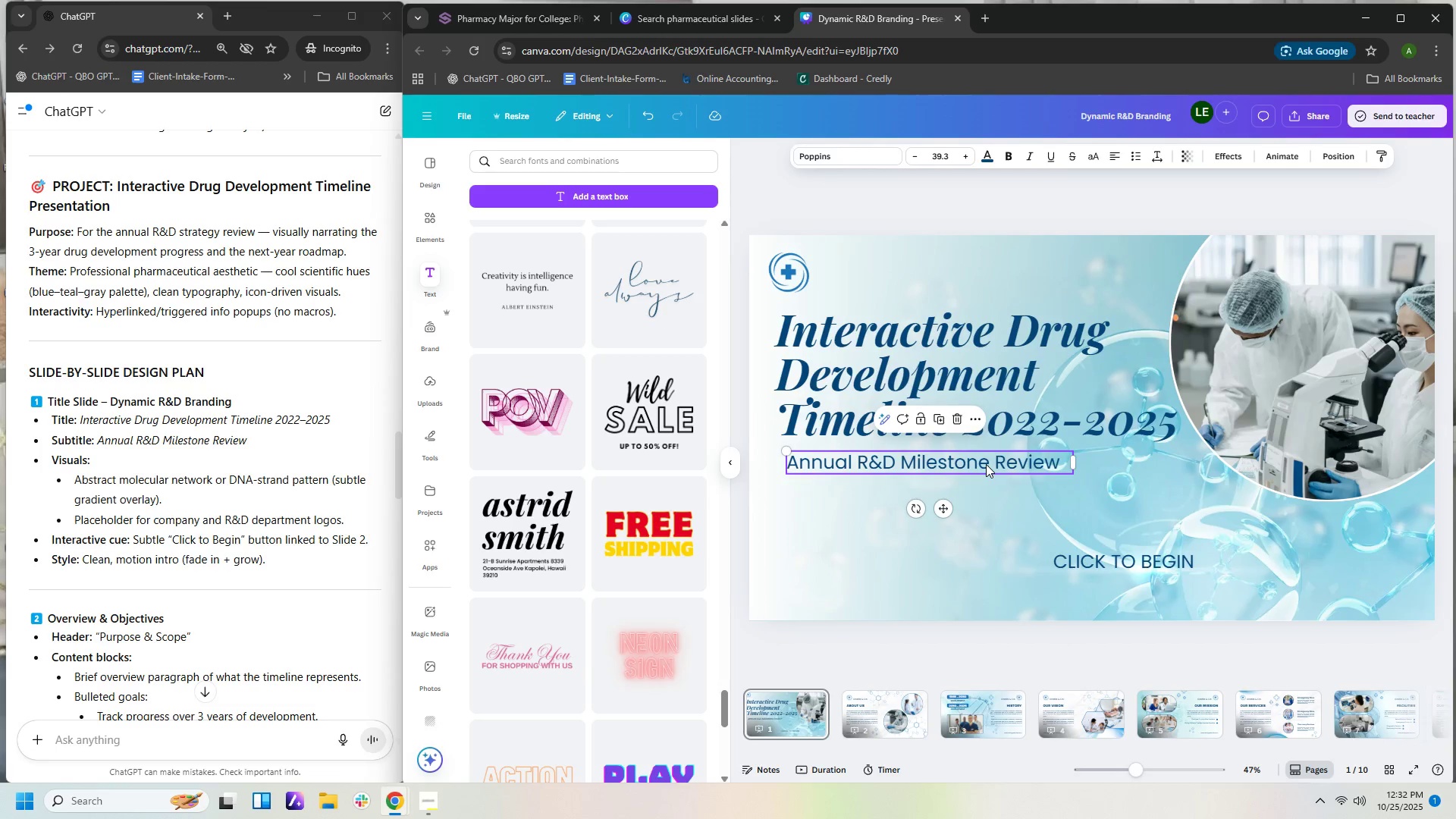 
left_click_drag(start_coordinate=[986, 464], to_coordinate=[1033, 482])
 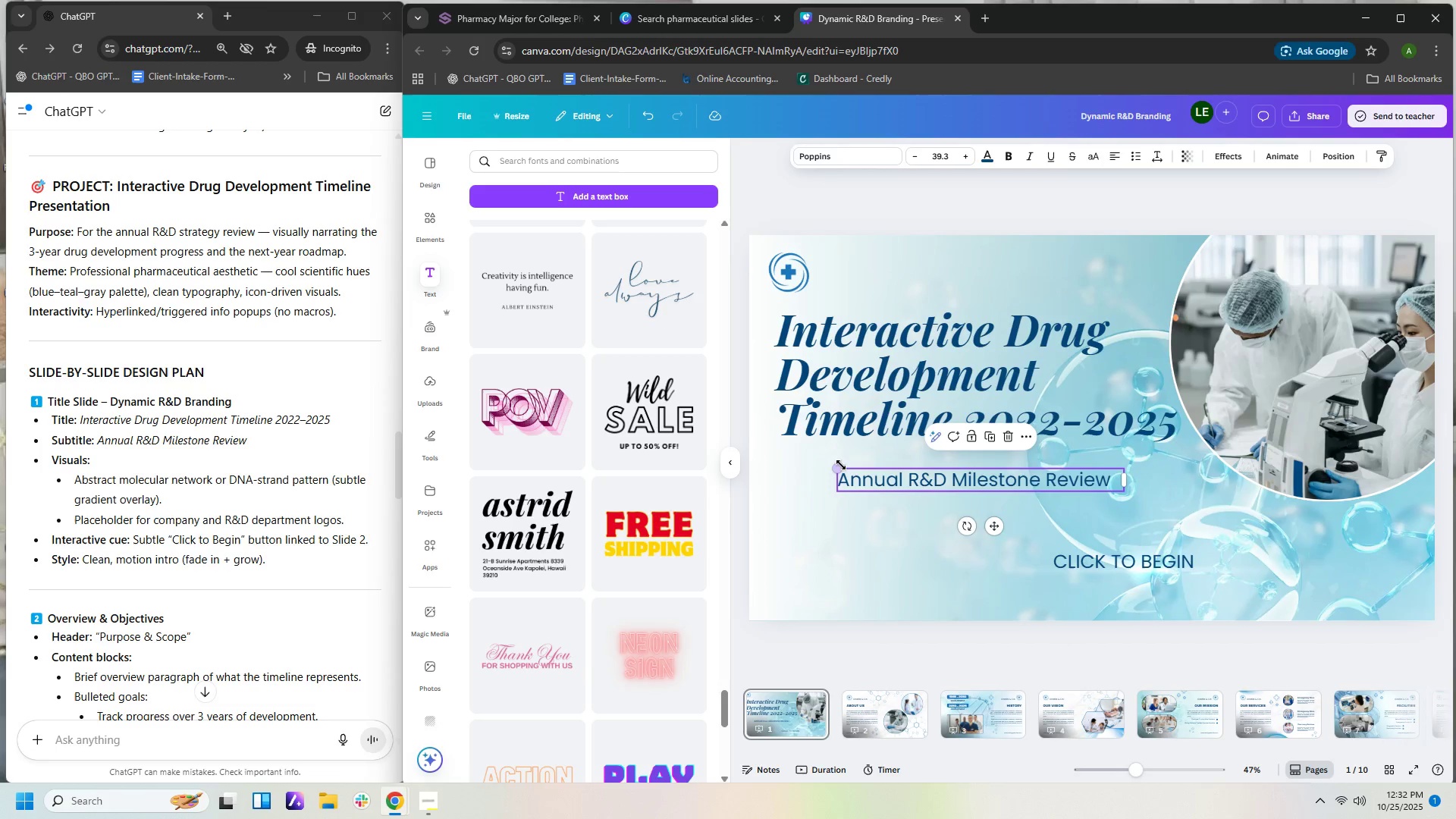 
left_click_drag(start_coordinate=[841, 465], to_coordinate=[788, 434])
 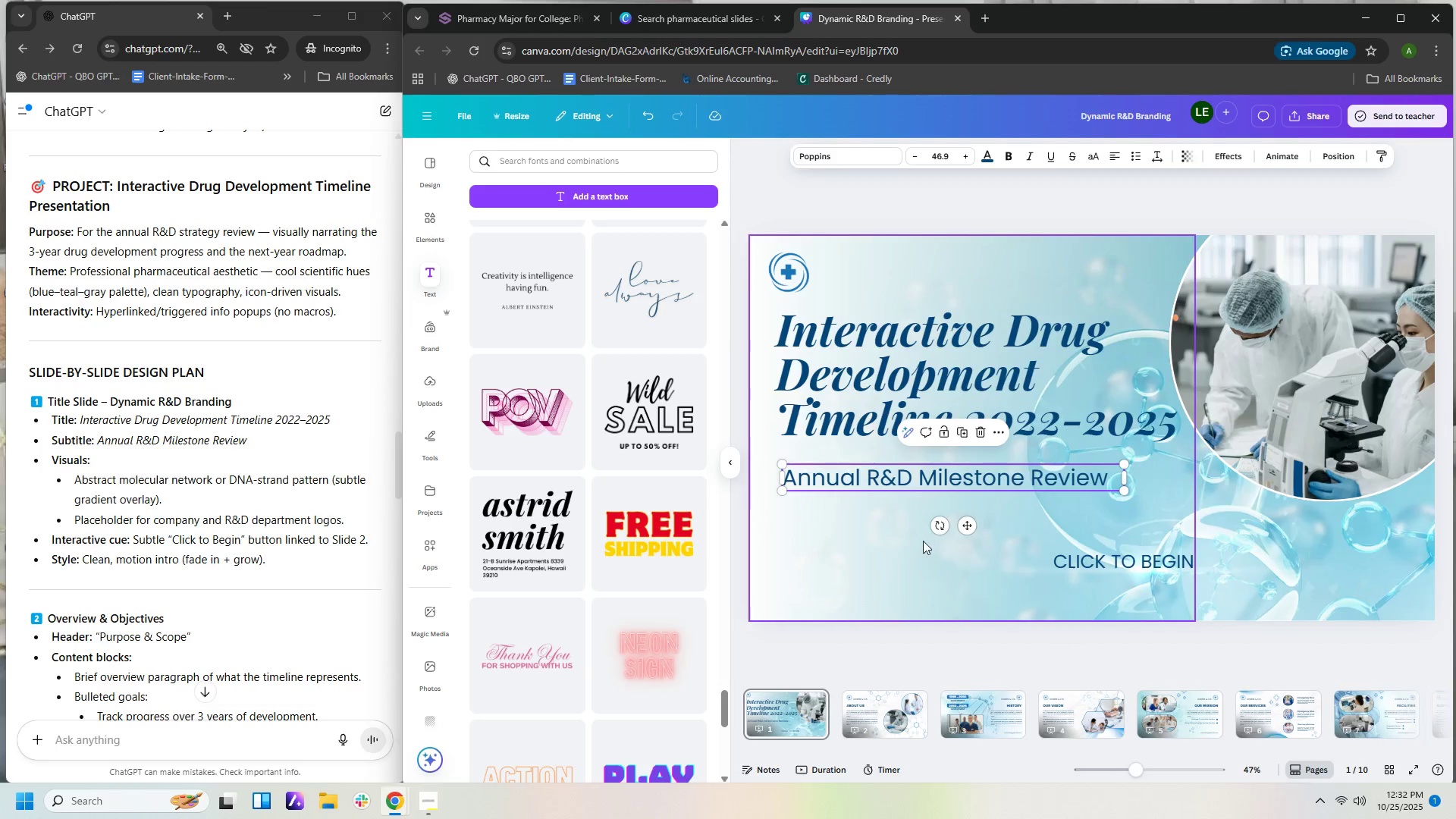 
left_click([923, 541])
 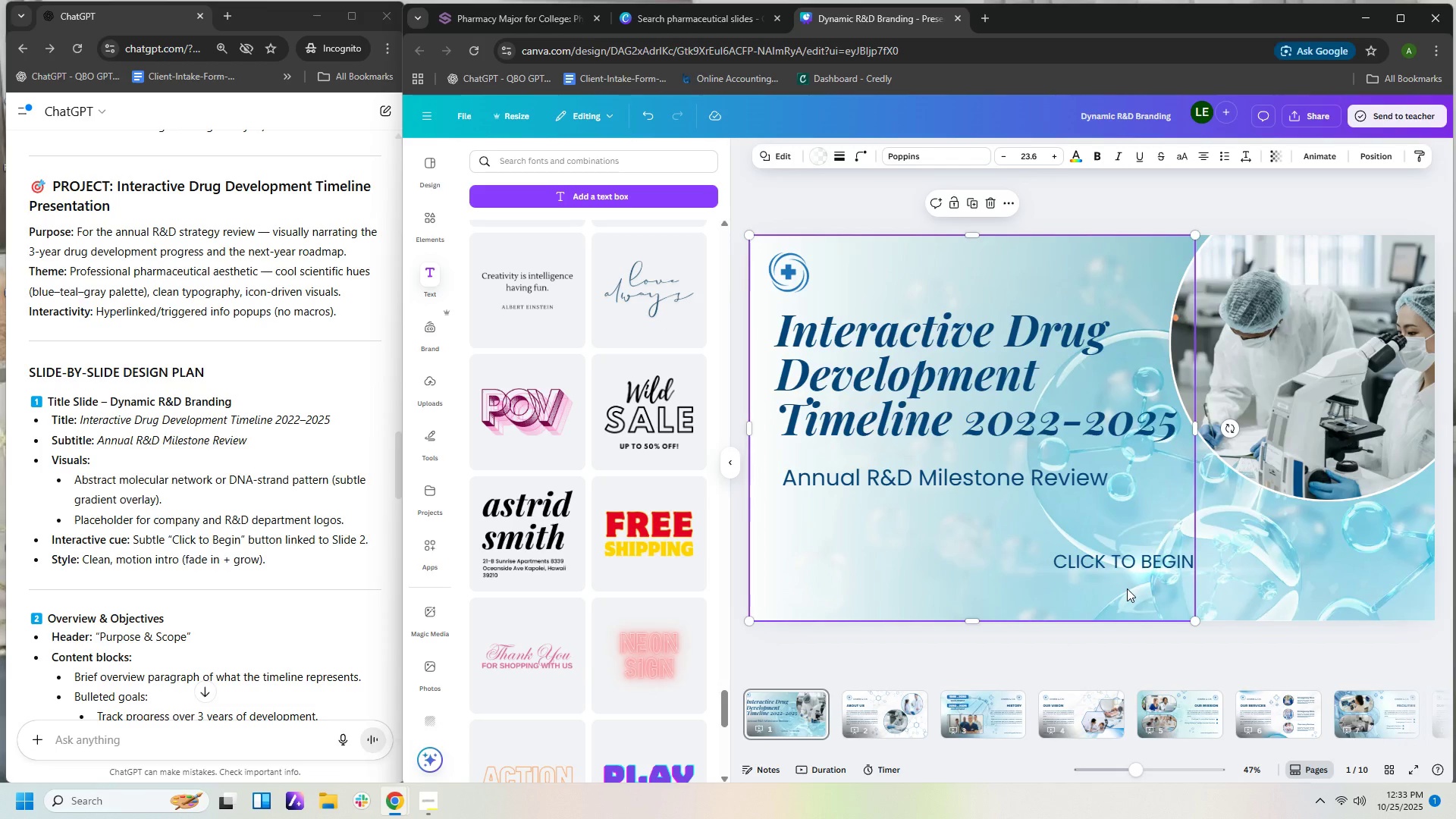 
wait(10.75)
 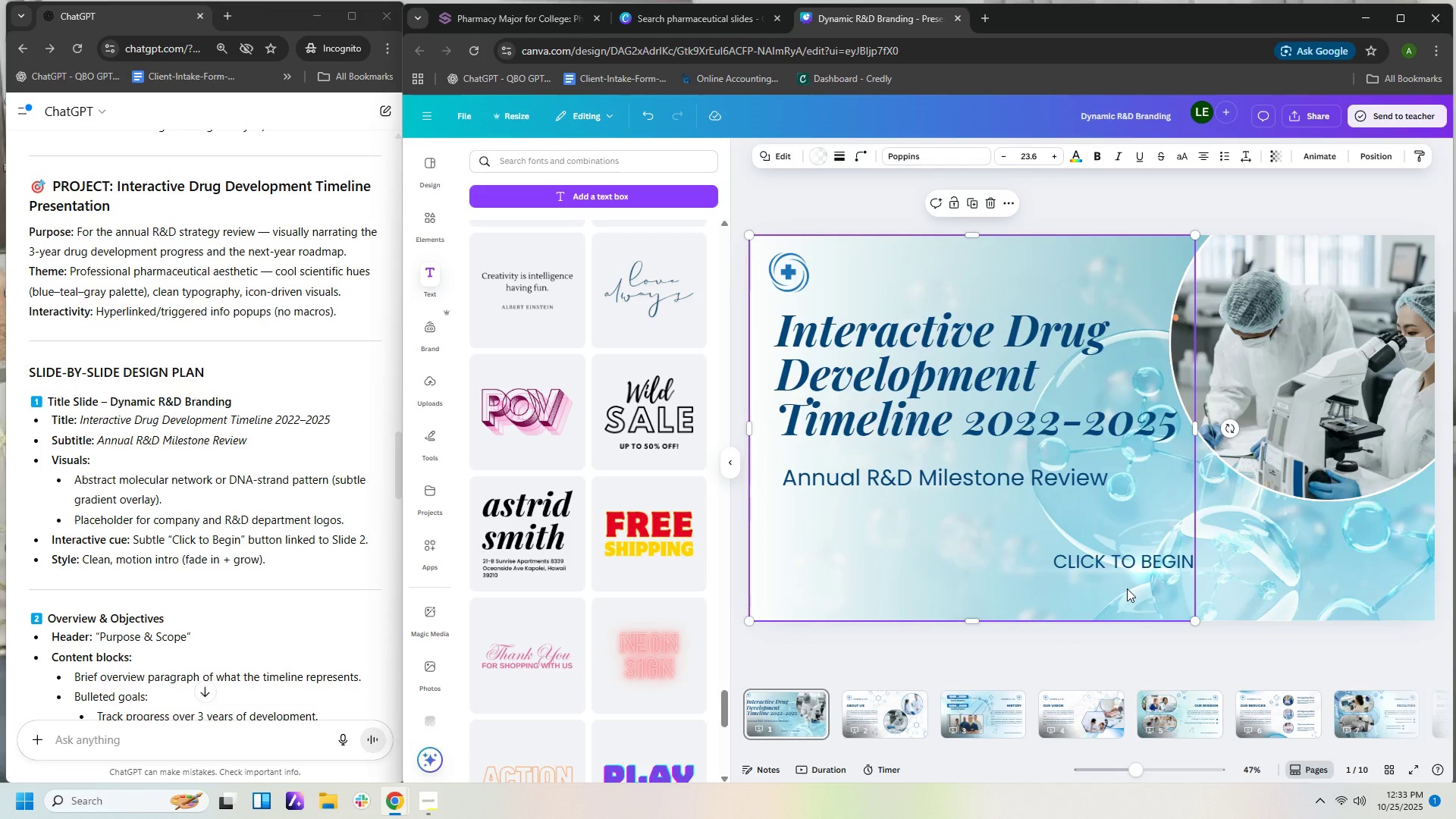 
scroll: coordinate [248, 576], scroll_direction: down, amount: 1.0
 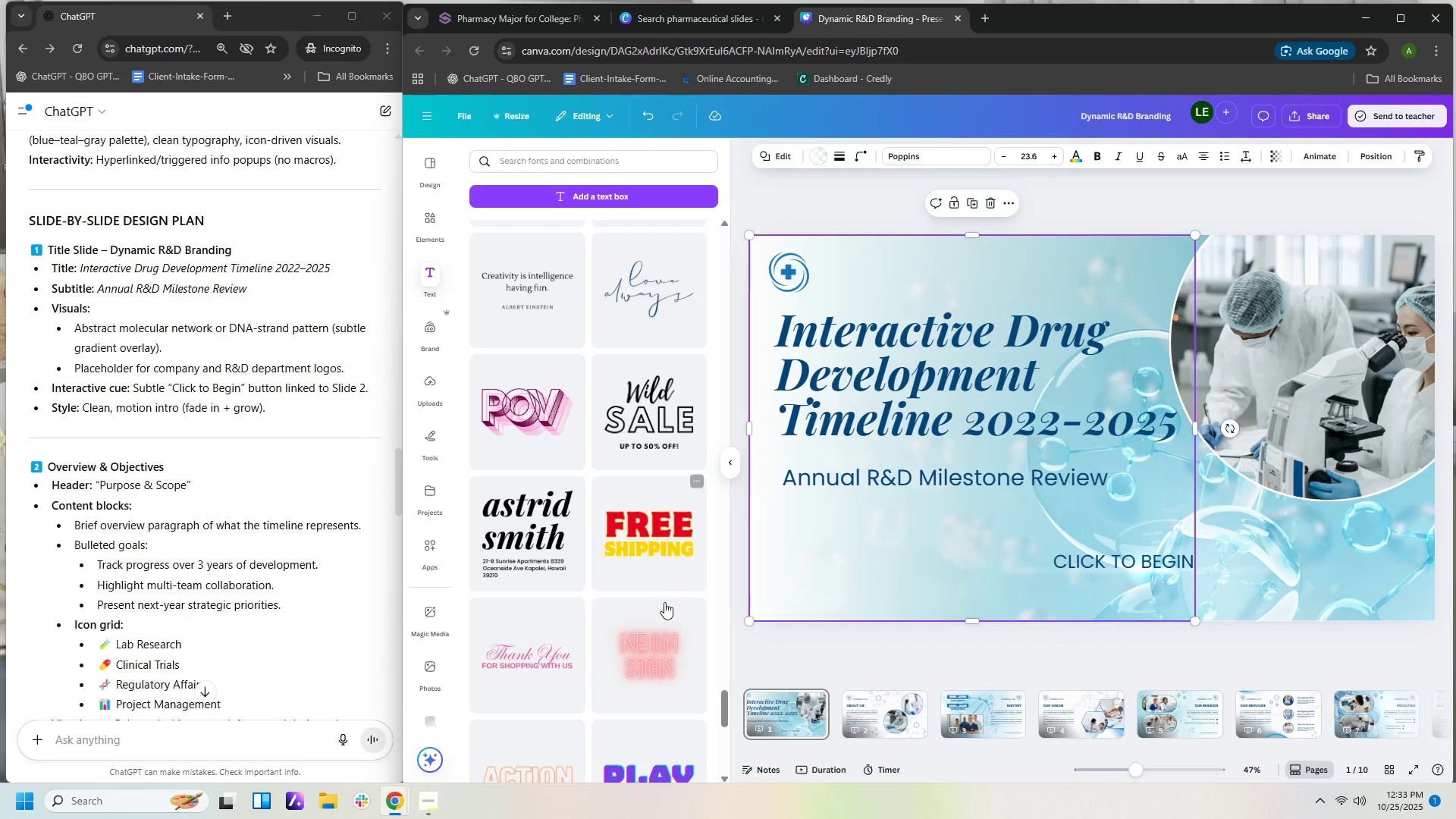 
left_click([867, 699])
 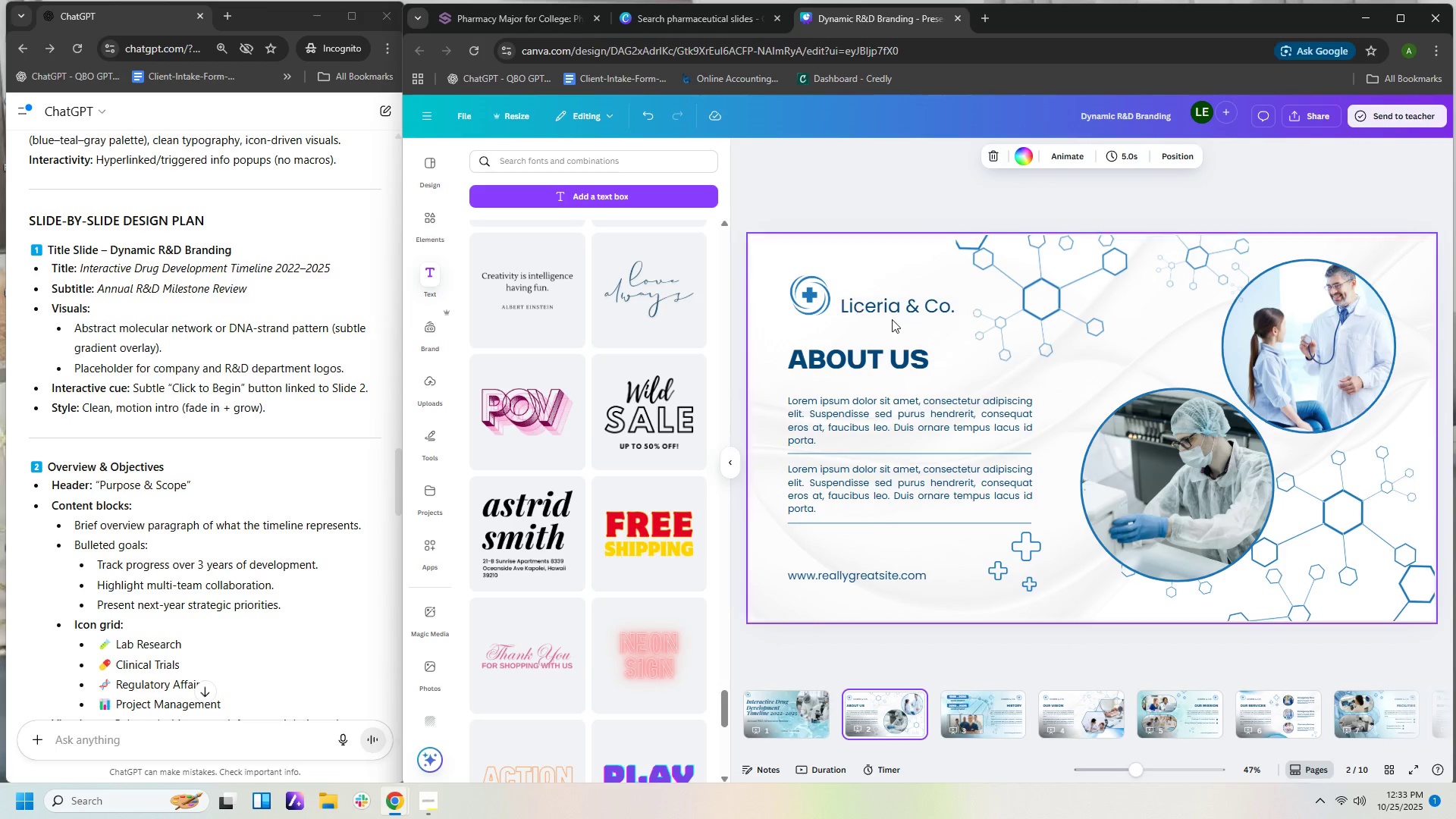 
left_click([888, 306])
 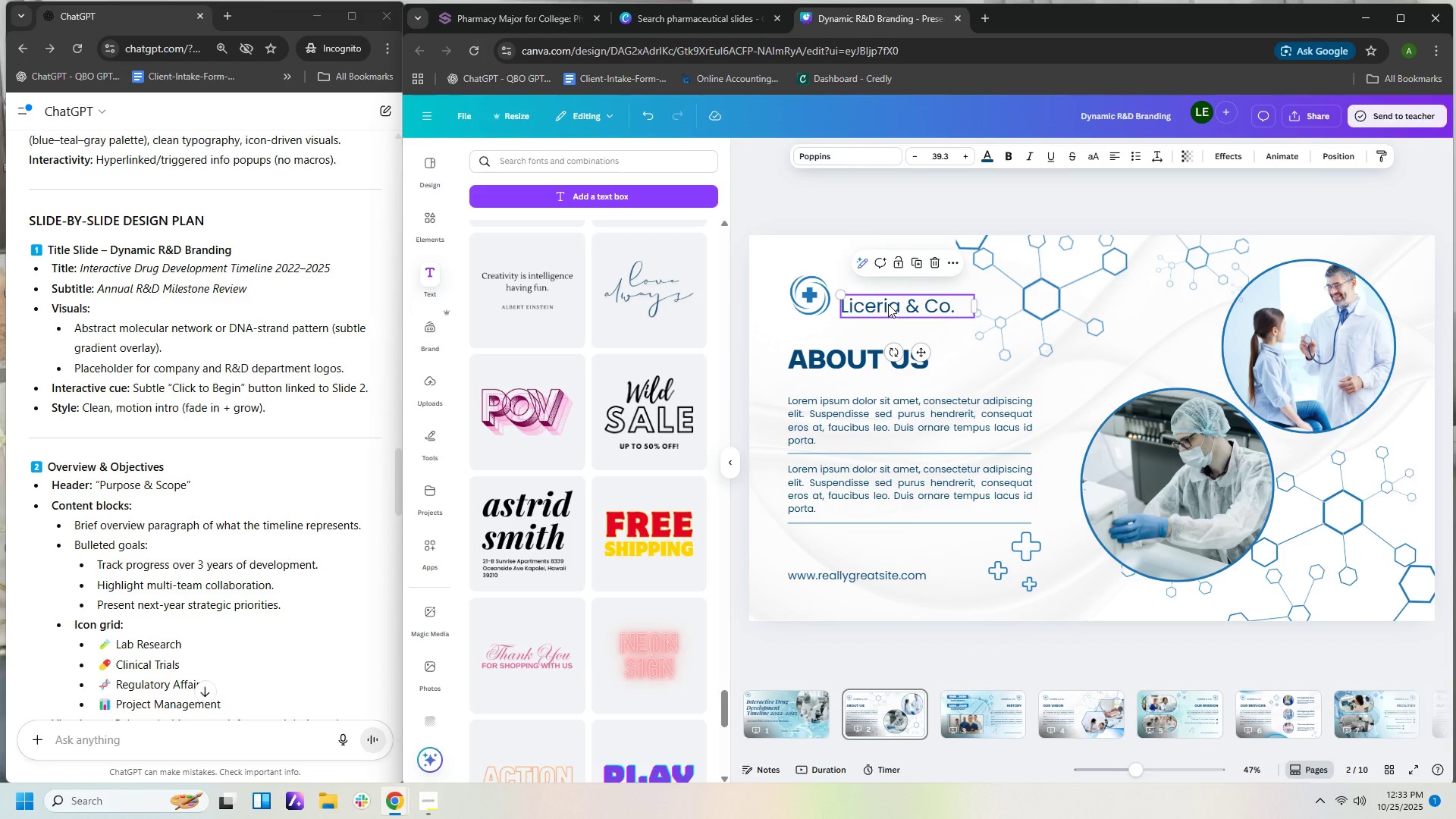 
key(Delete)
 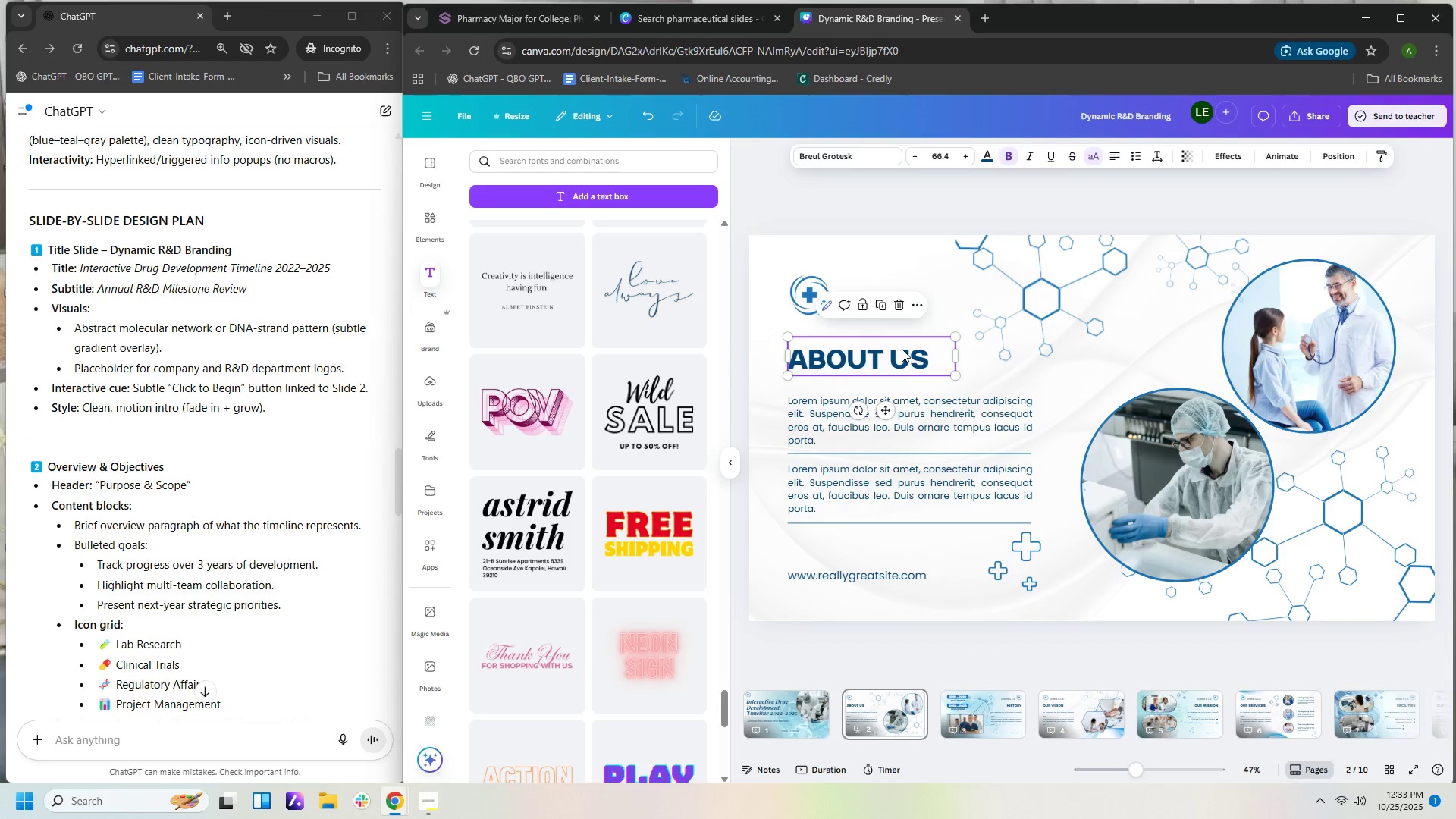 
double_click([902, 349])
 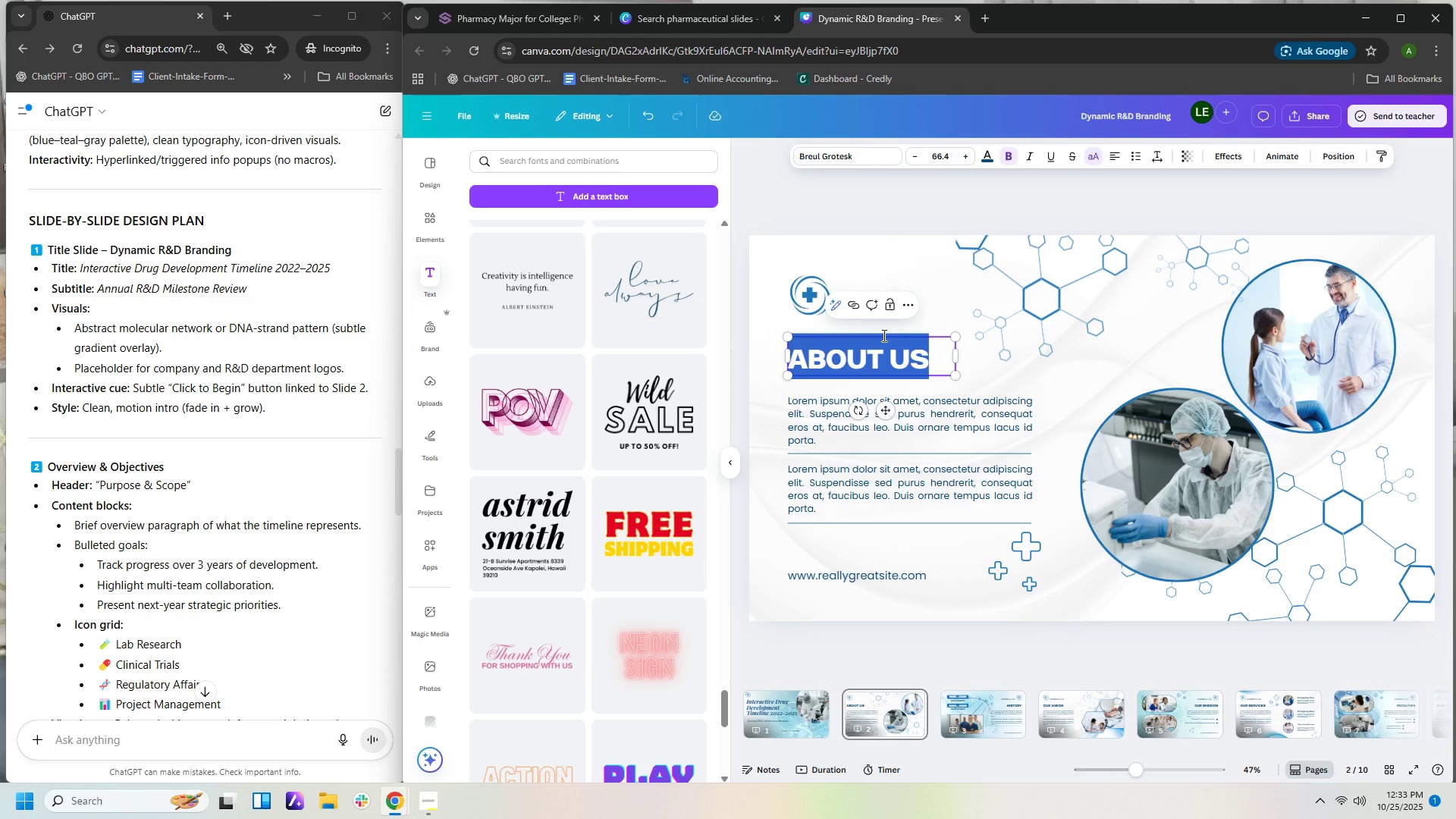 
type(PO)
key(Backspace)
type(UROI)
key(Backspace)
key(Backspace)
type(POSE & SCOPE)
 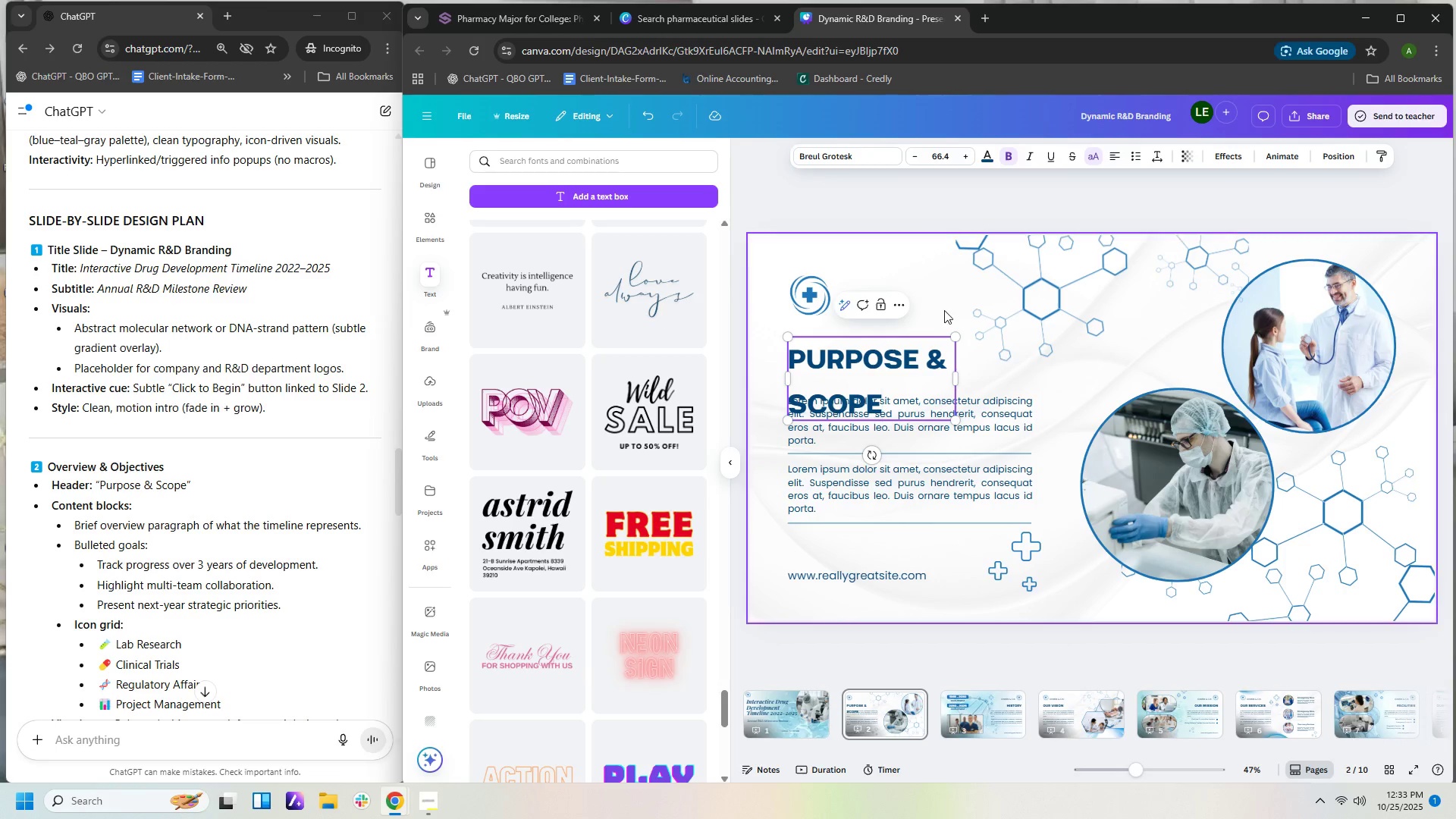 
left_click_drag(start_coordinate=[959, 375], to_coordinate=[1061, 370])
 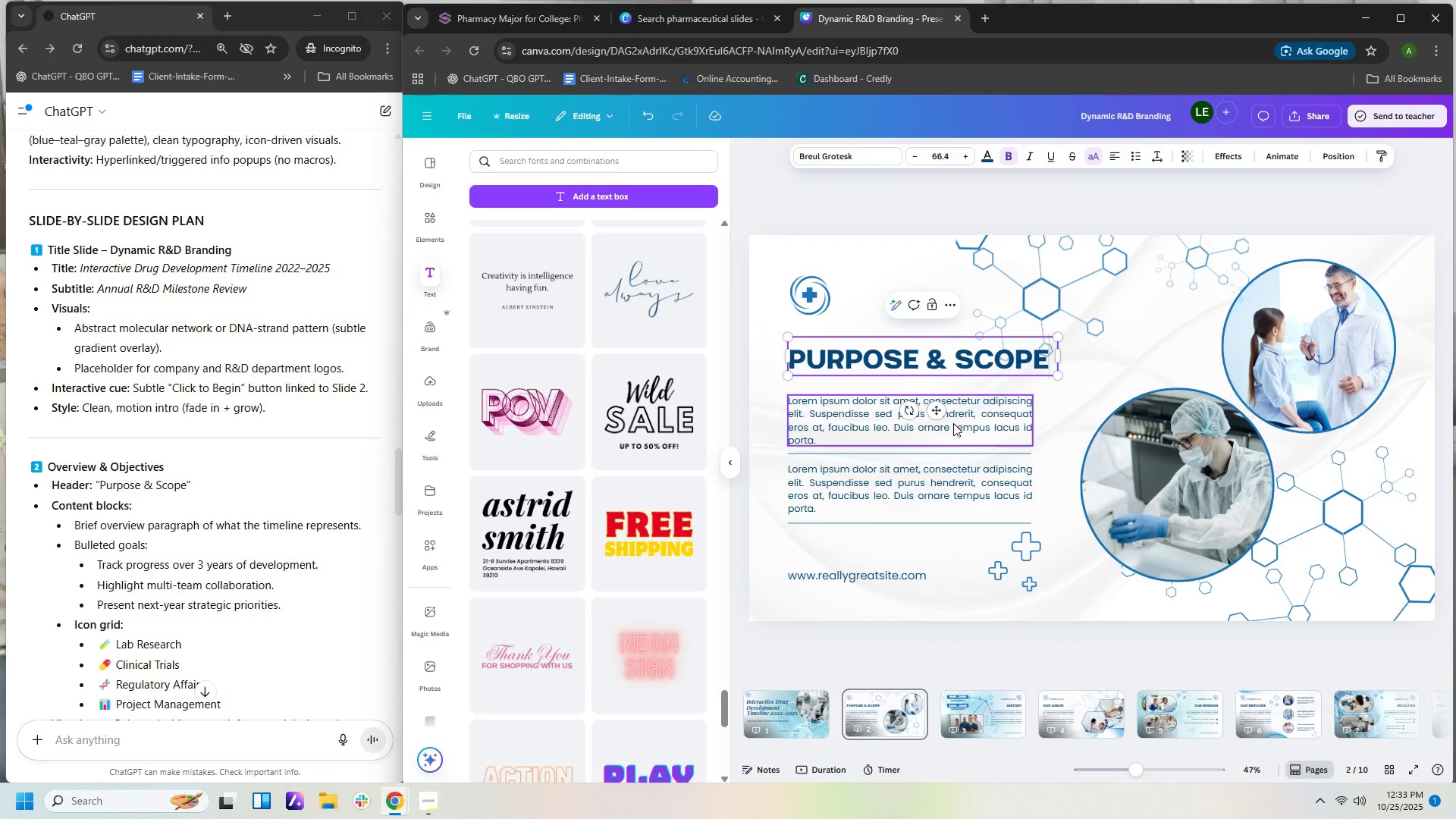 
wait(9.71)
 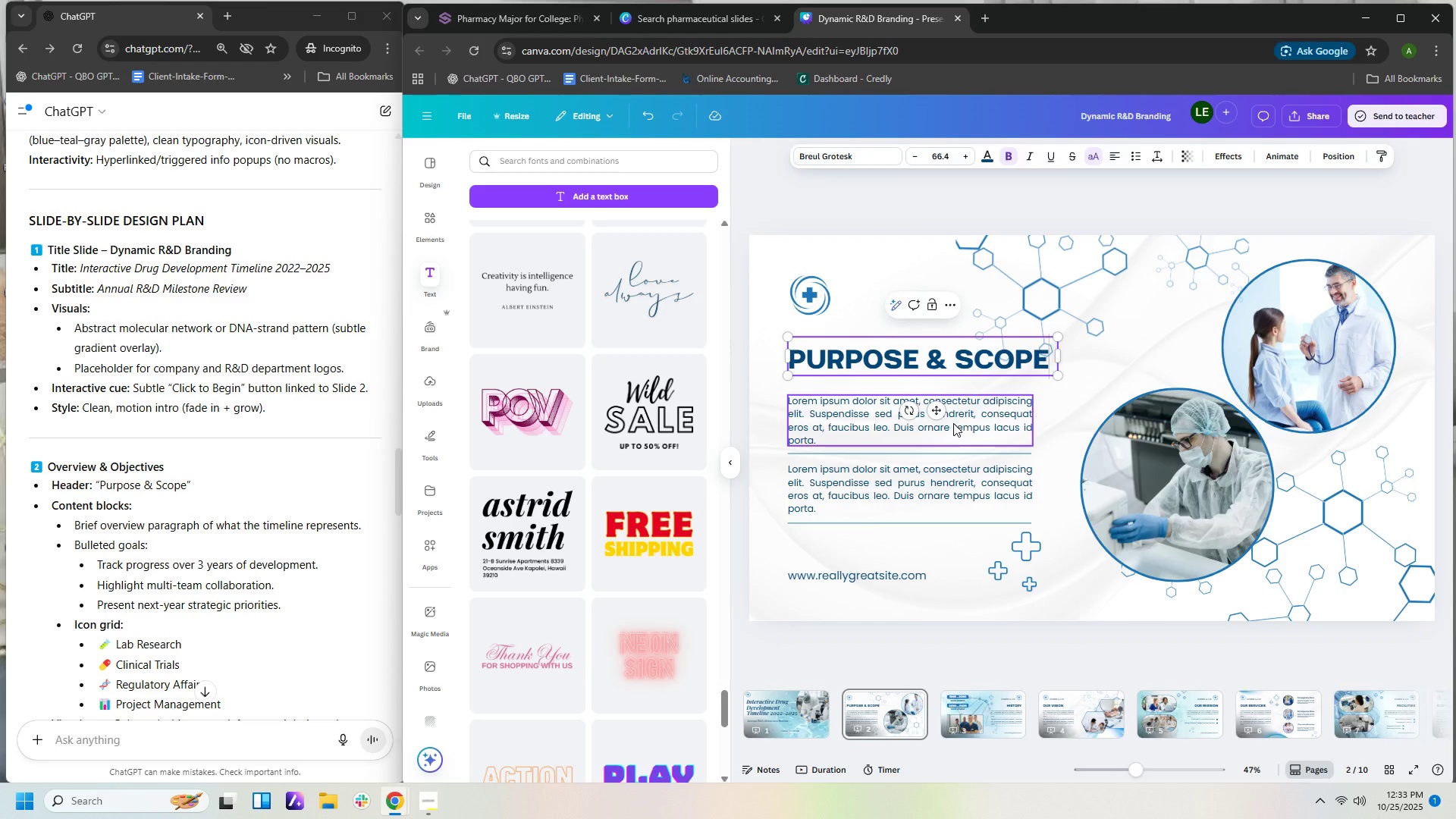 
scroll: coordinate [279, 582], scroll_direction: down, amount: 2.0
 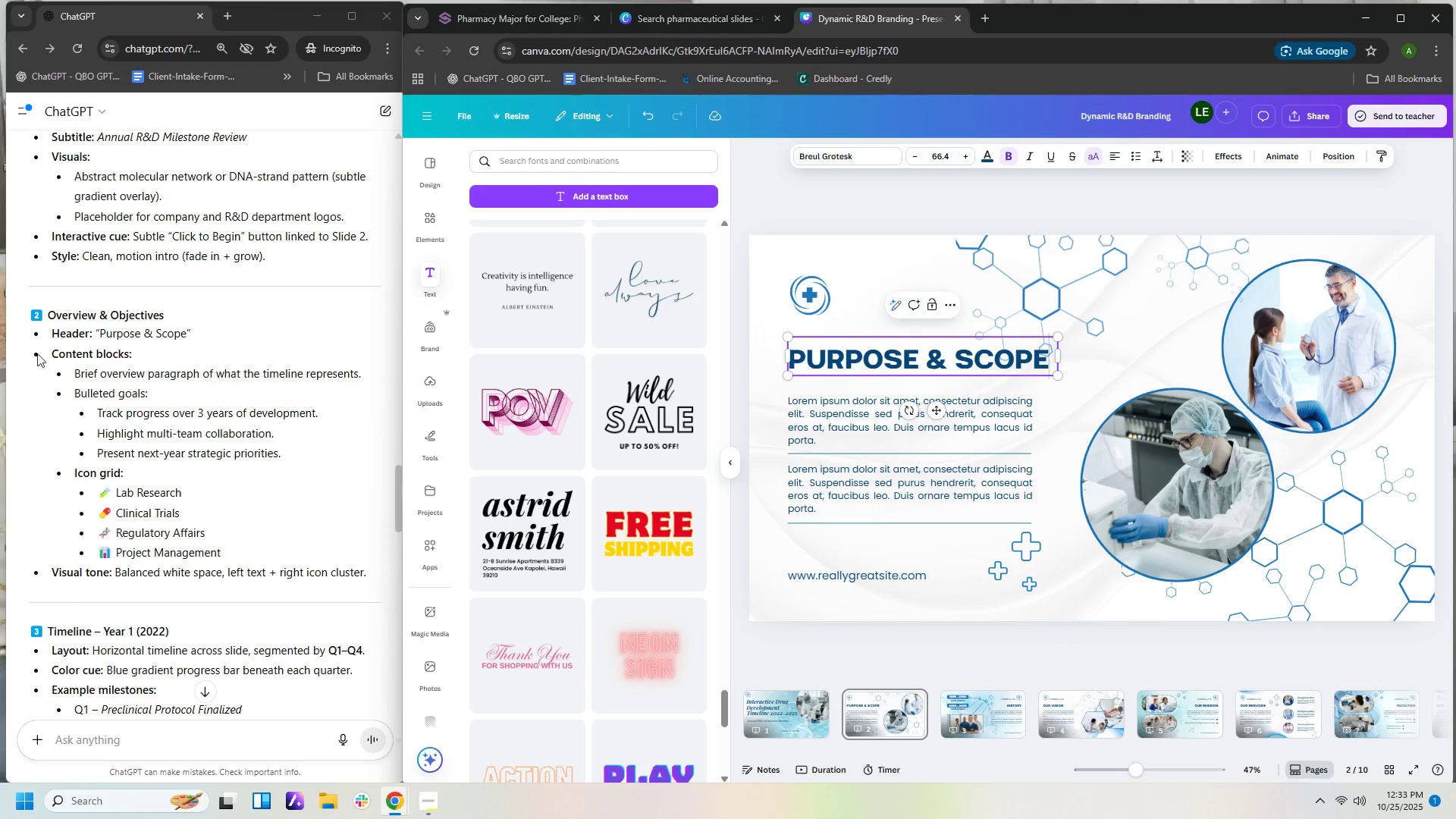 
left_click_drag(start_coordinate=[34, 307], to_coordinate=[381, 563])
 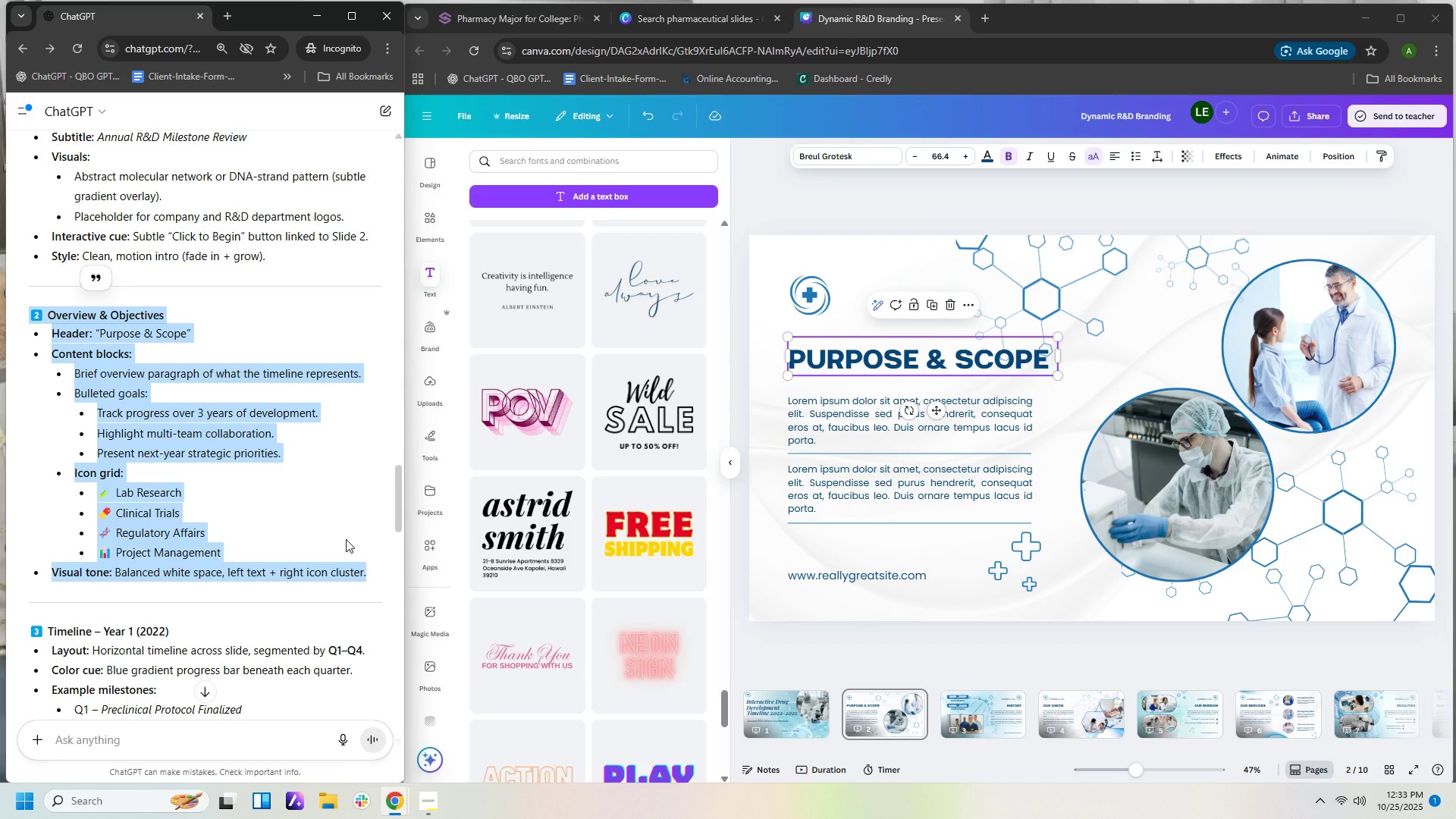 
key(Control+C)
 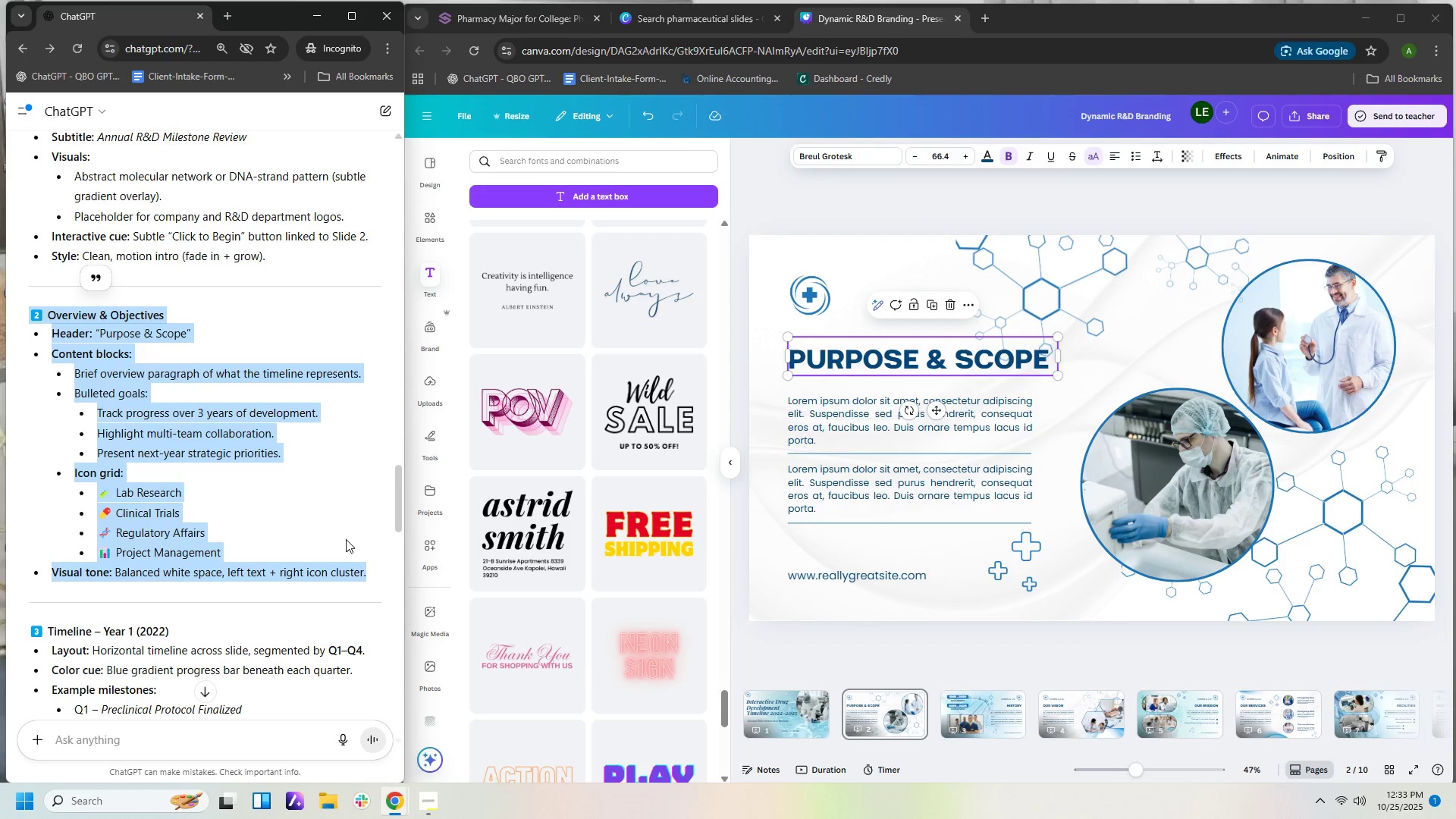 
key(Control+C)
 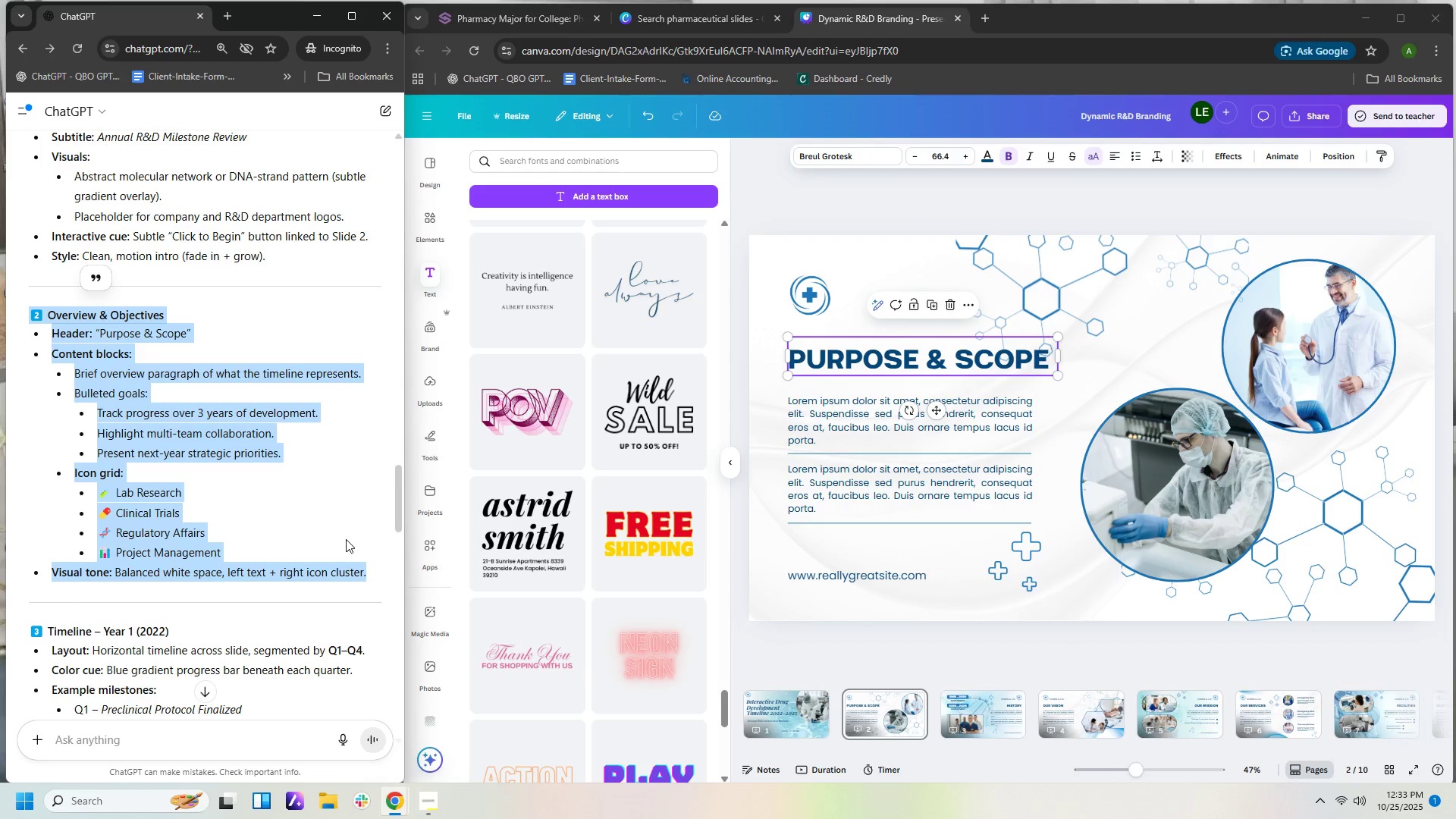 
key(Control+C)
 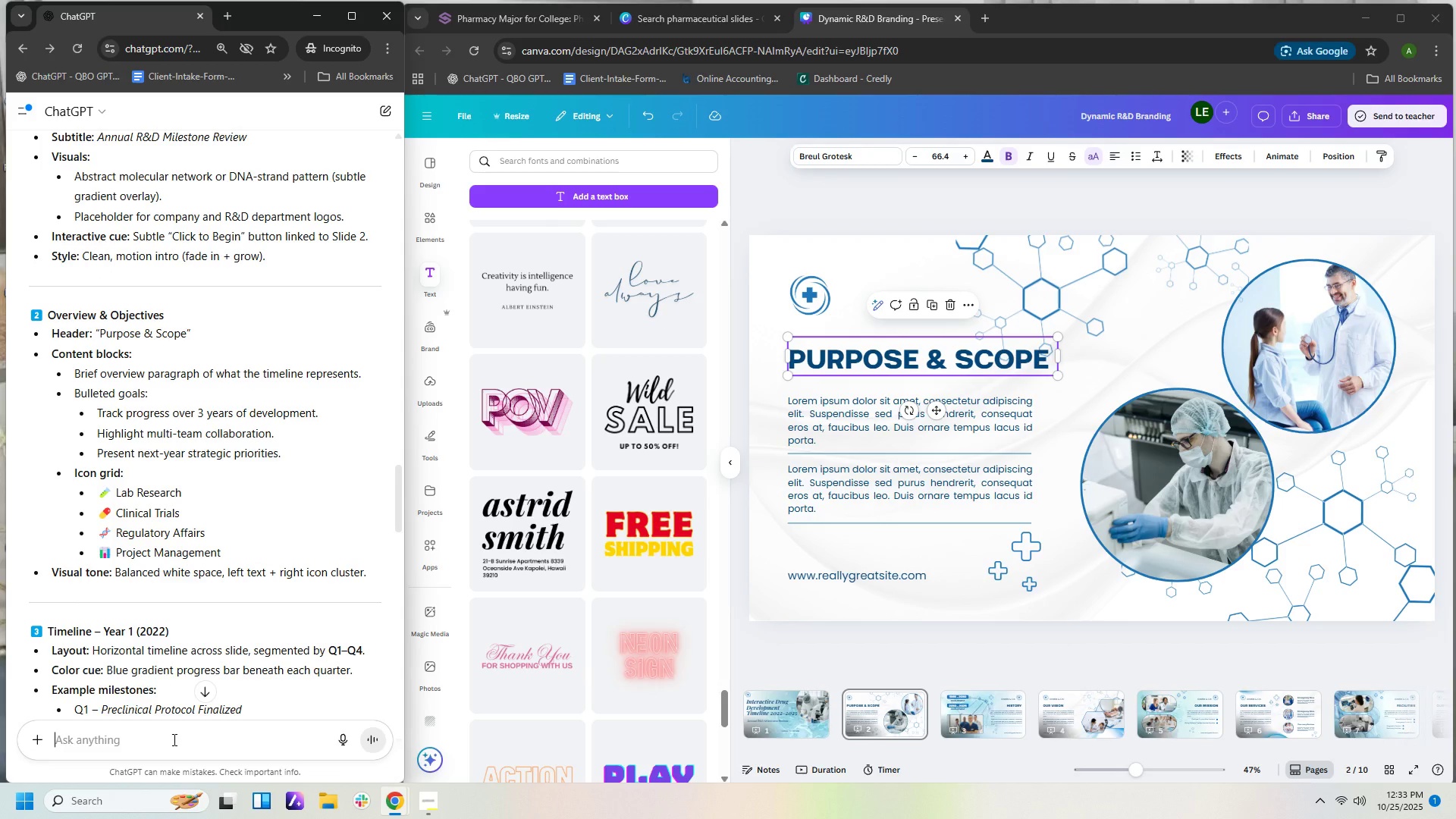 
type(sample moi)
key(Backspace)
type(ck up )
 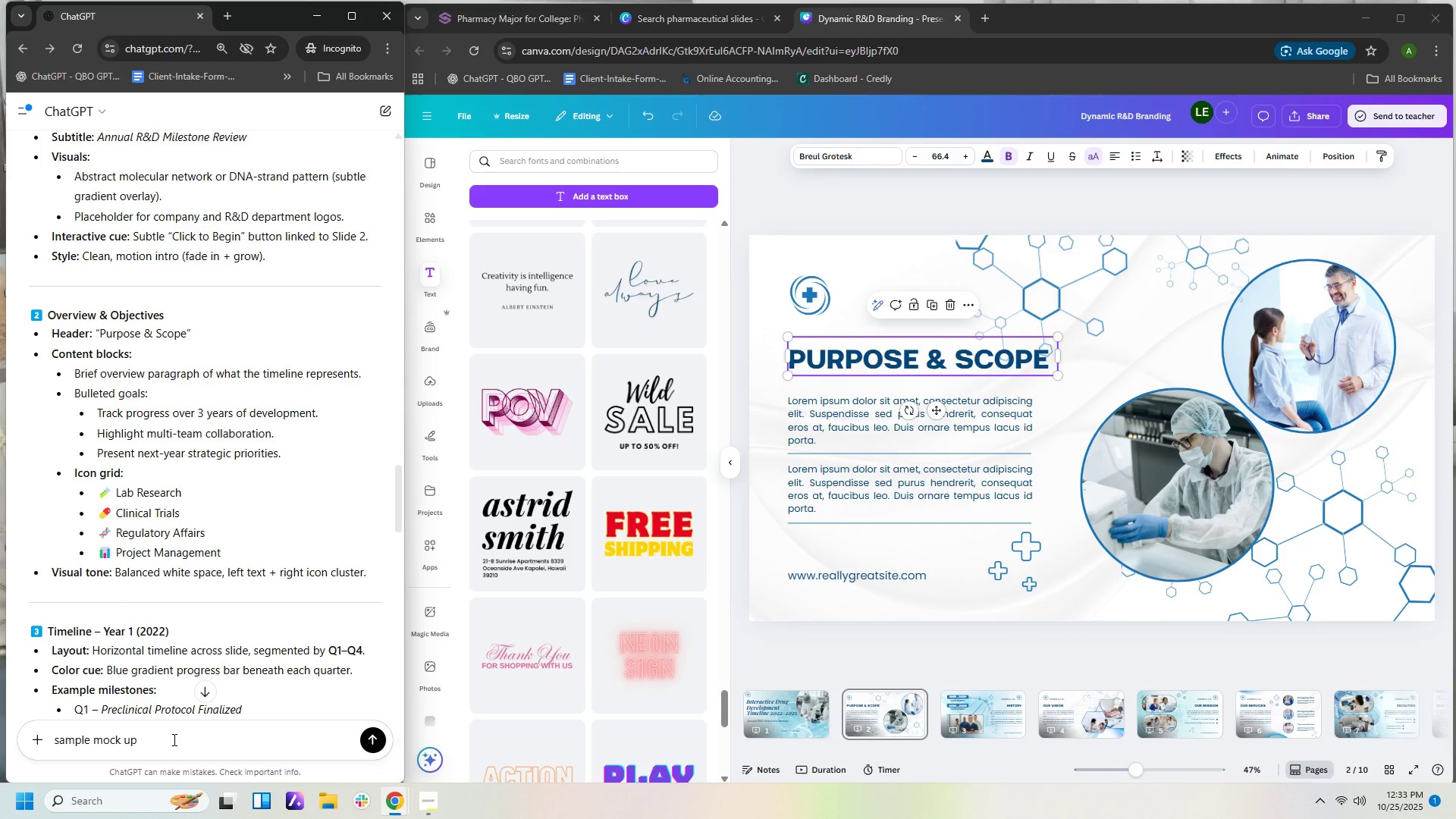 
key(Control+V)
 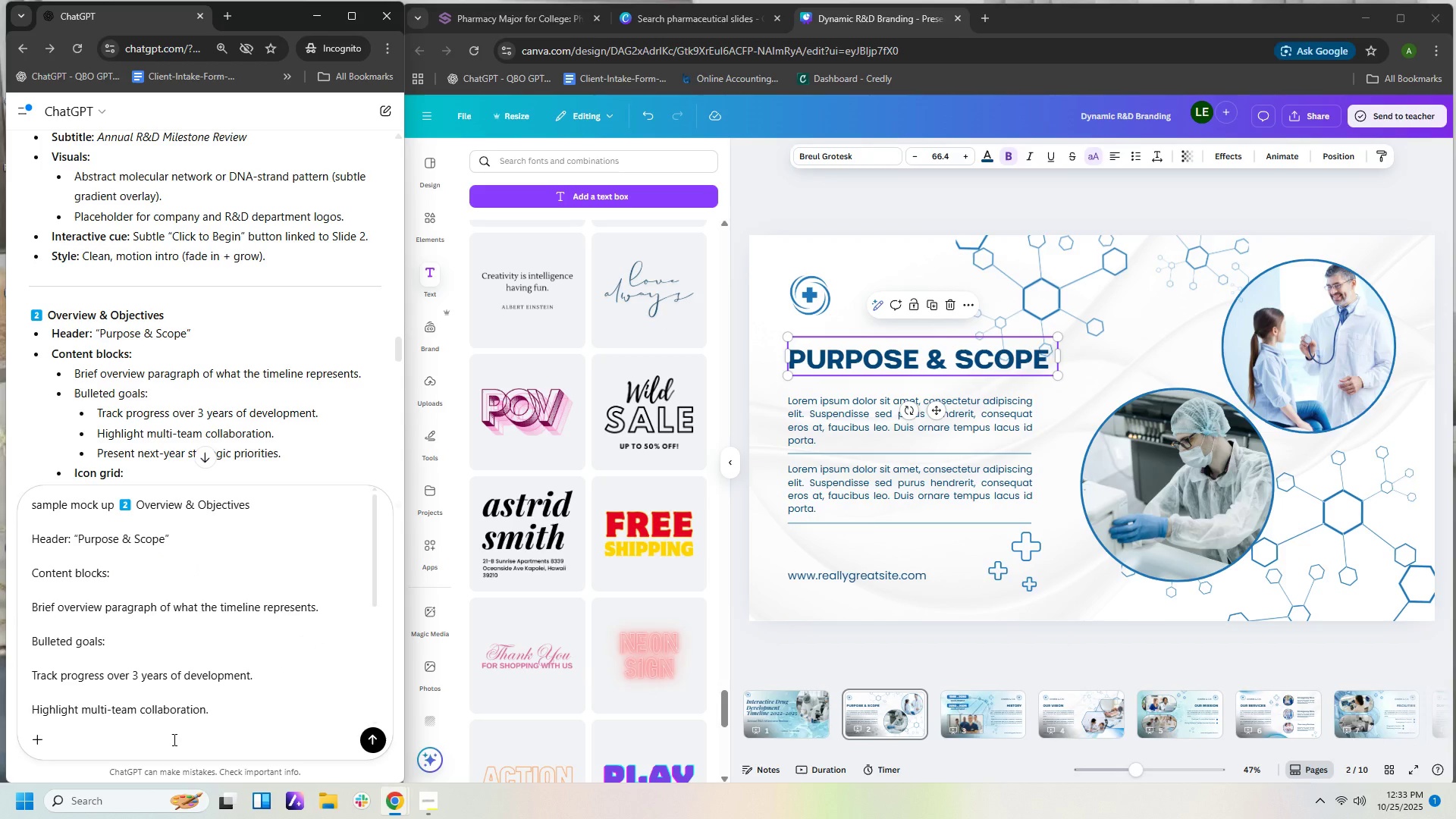 
key(Enter)
 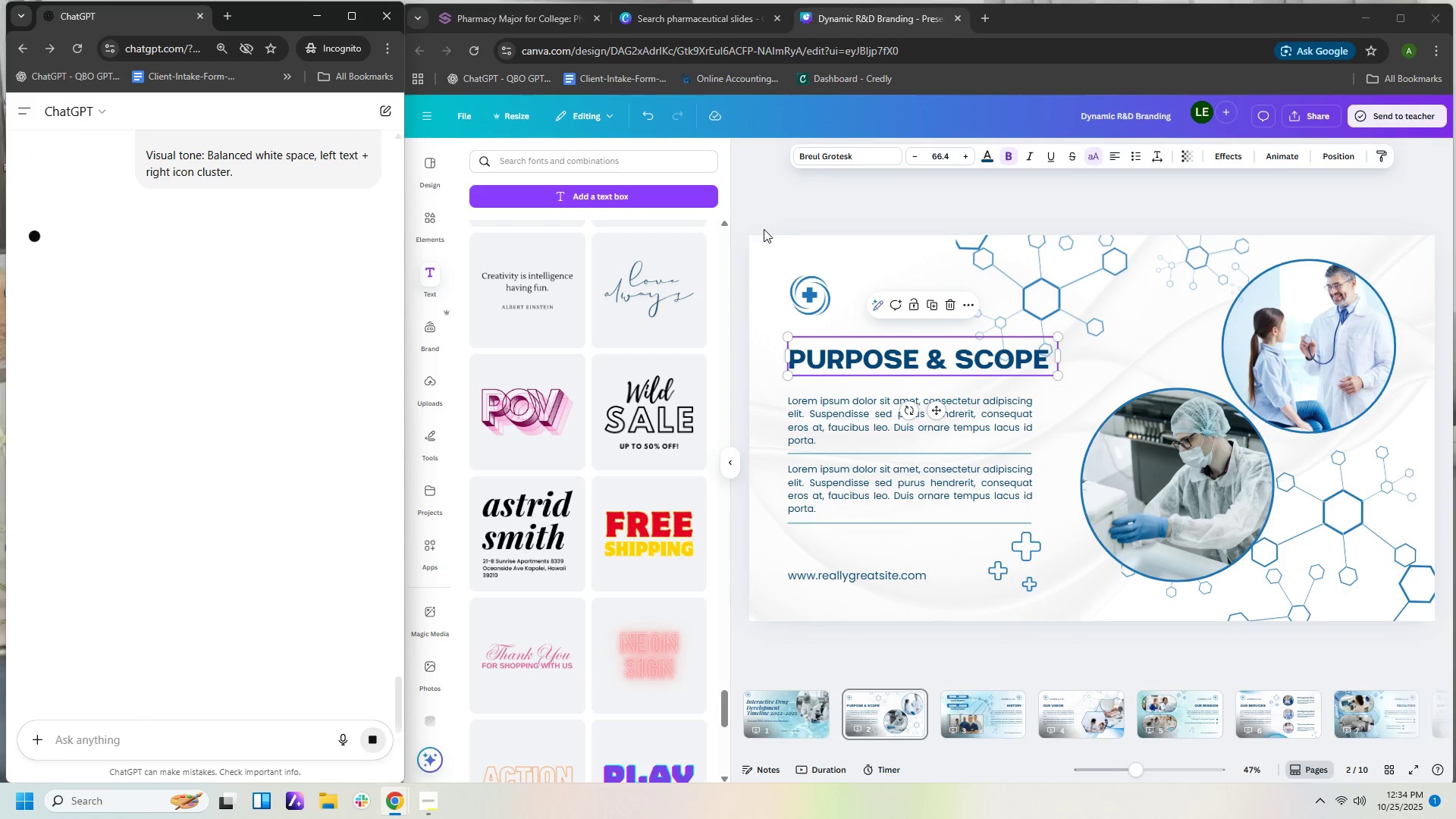 
wait(6.97)
 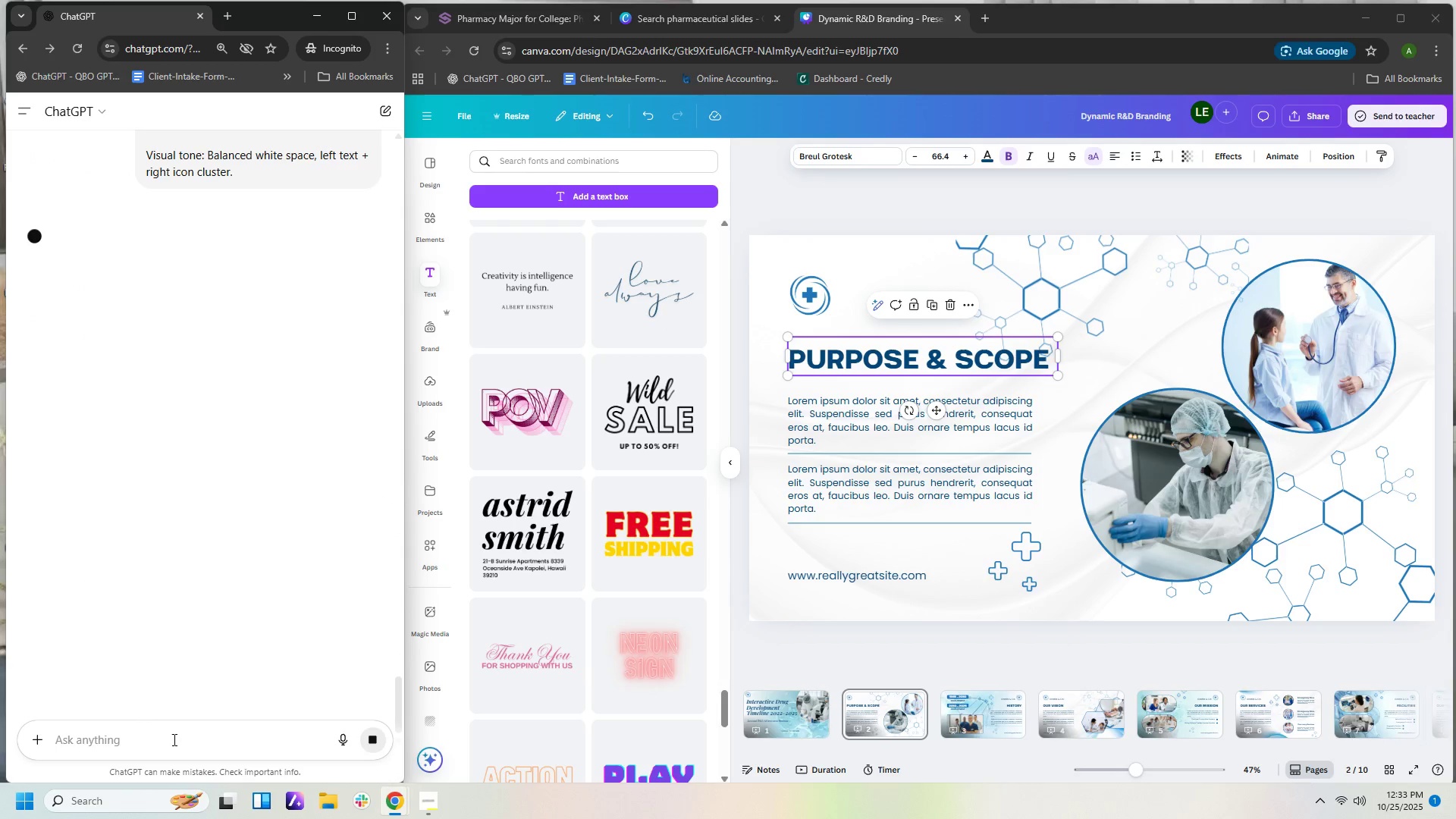 
left_click([918, 578])
 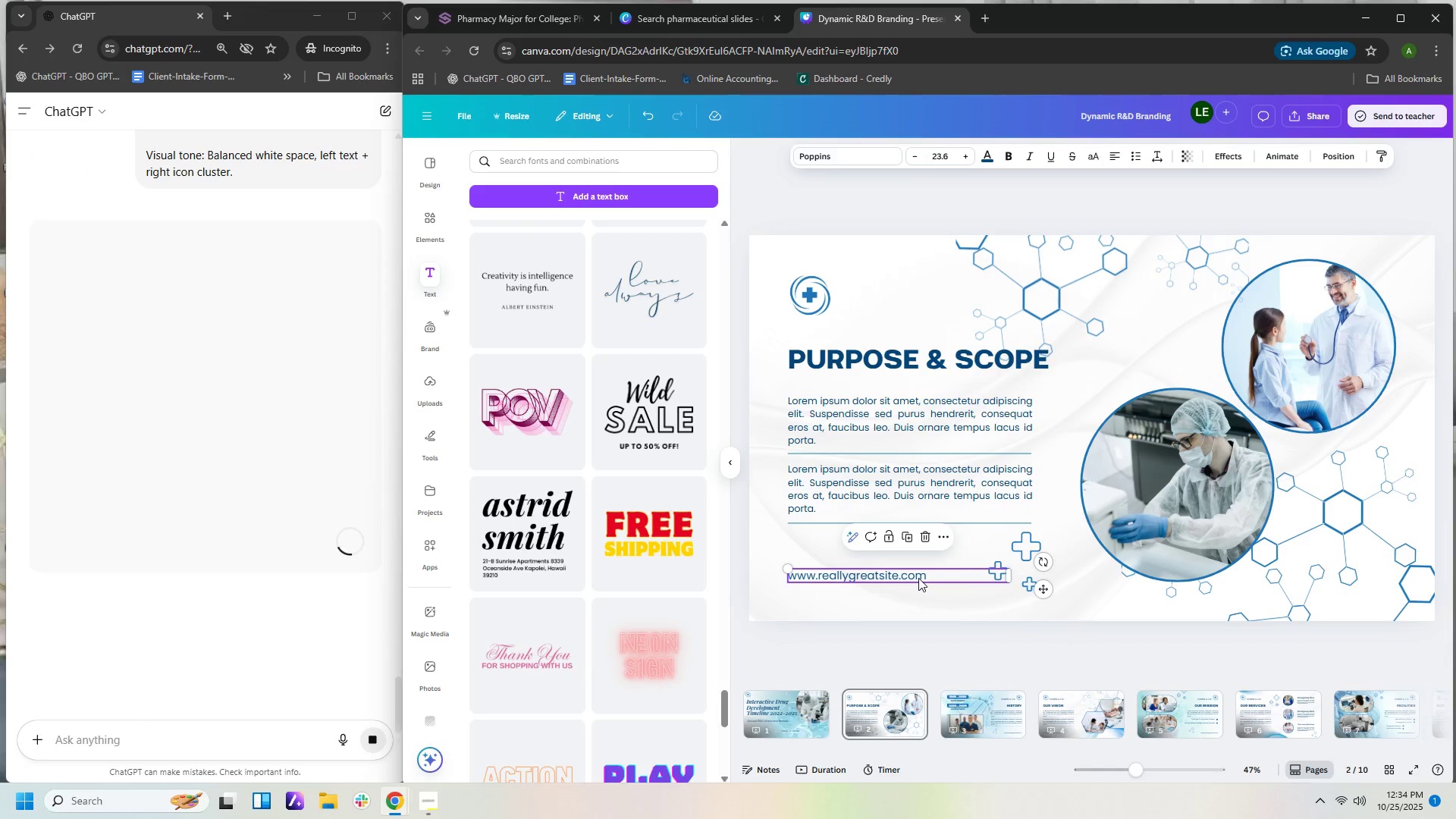 
key(Delete)
 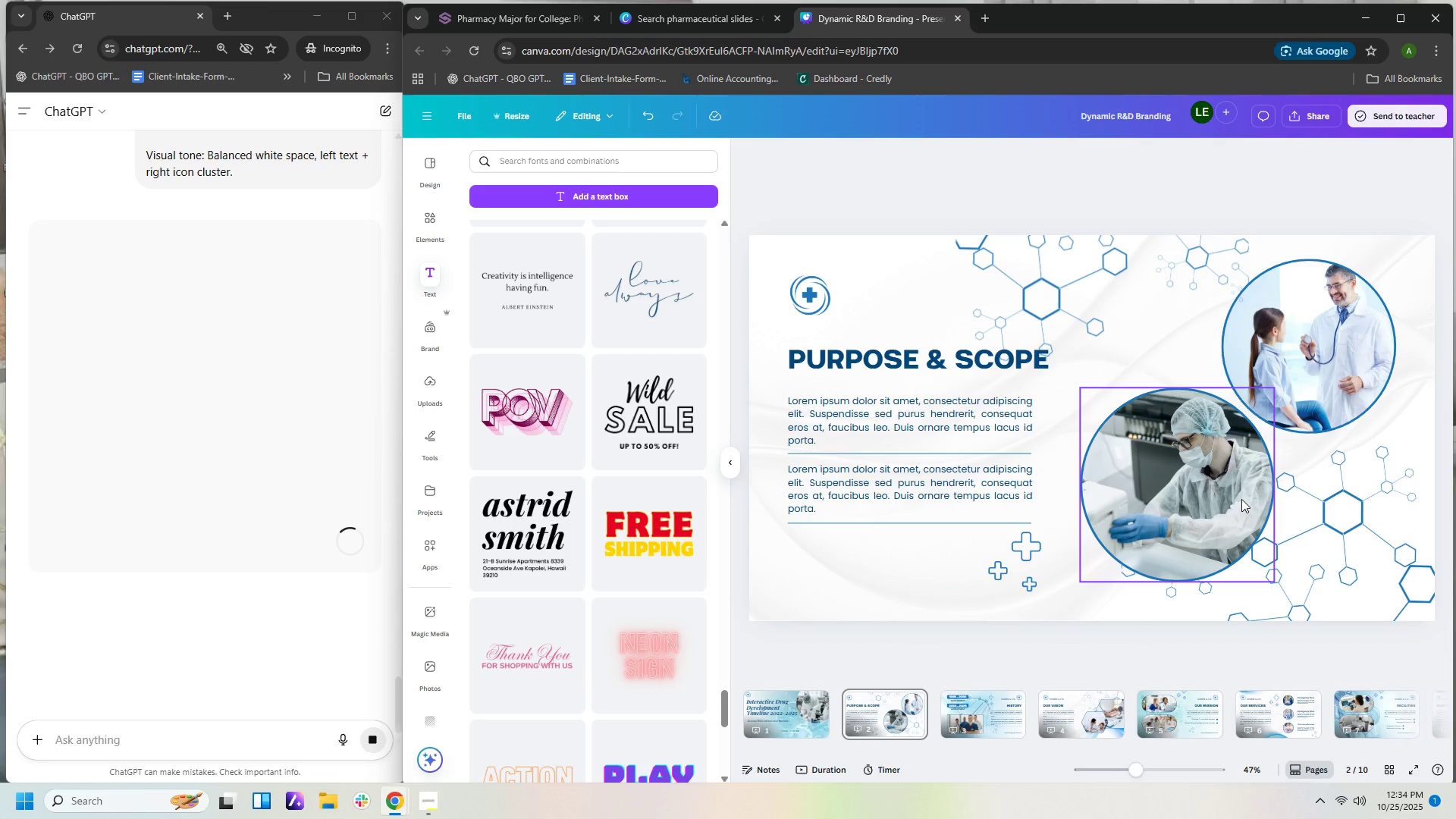 
wait(10.63)
 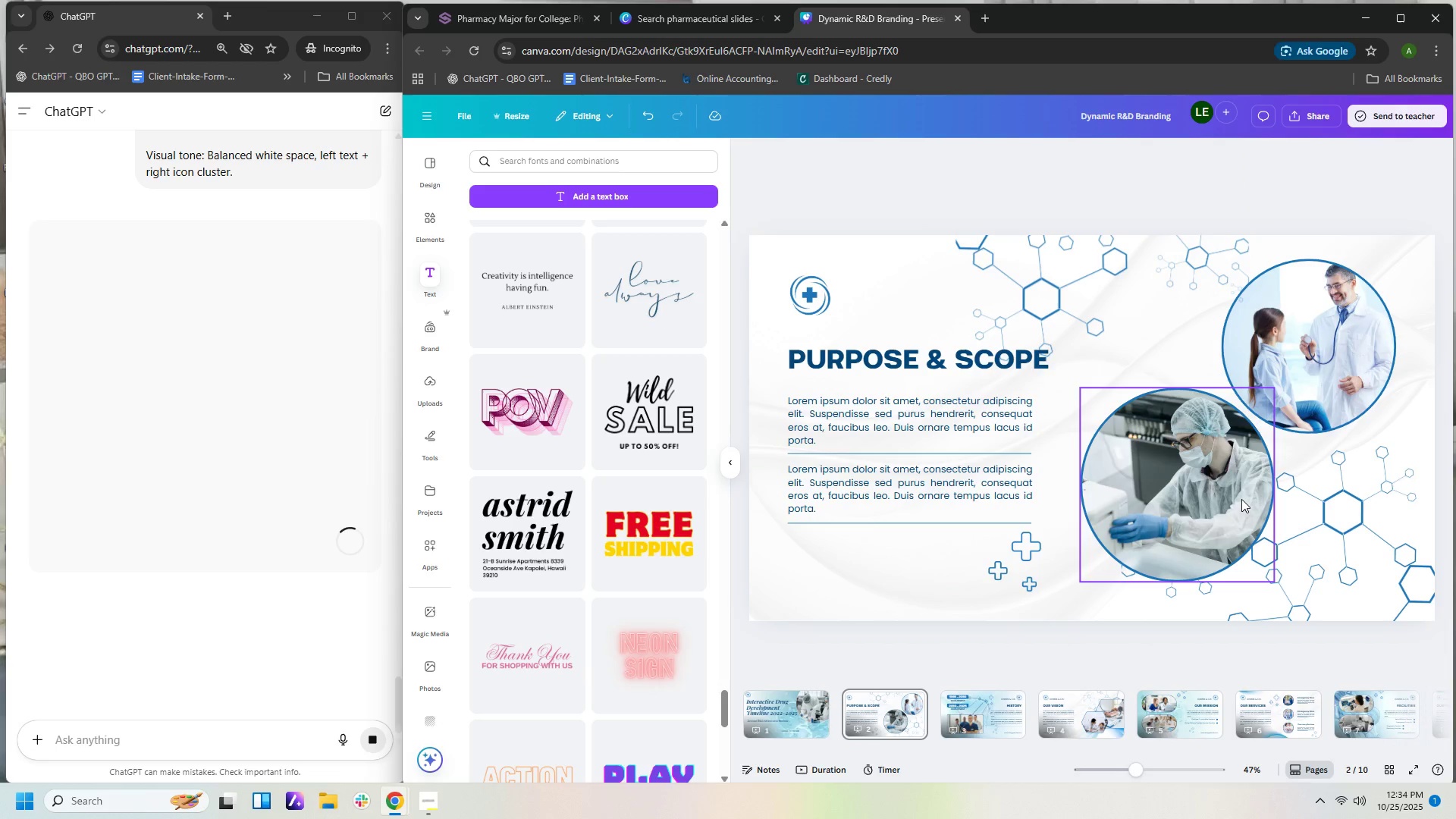 
left_click([977, 708])
 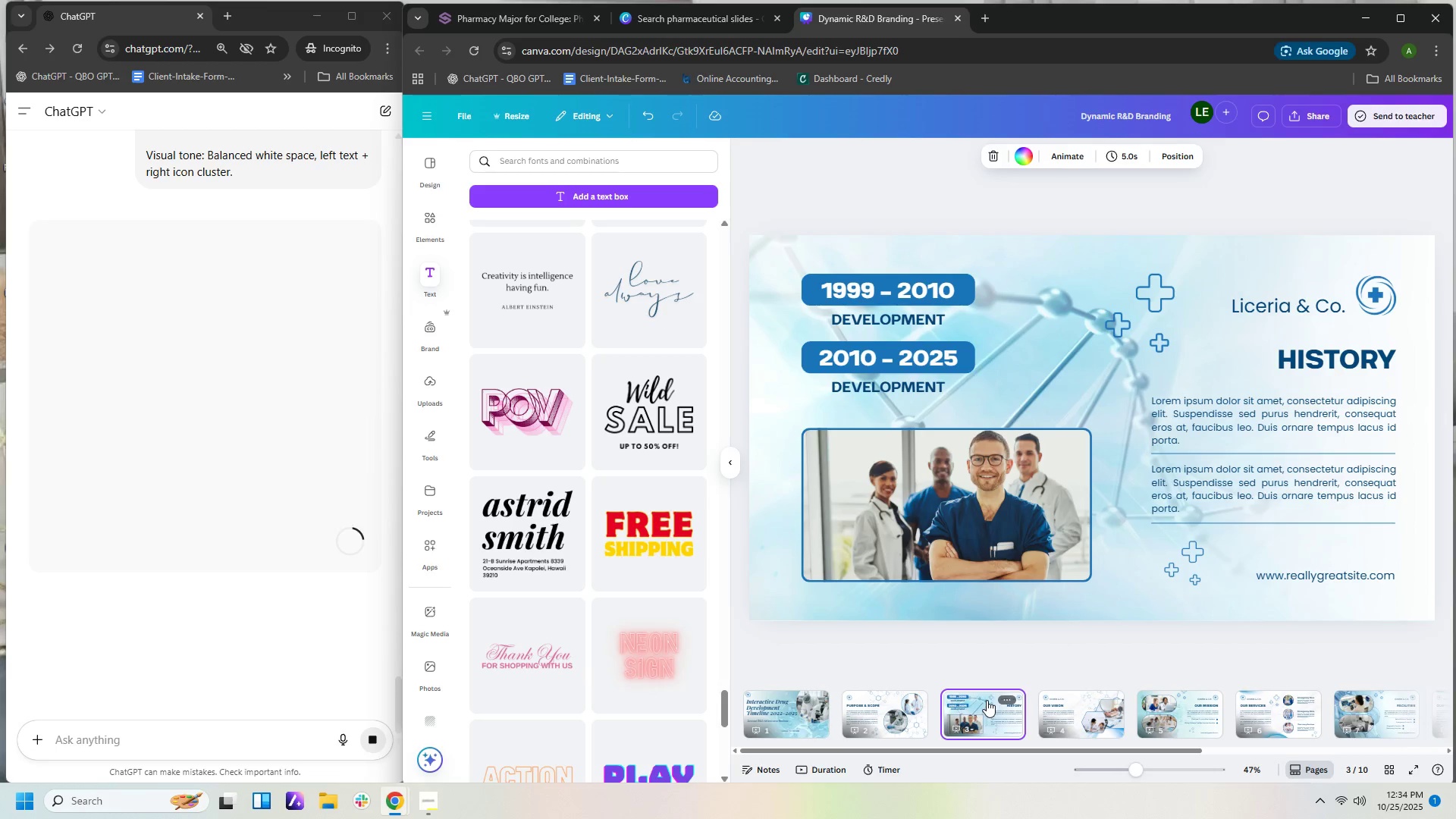 
left_click([1096, 704])
 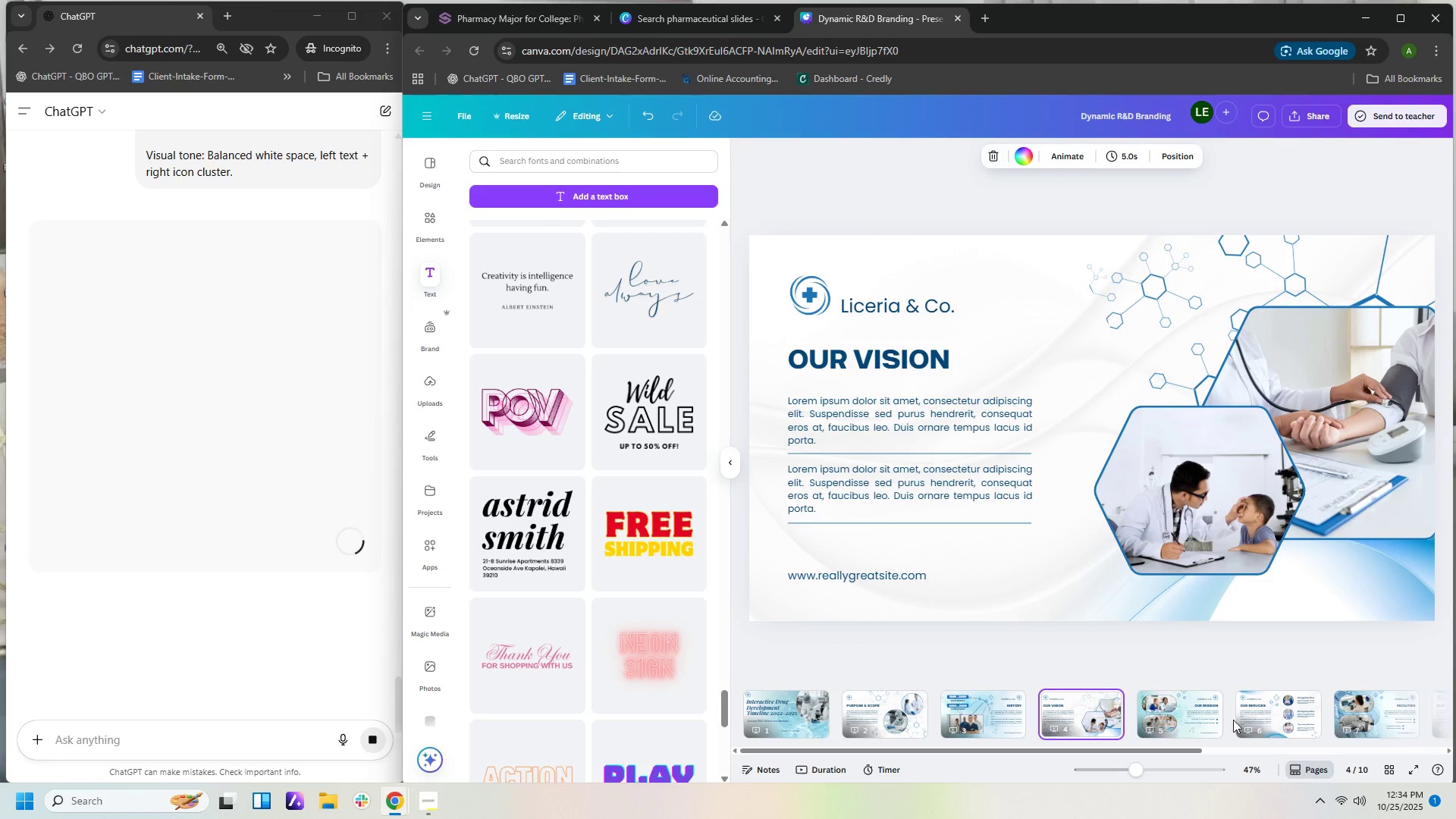 
left_click([1204, 721])
 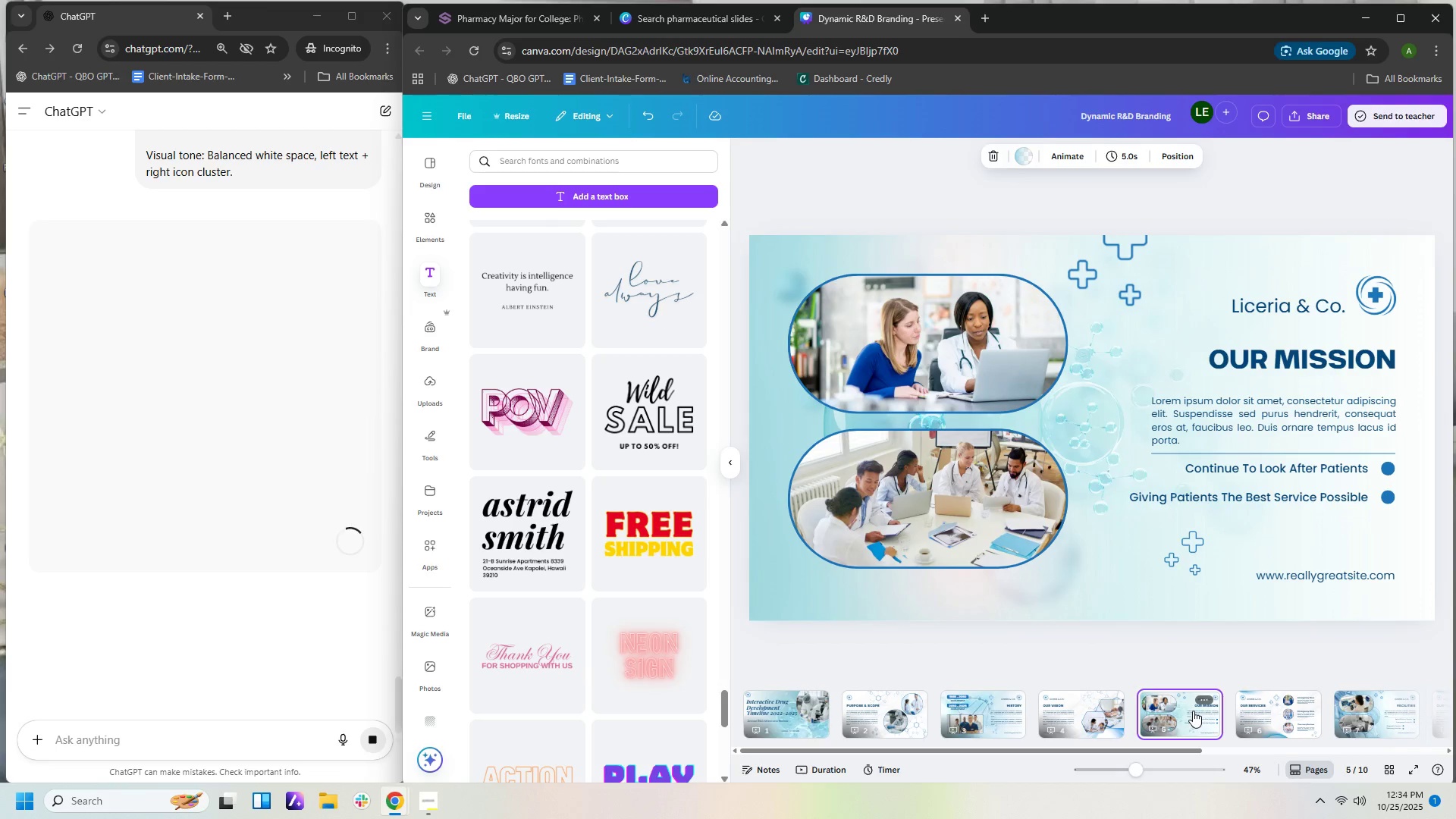 
left_click_drag(start_coordinate=[1312, 739], to_coordinate=[1320, 743])
 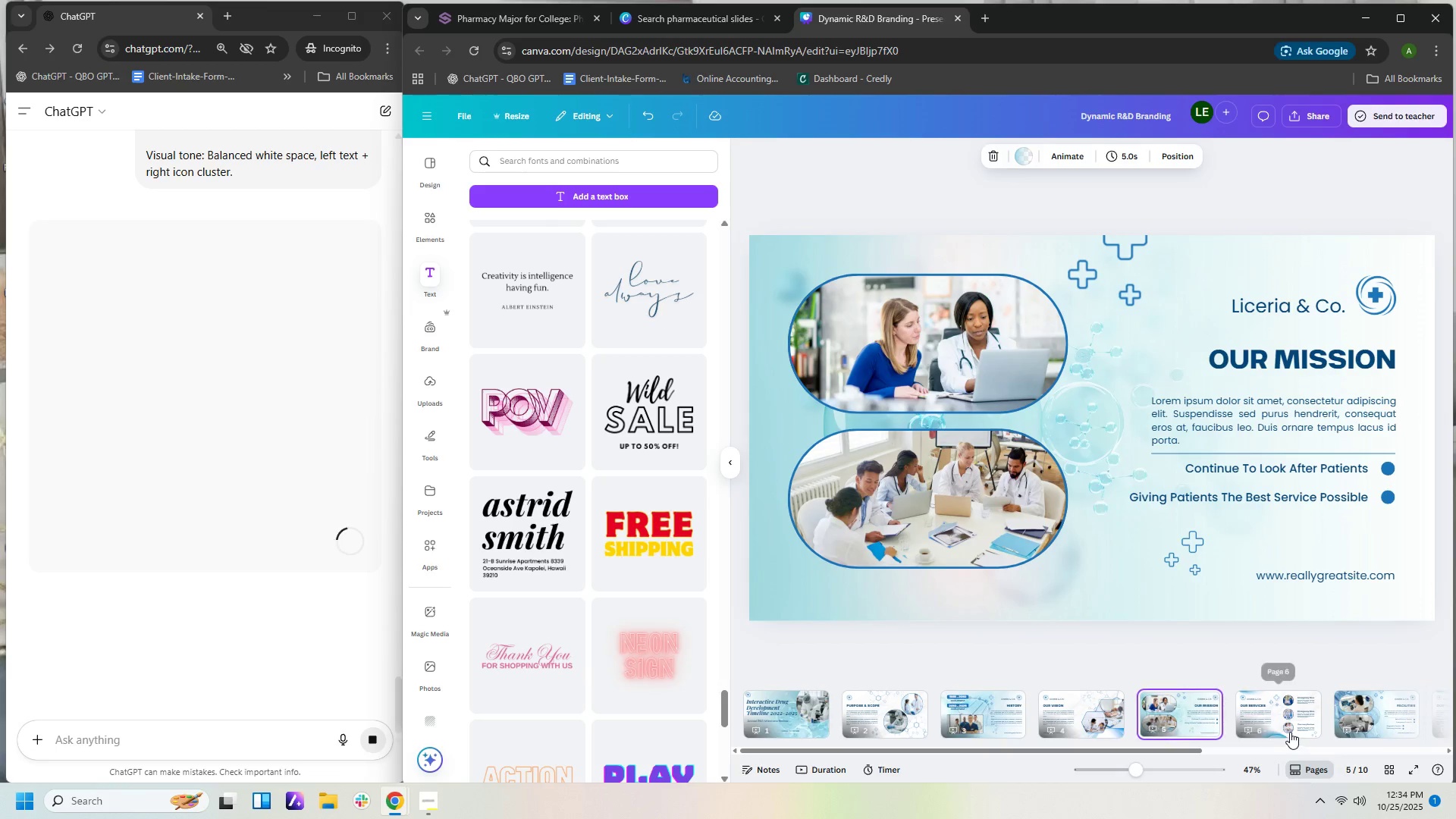 
left_click([1290, 732])
 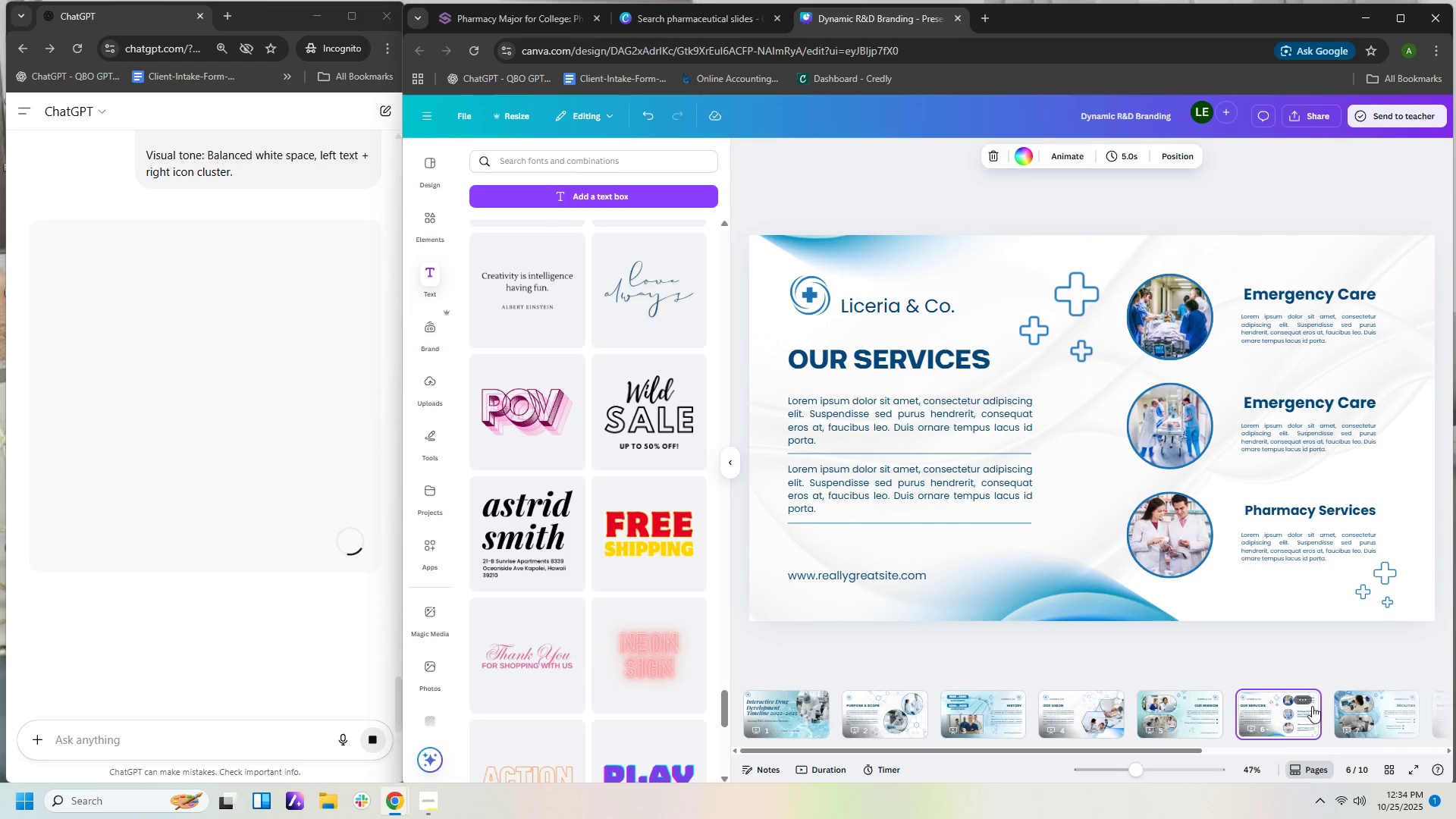 
left_click([1370, 707])
 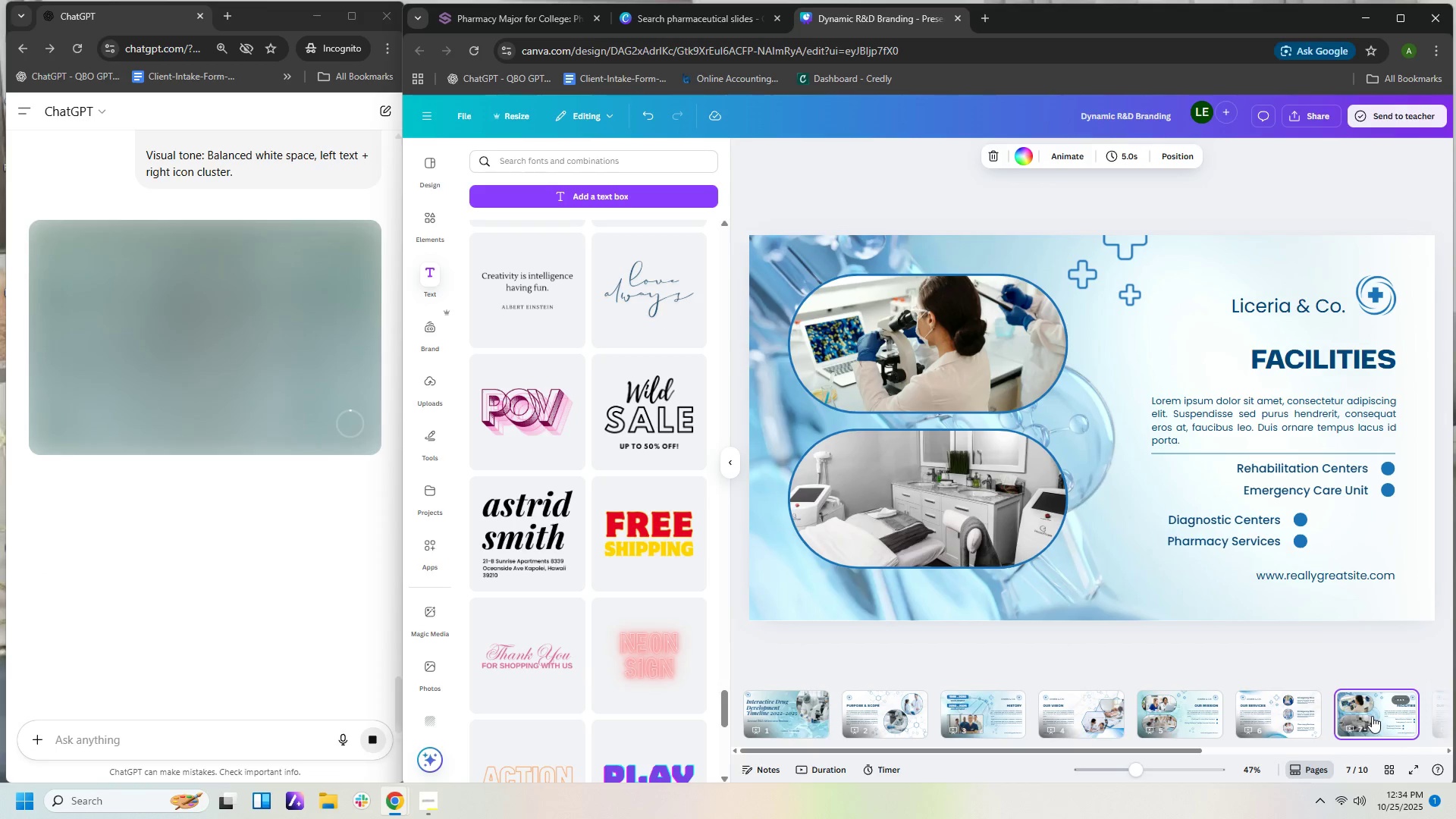 
wait(5.83)
 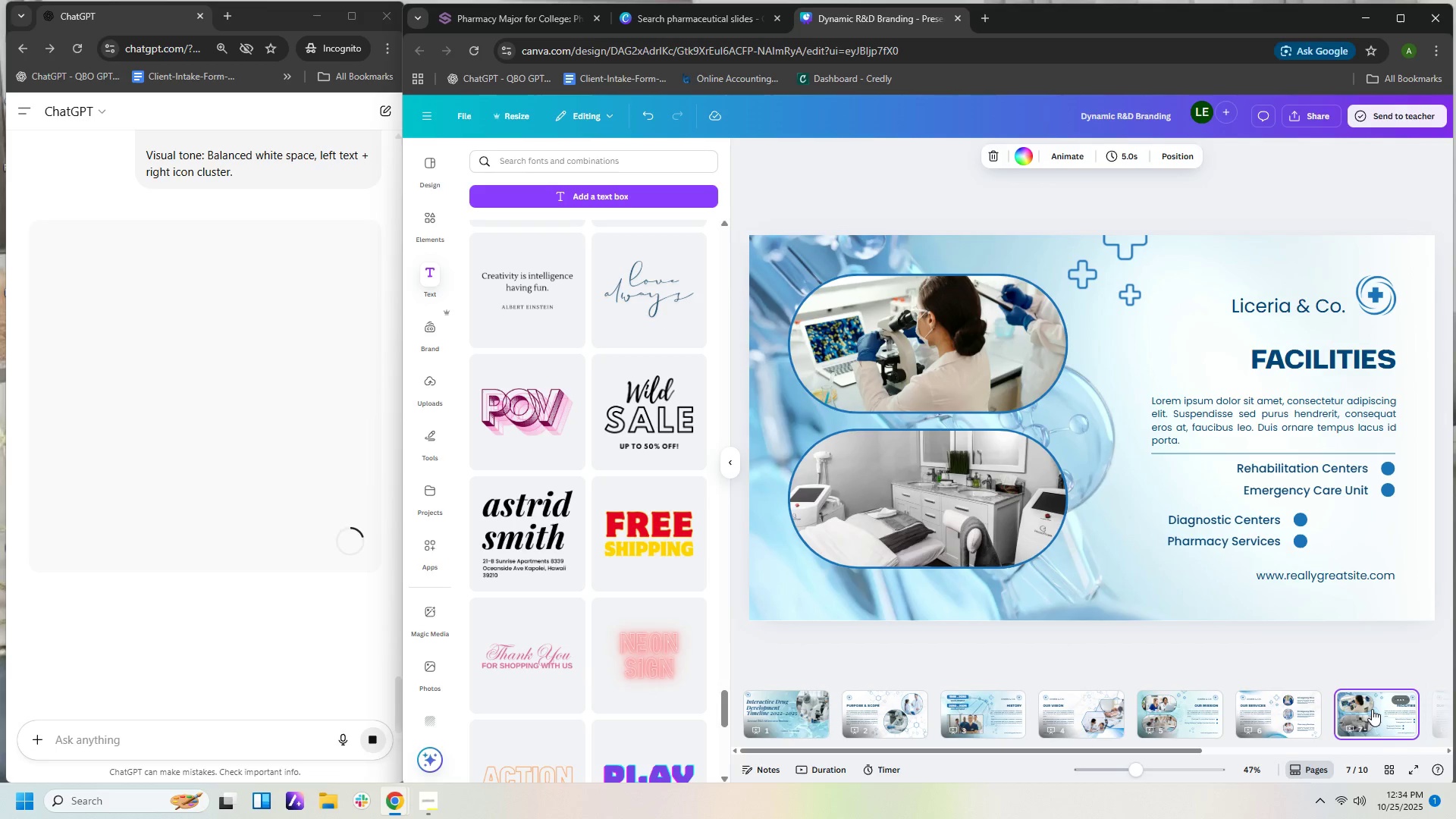 
left_click([753, 197])
 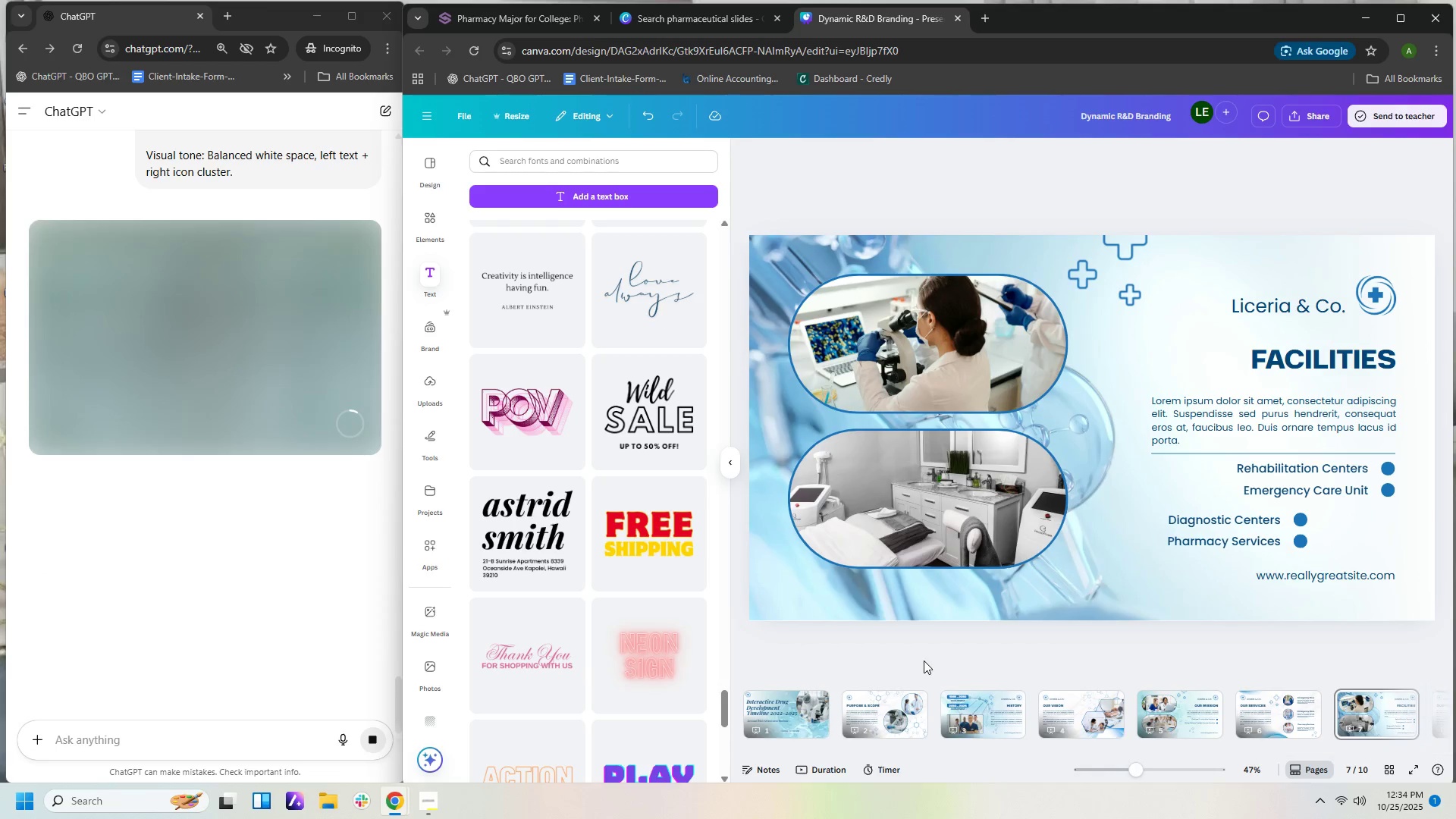 
left_click([807, 711])
 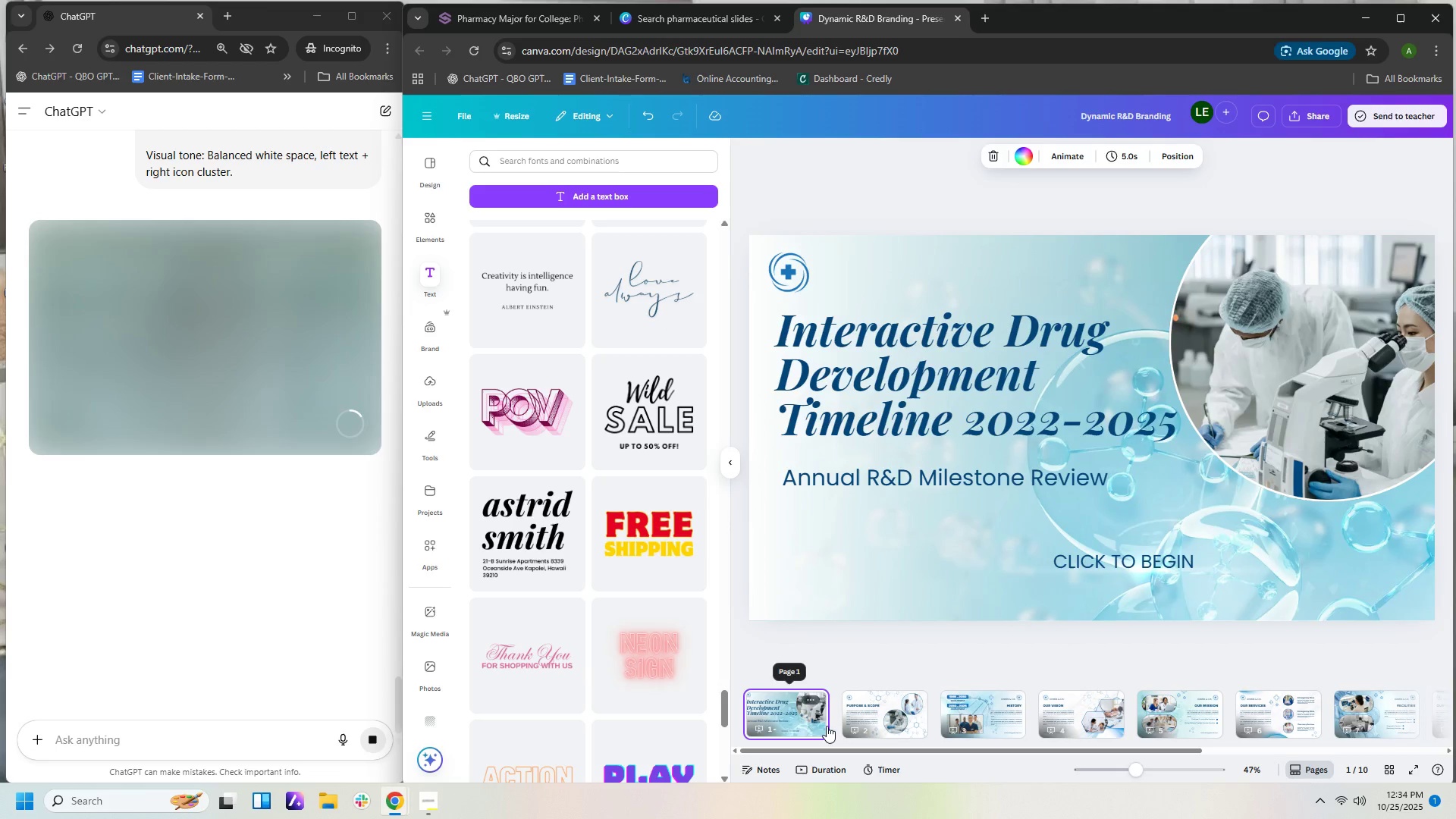 
left_click([908, 730])
 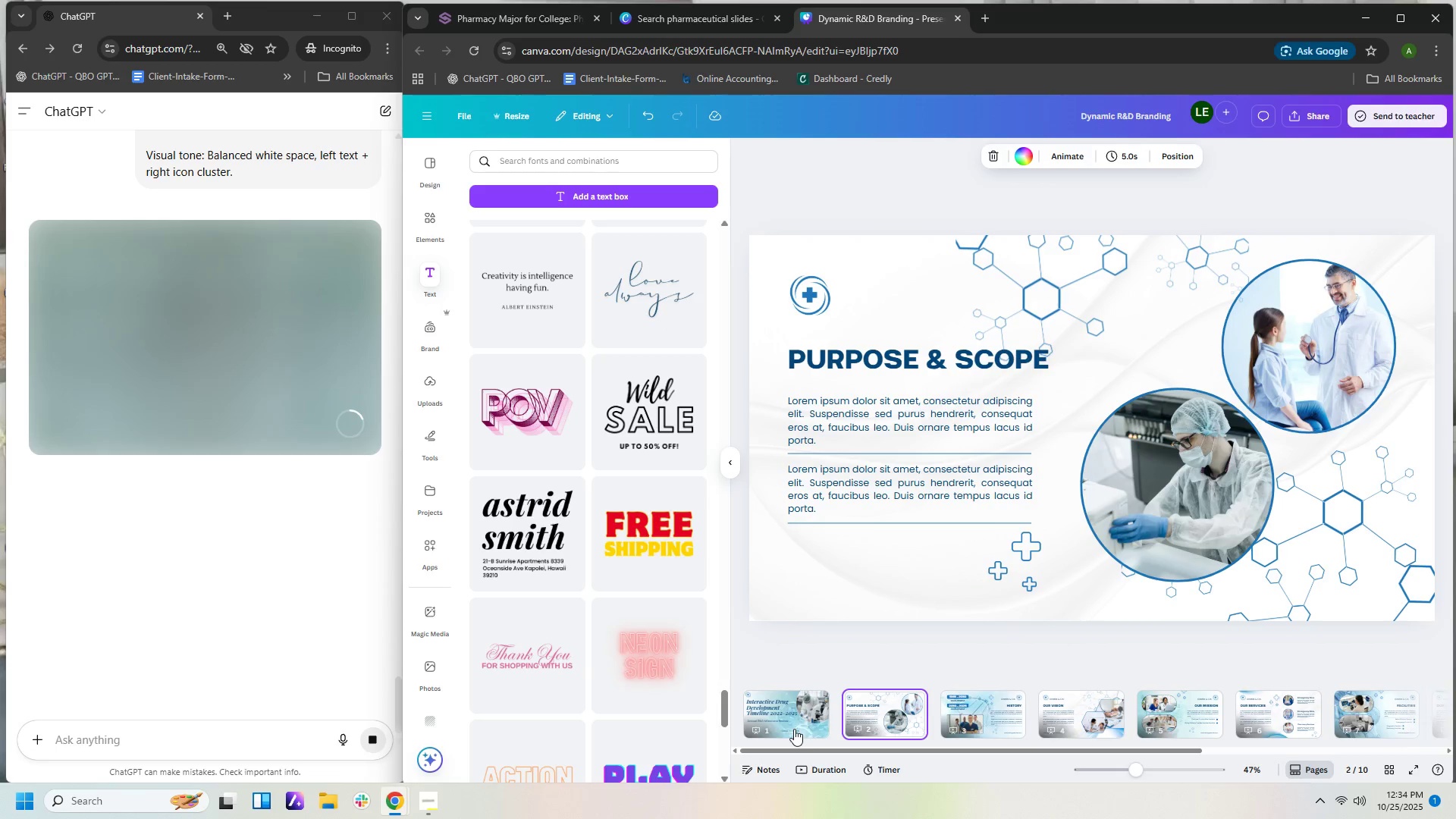 
left_click([792, 722])
 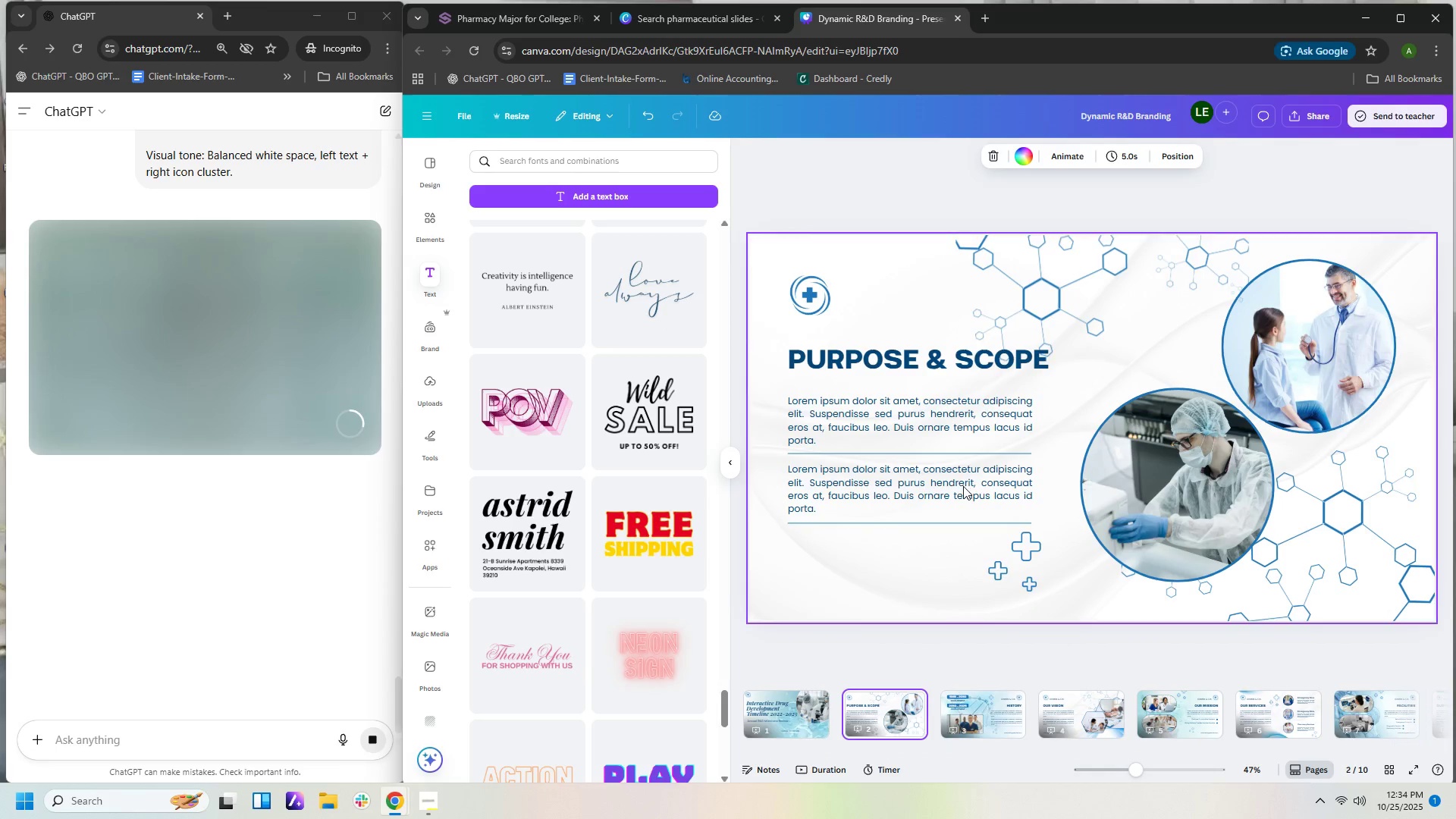 
double_click([995, 359])
 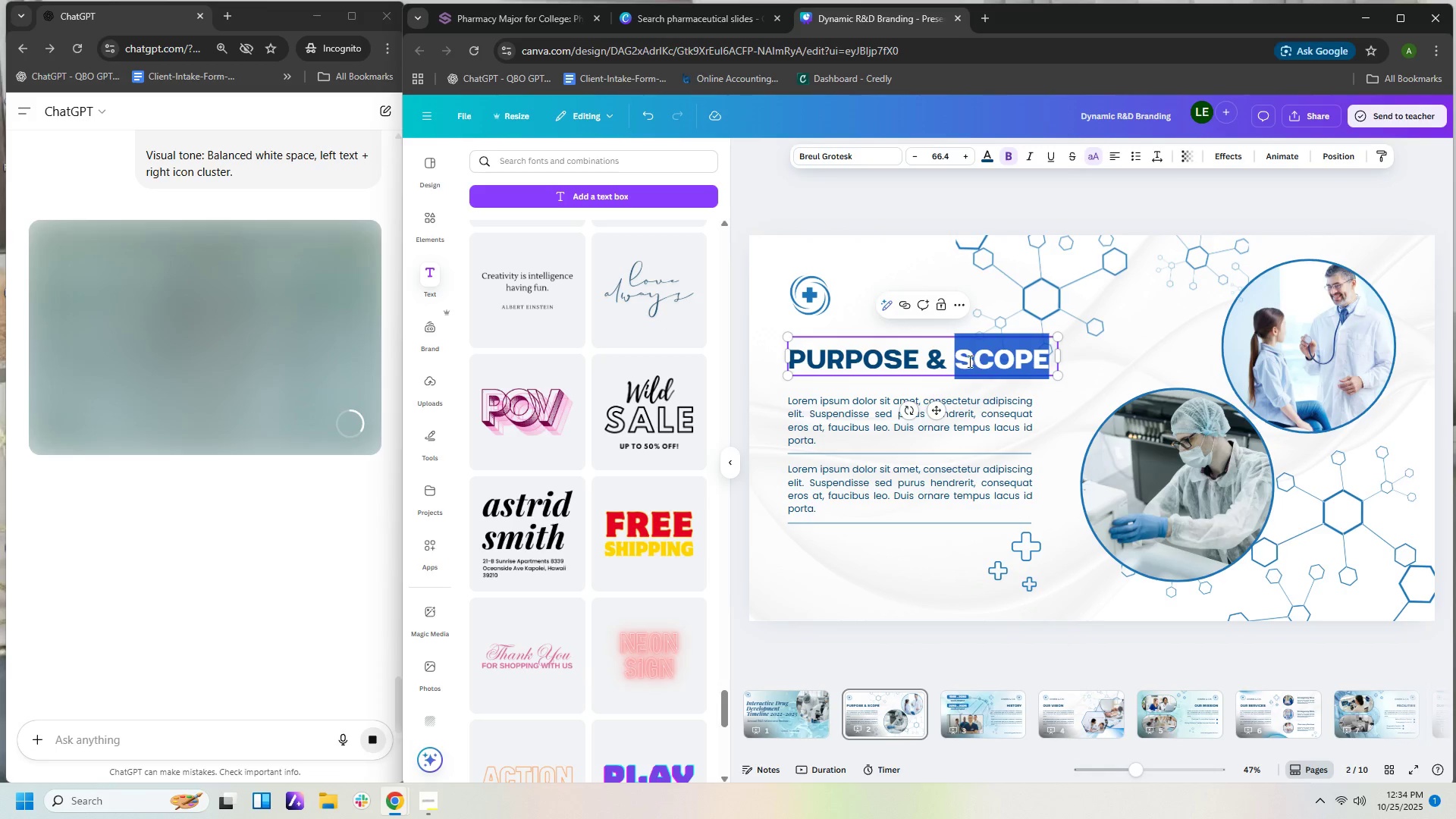 
key(Control+A)
 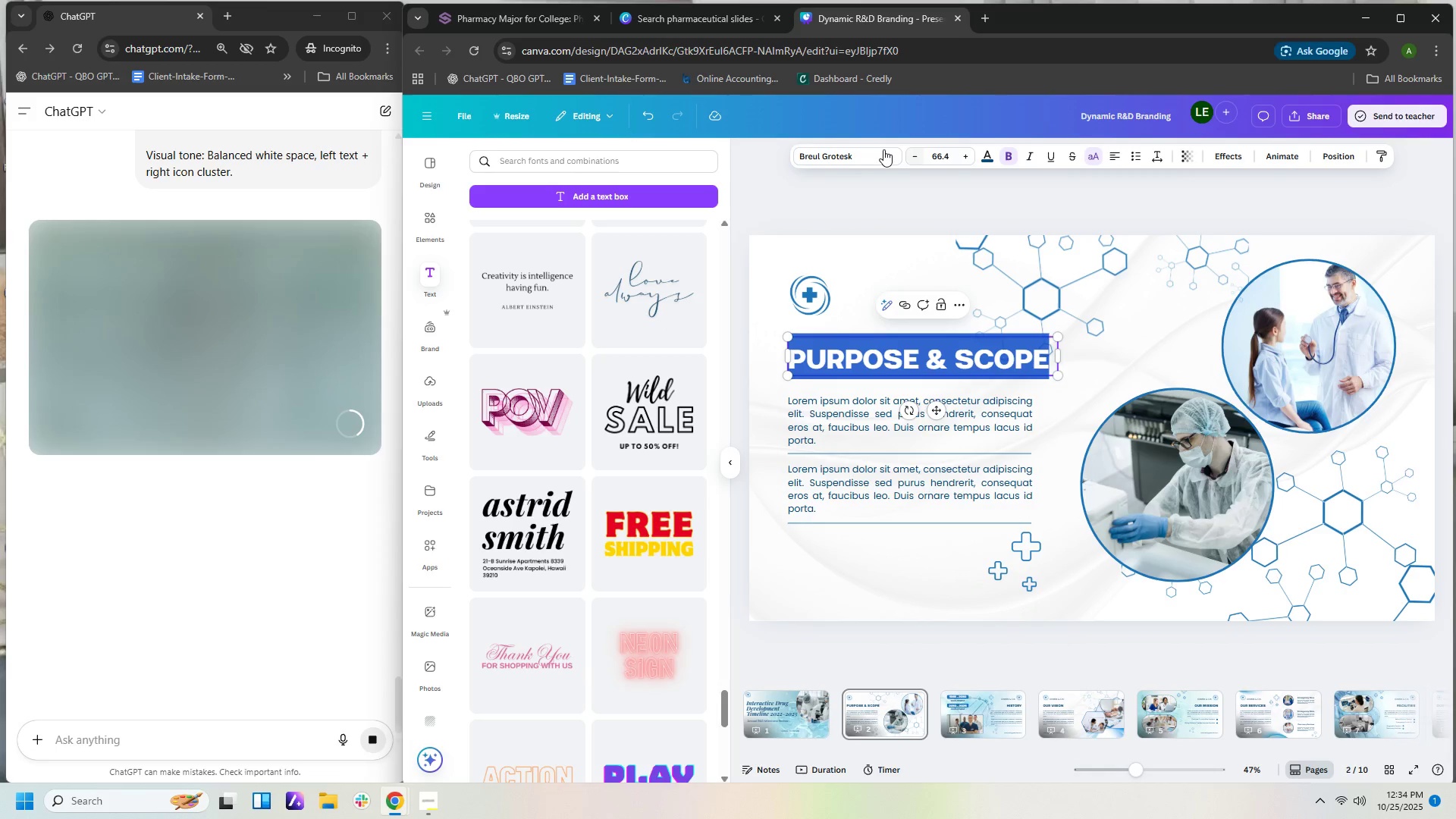 
left_click([883, 149])
 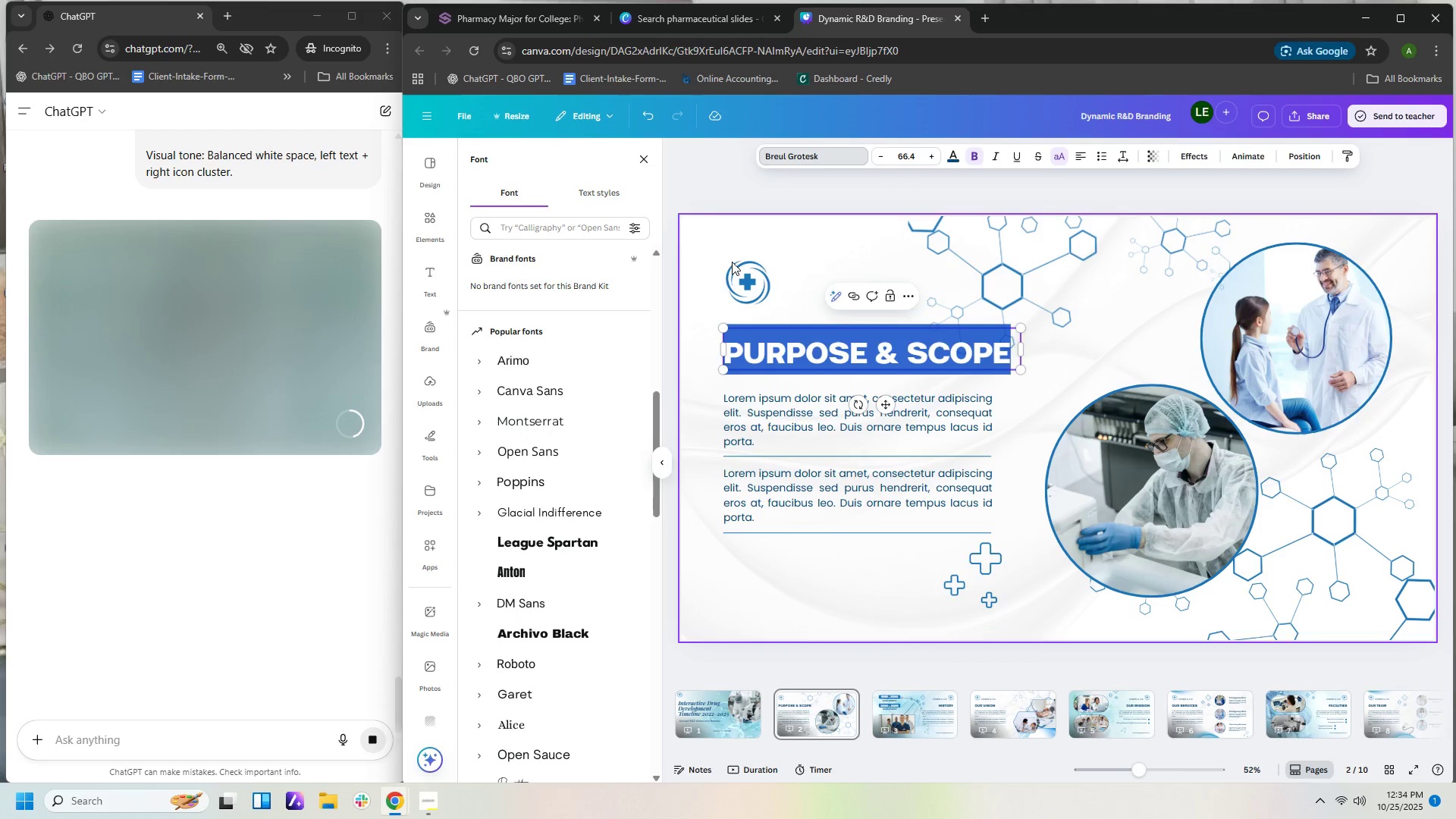 
scroll: coordinate [568, 316], scroll_direction: up, amount: 8.0
 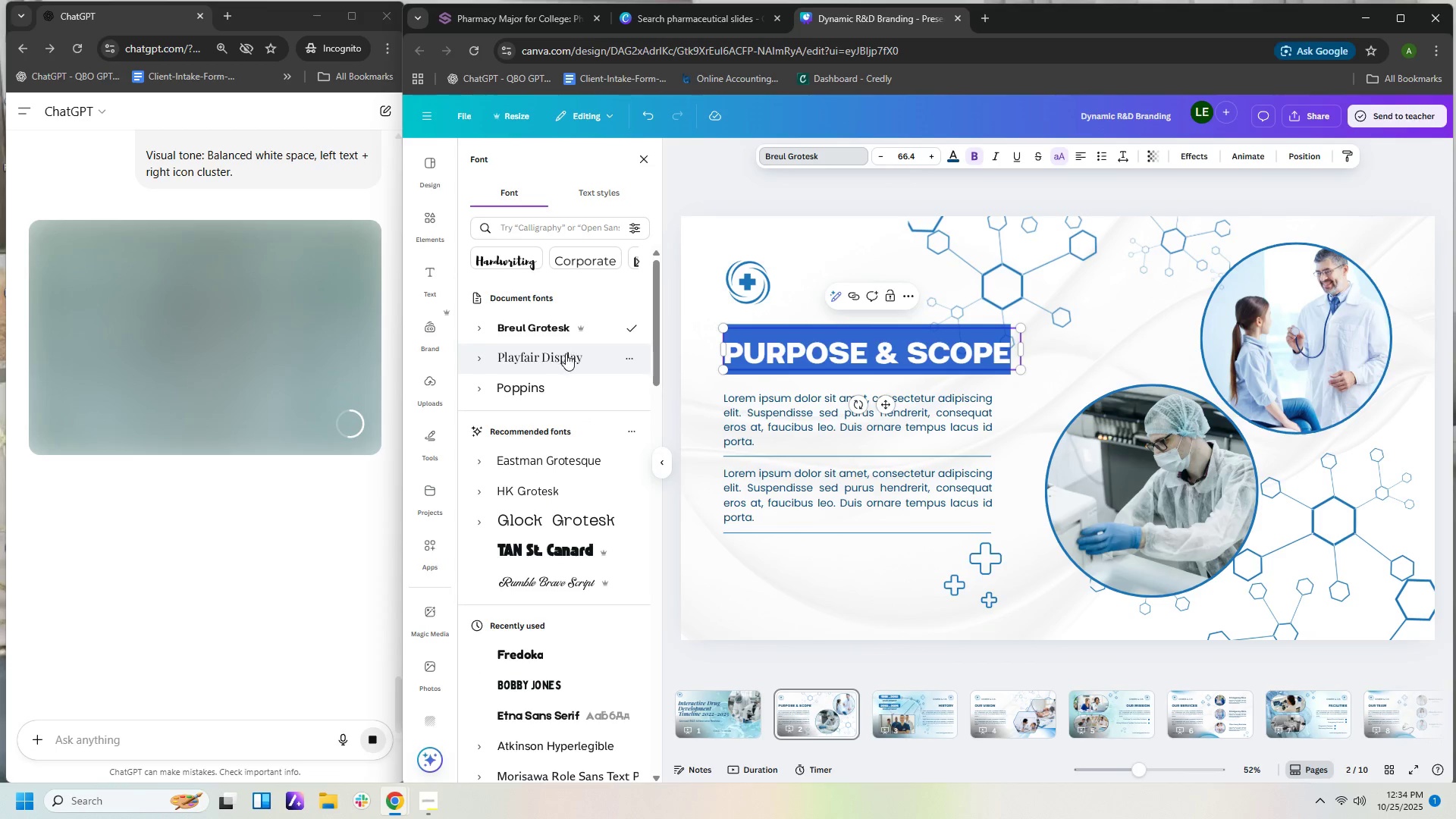 
left_click([566, 353])
 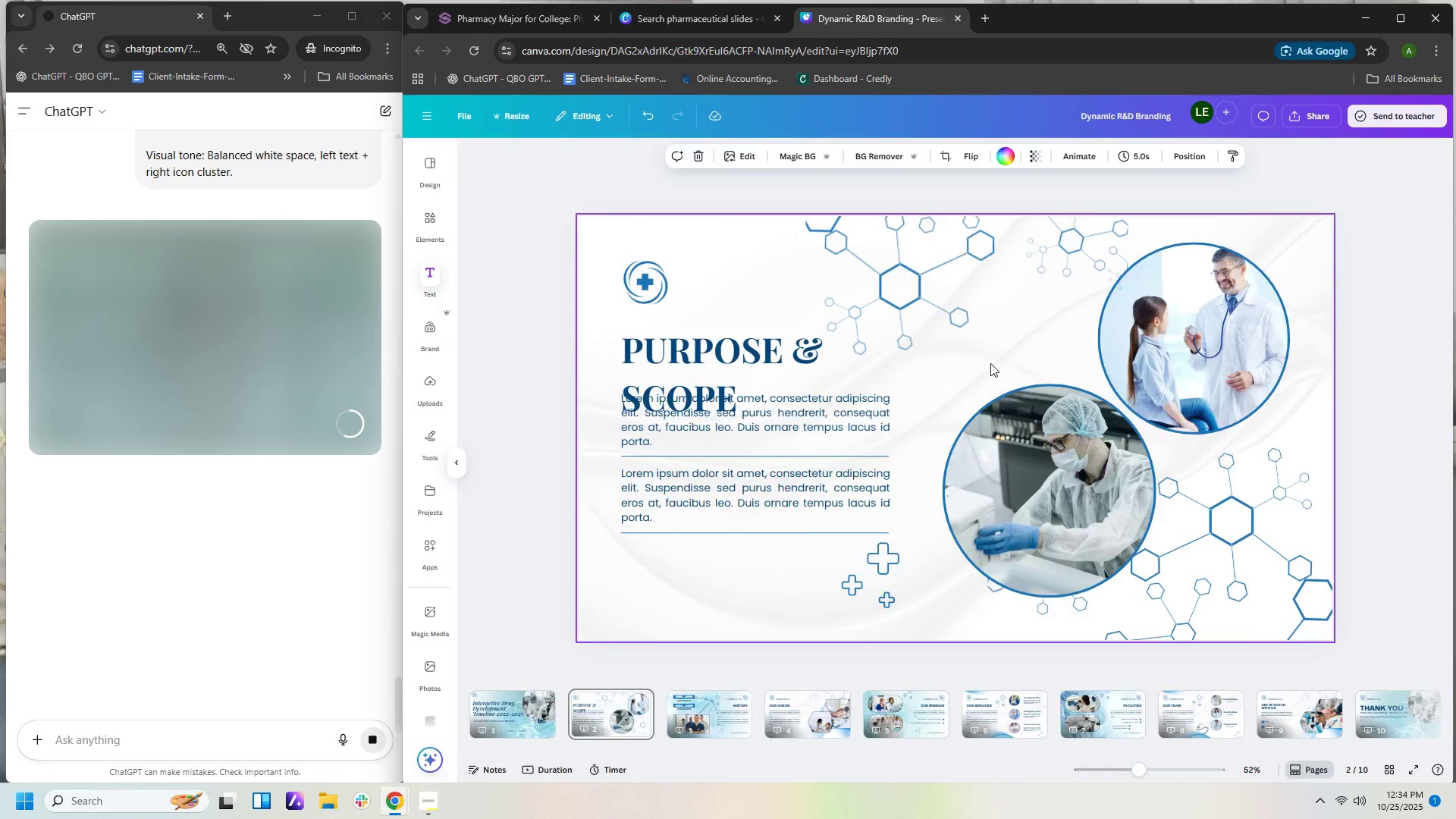 
left_click([931, 377])
 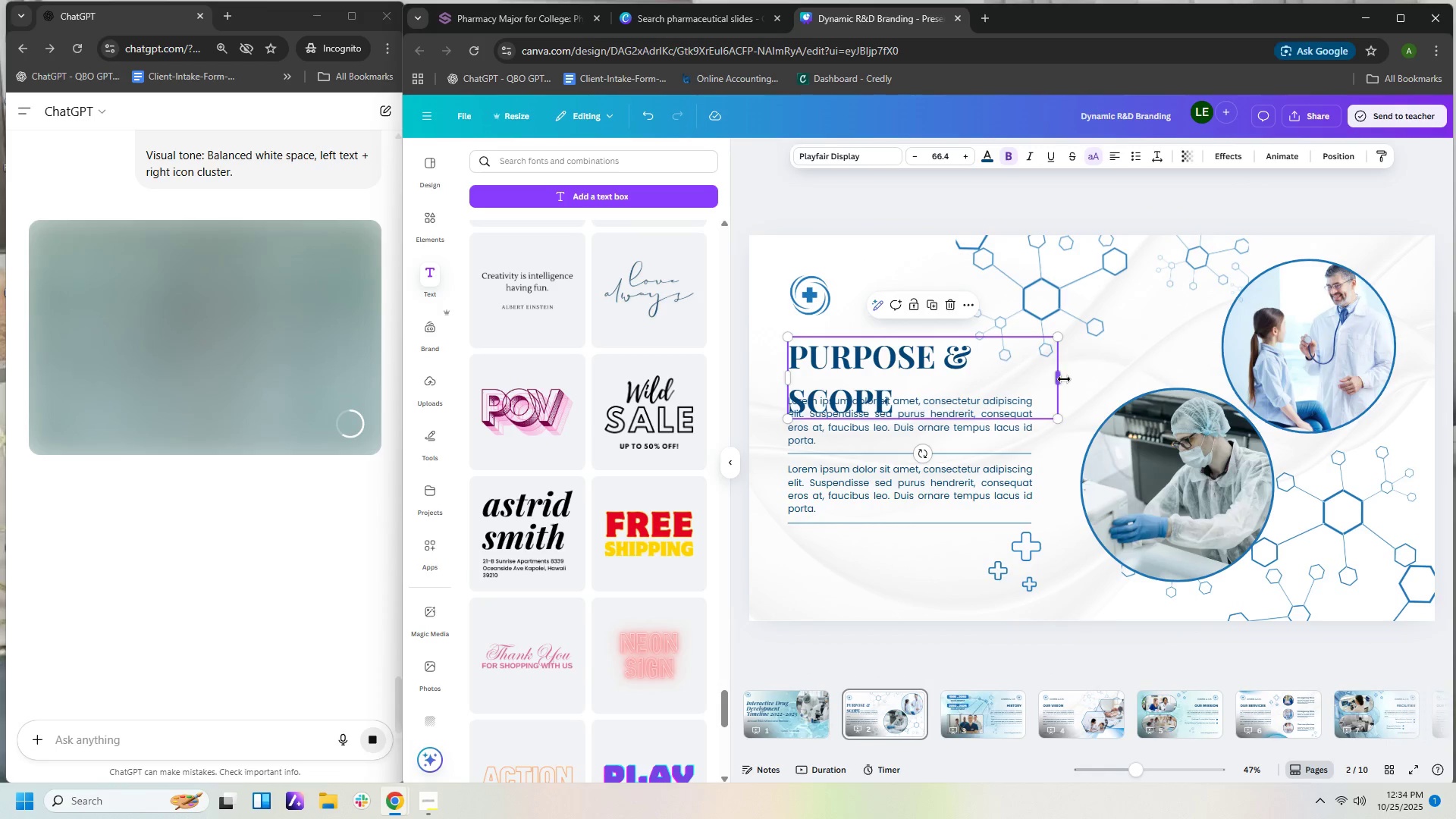 
left_click_drag(start_coordinate=[1064, 379], to_coordinate=[1135, 380])
 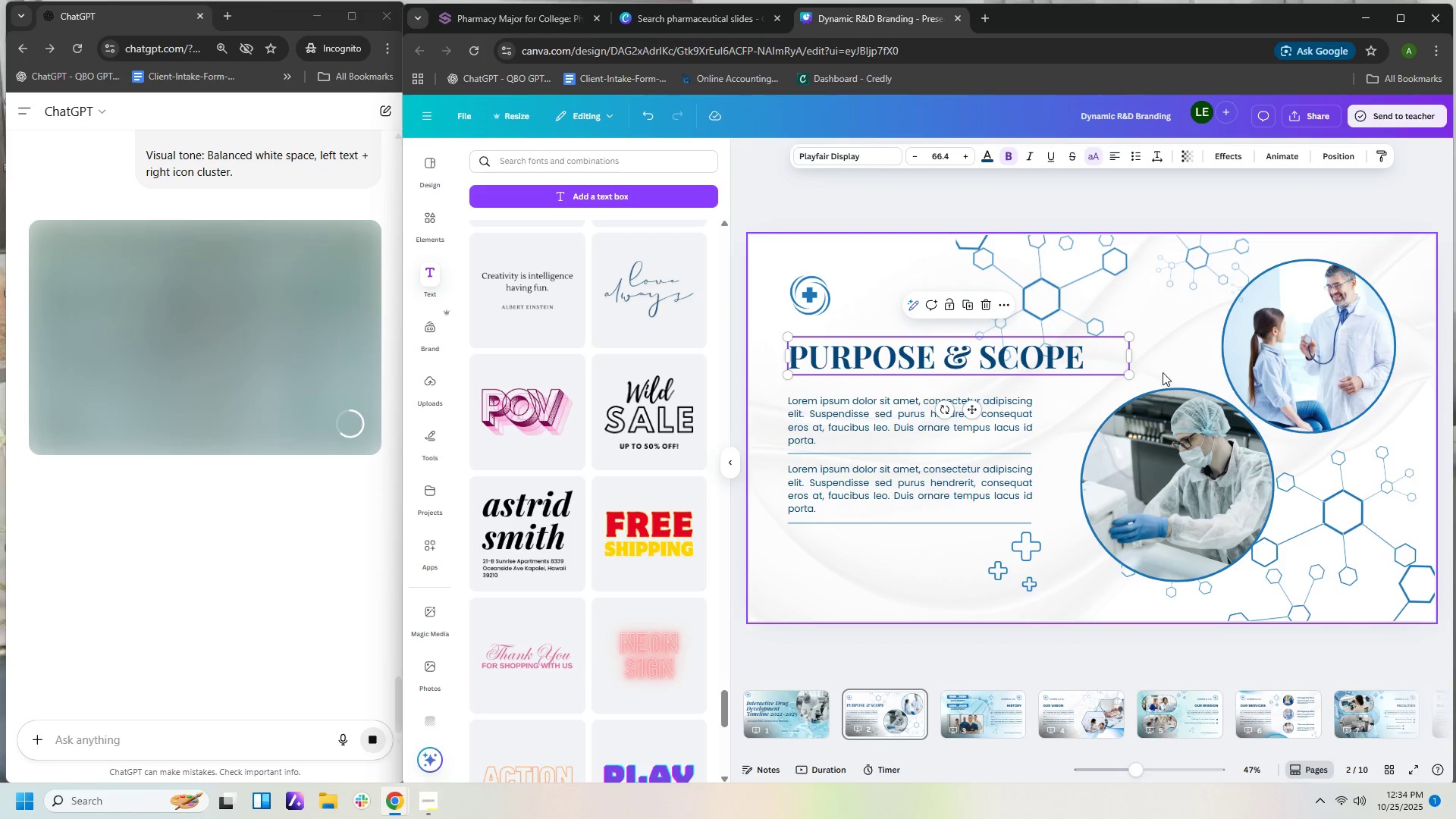 
left_click([1163, 372])
 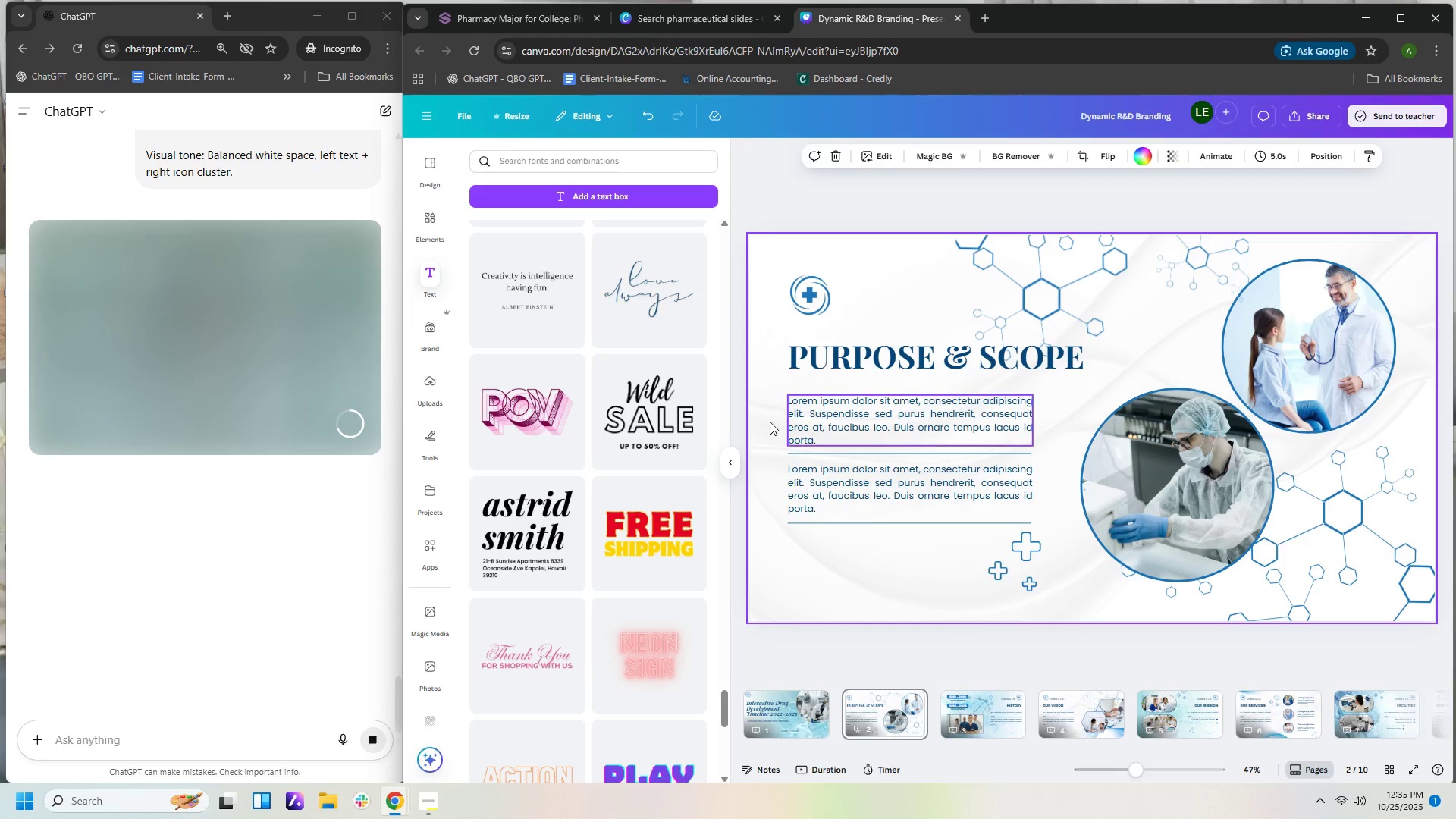 
wait(6.16)
 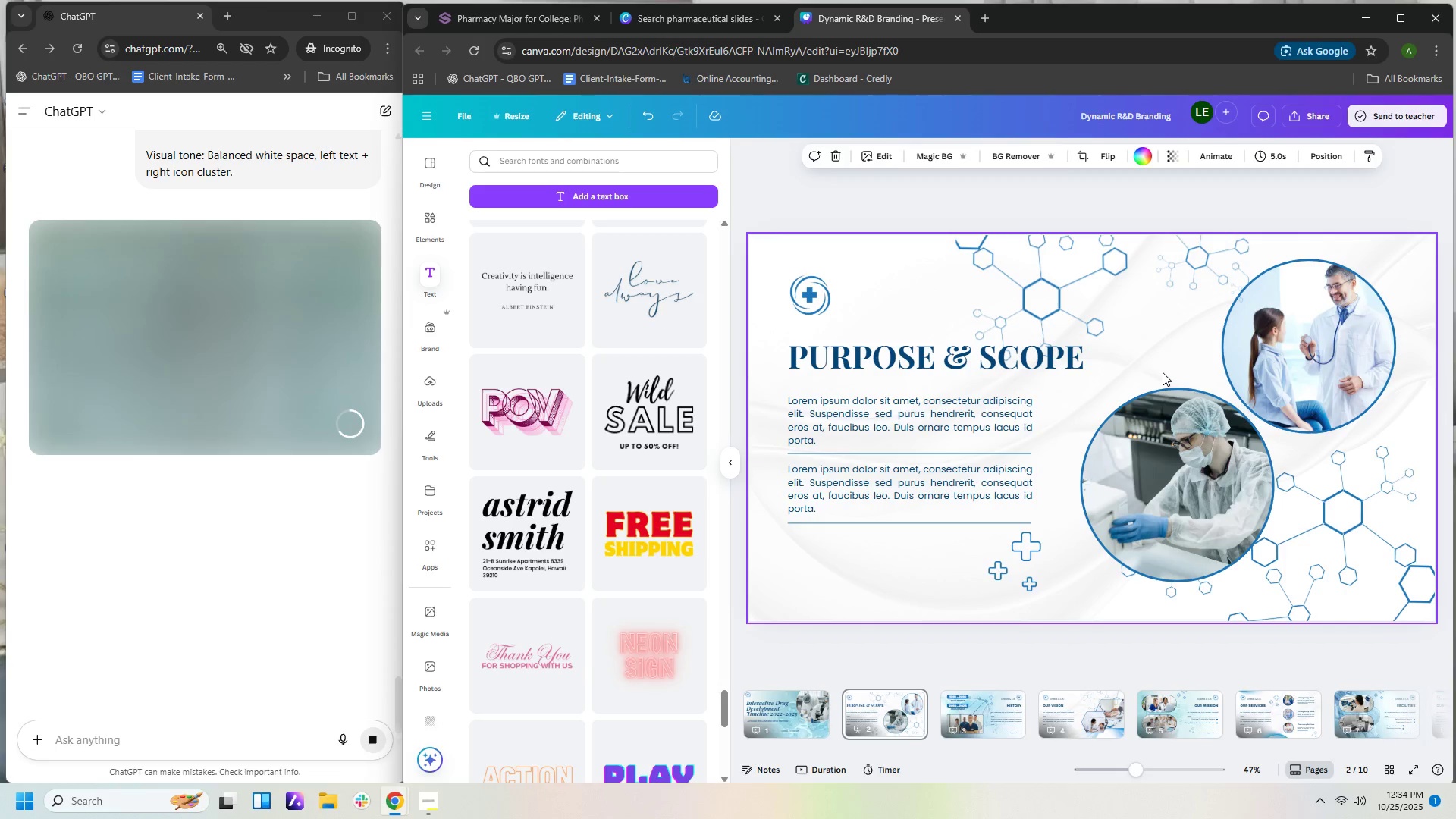 
scroll: coordinate [270, 228], scroll_direction: up, amount: 3.0
 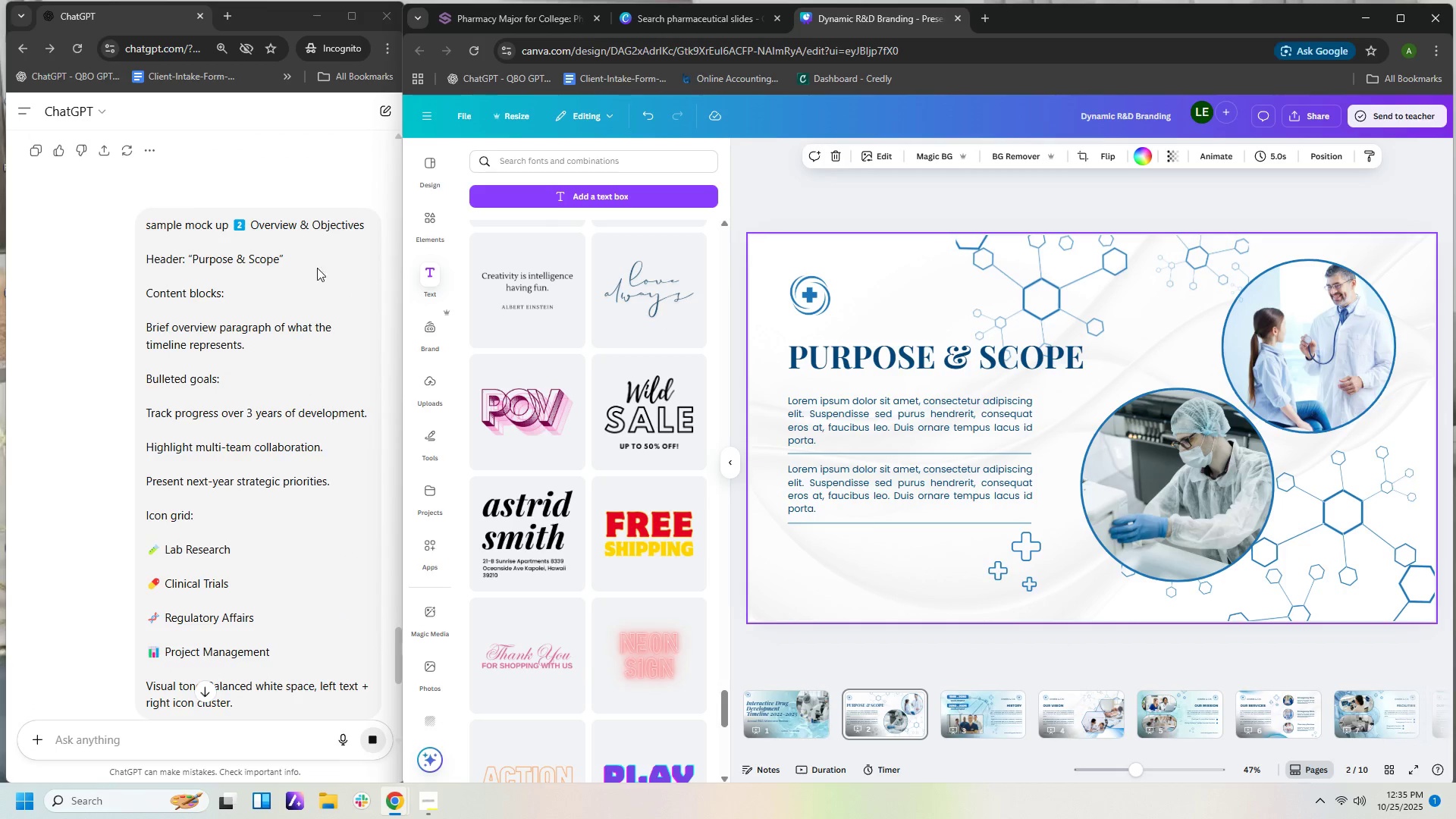 
wait(8.65)
 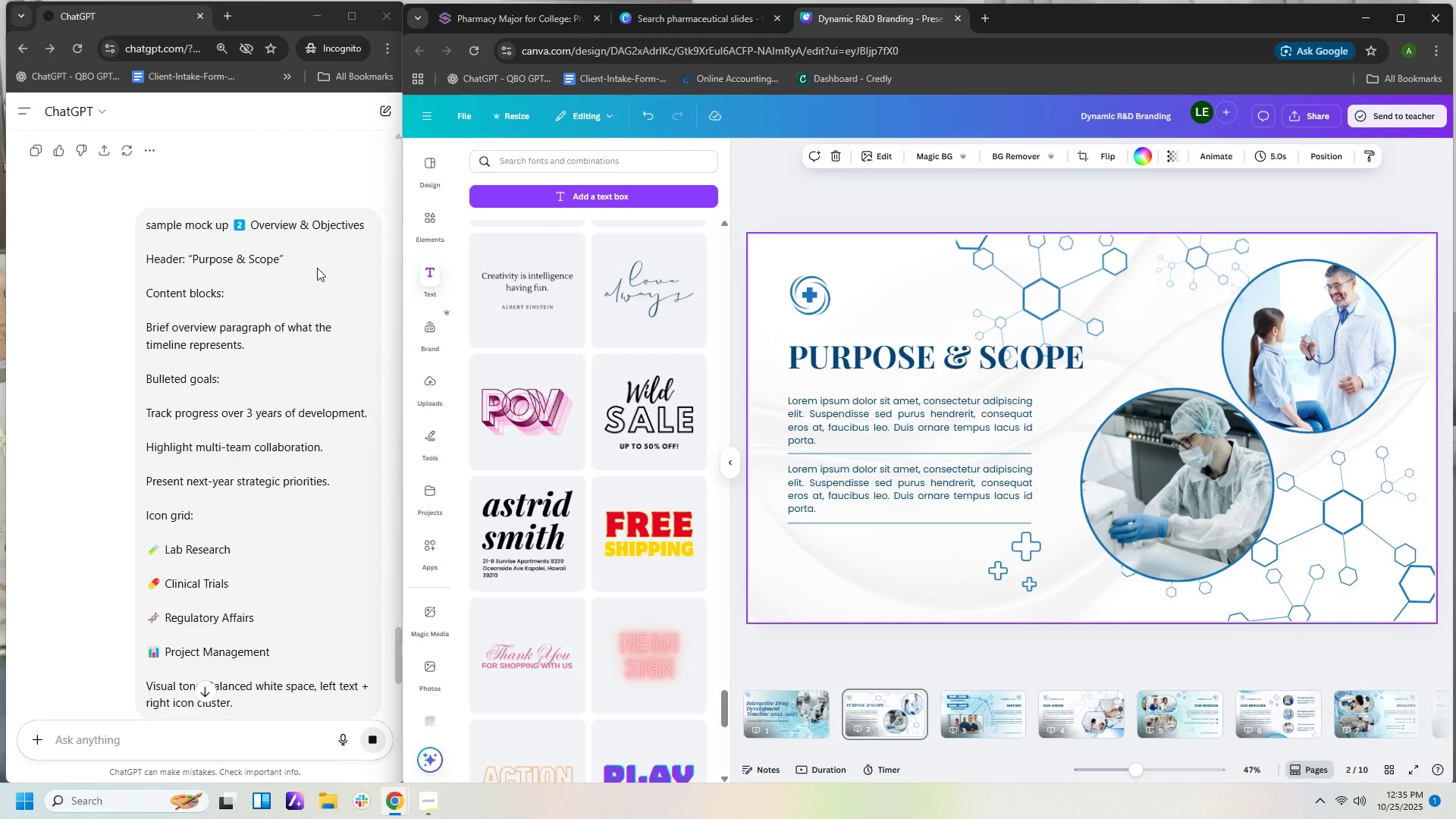 
scroll: coordinate [342, 338], scroll_direction: down, amount: 1.0